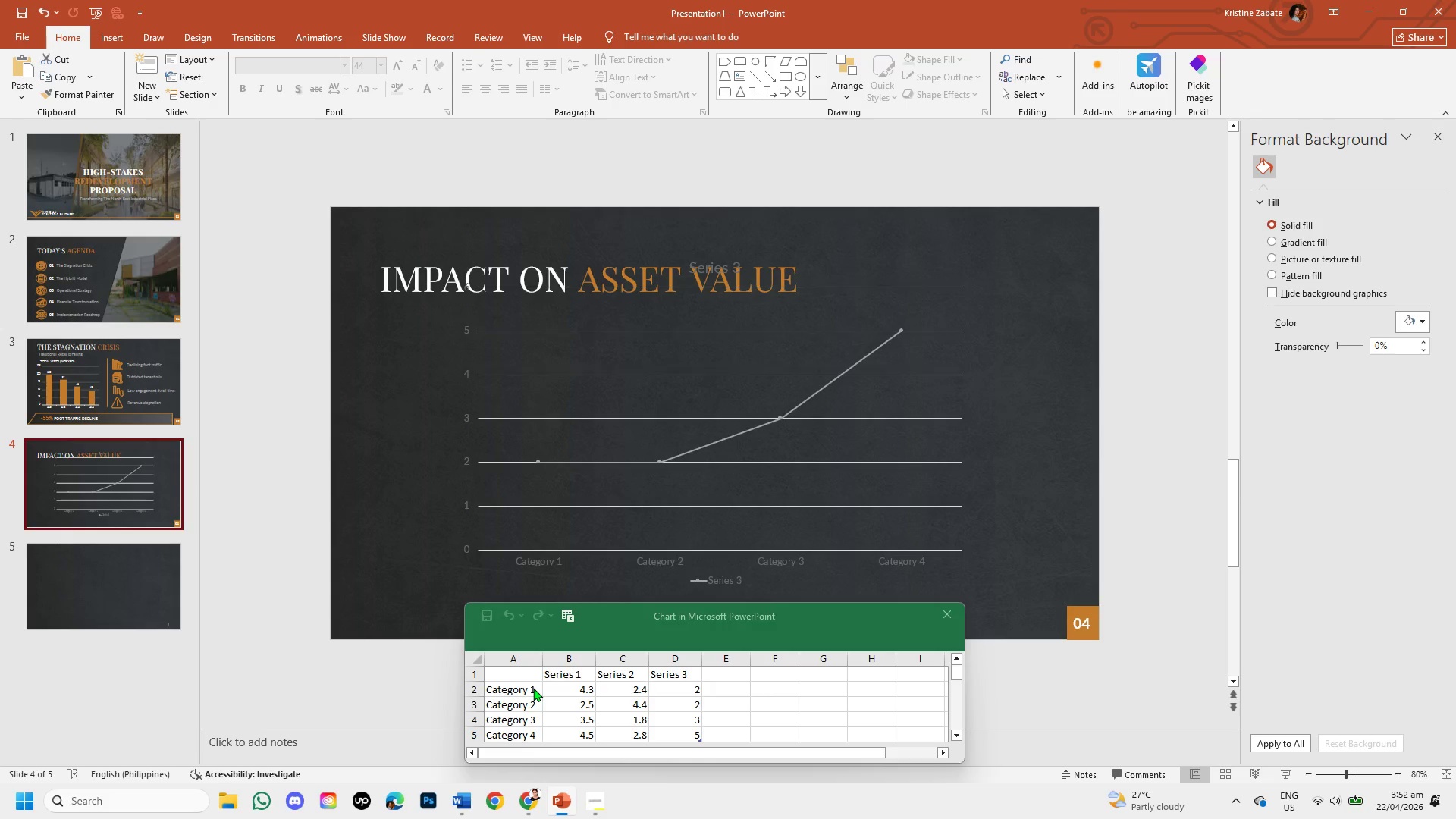 
left_click([533, 688])
 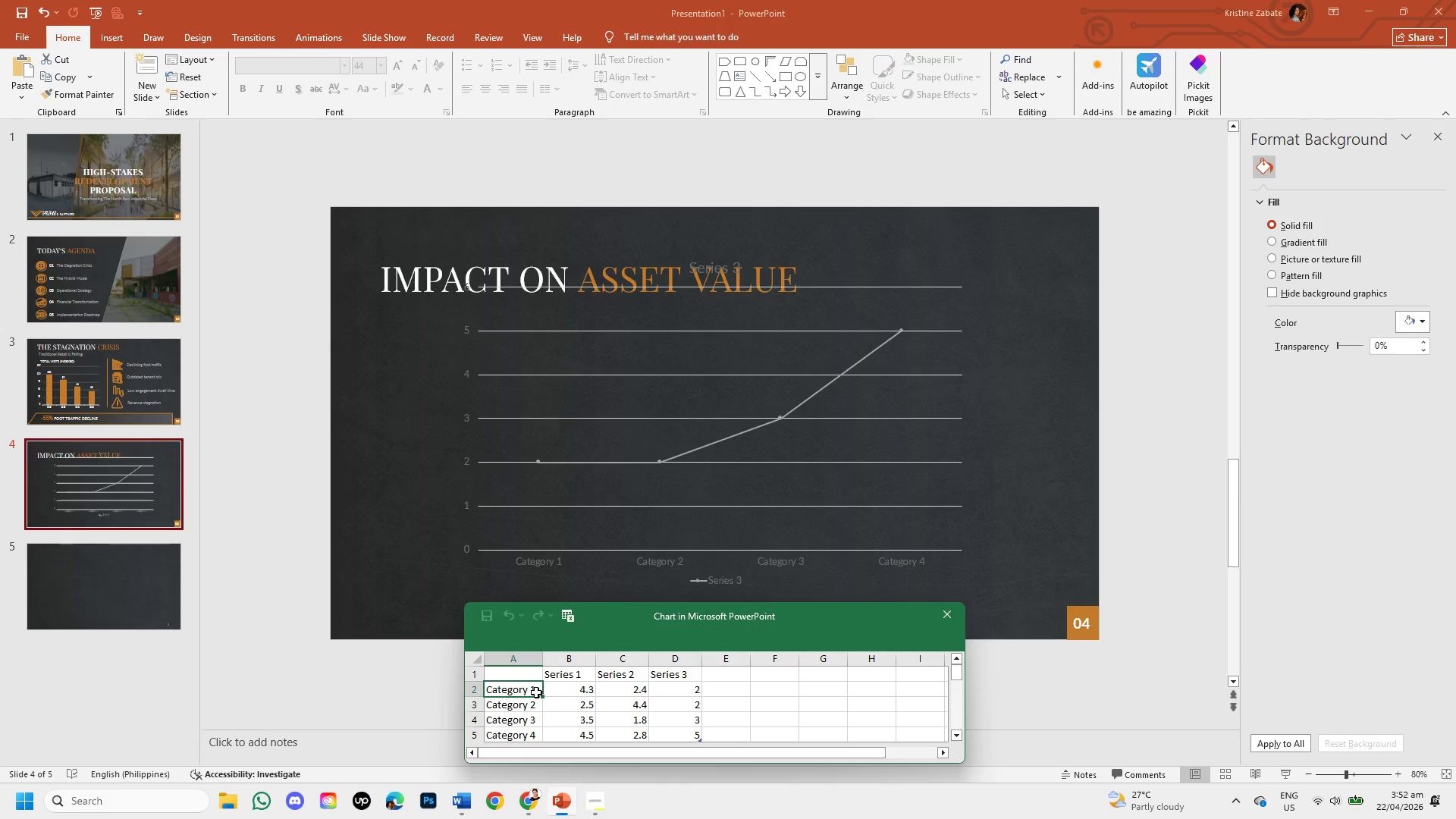 
double_click([536, 692])
 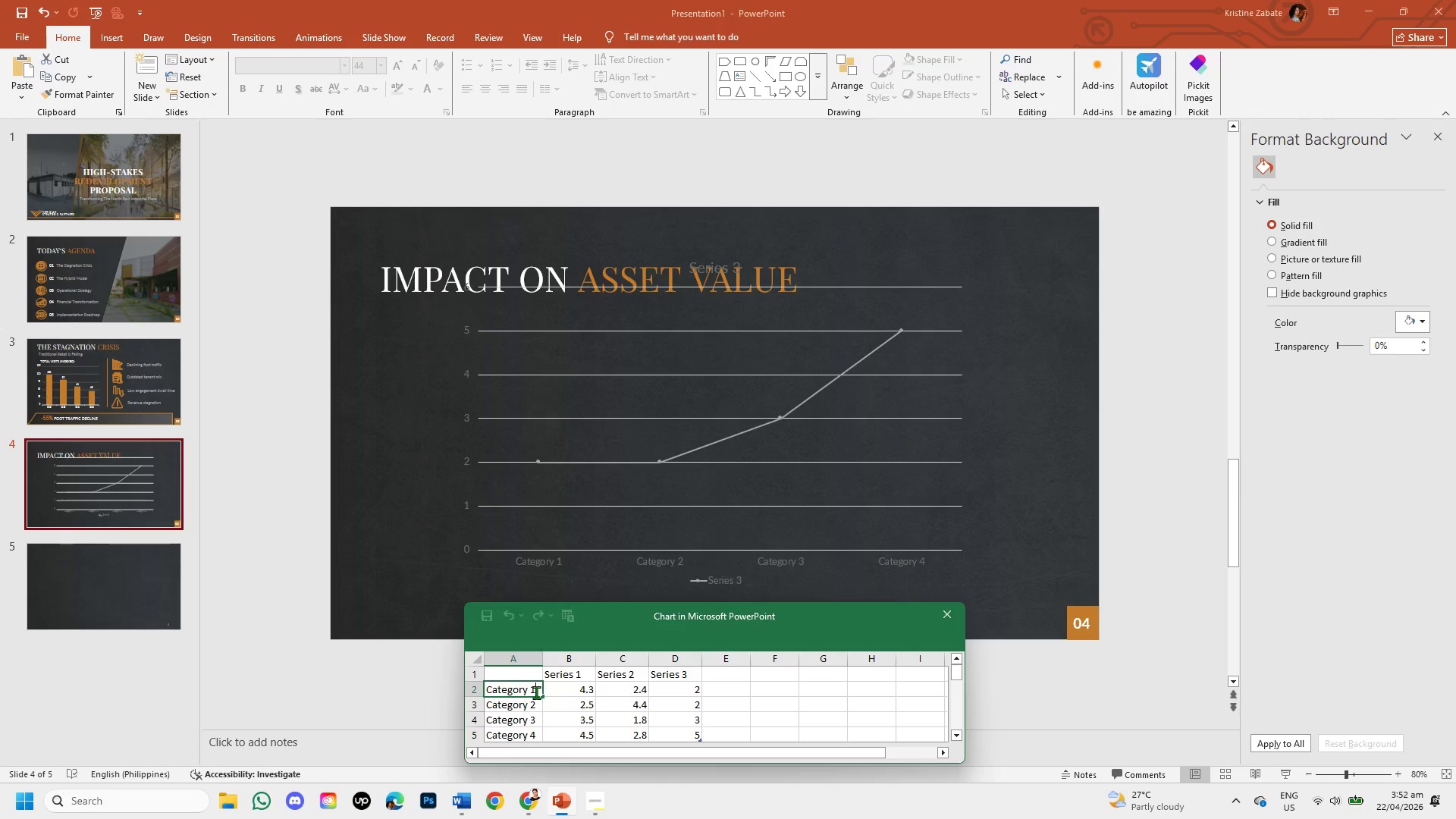 
hold_key(key=Backspace, duration=1.06)
 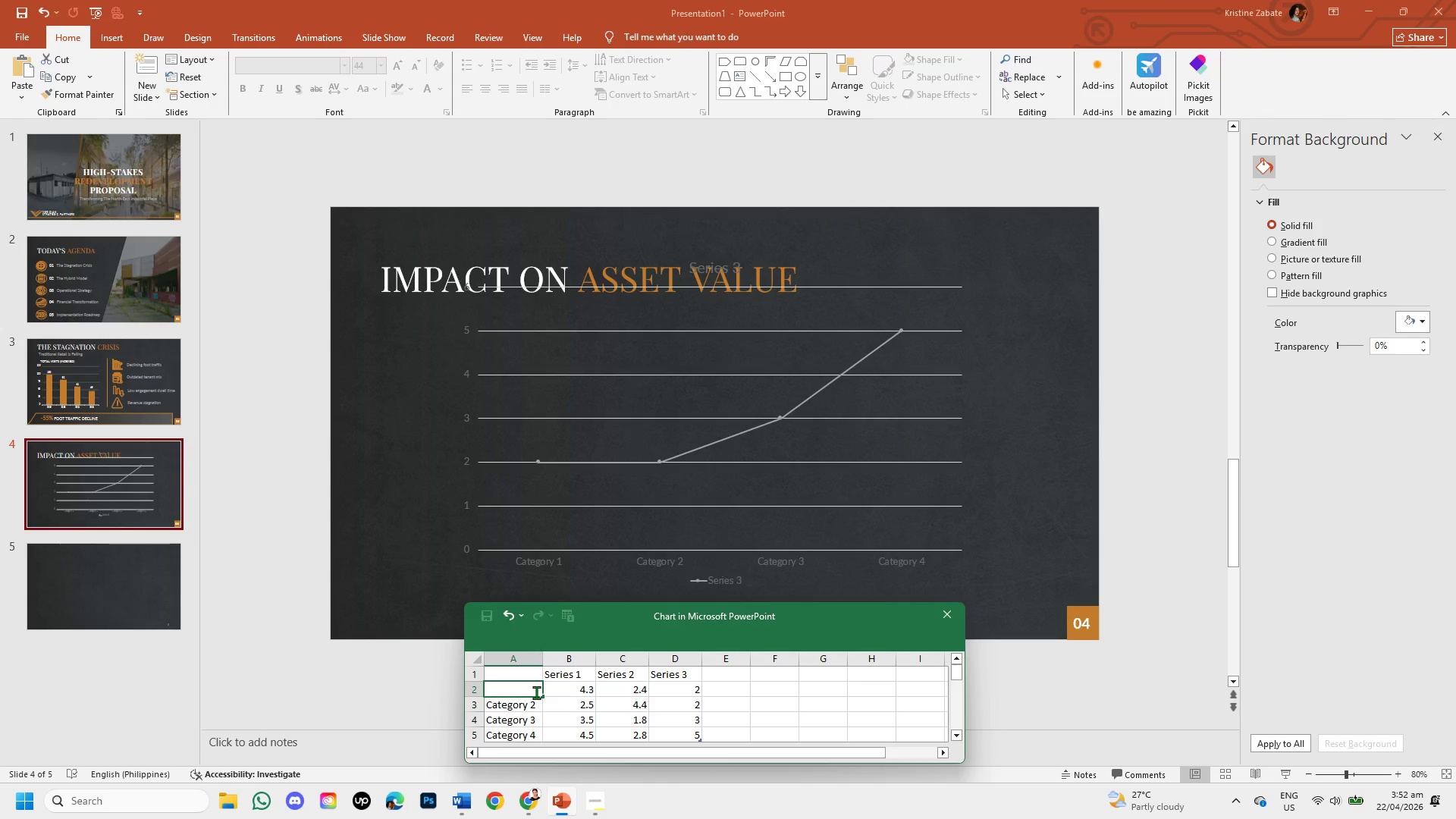 
type(2015)
 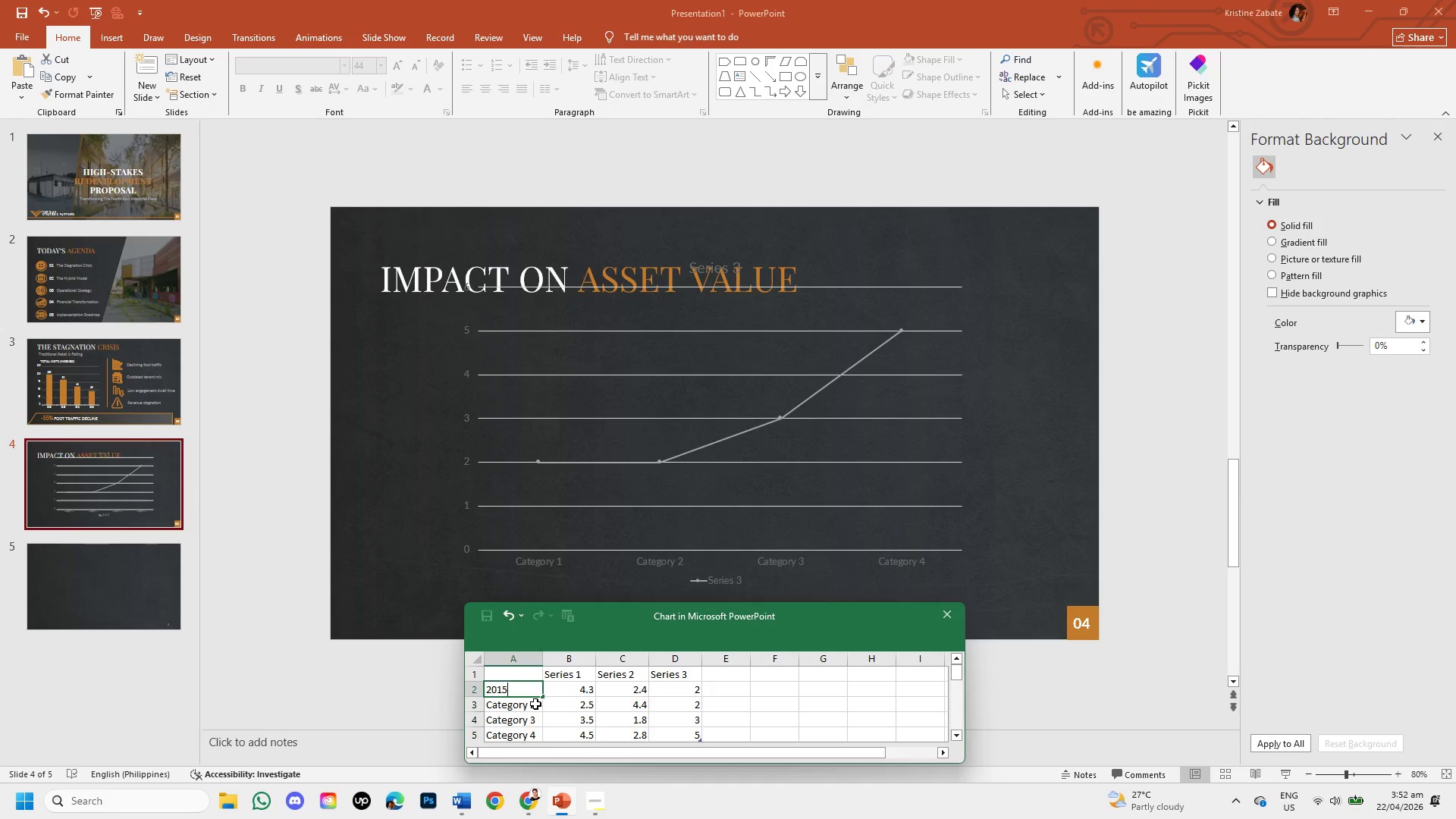 
left_click([533, 708])
 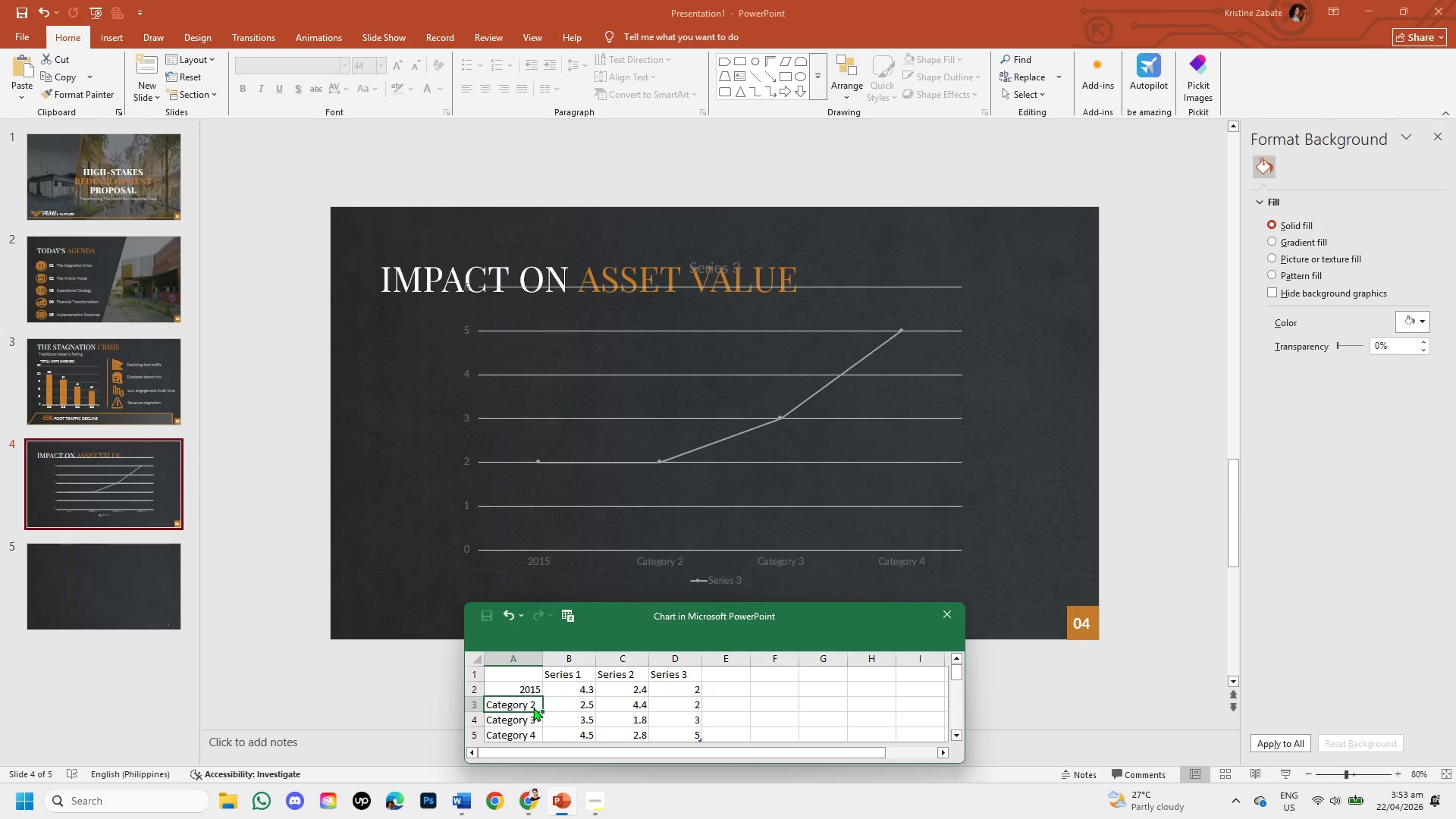 
wait(34.22)
 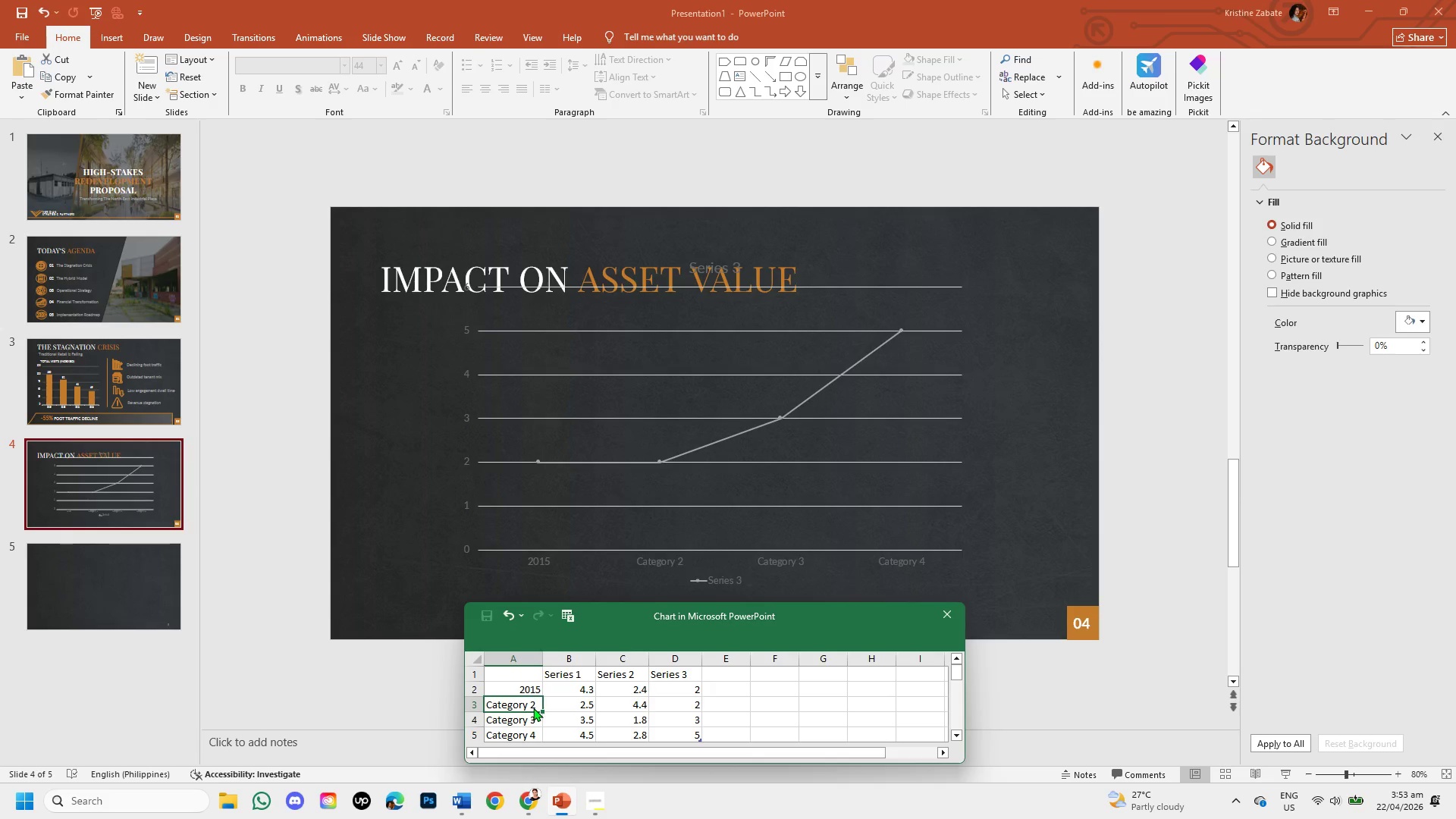 
double_click([537, 705])
 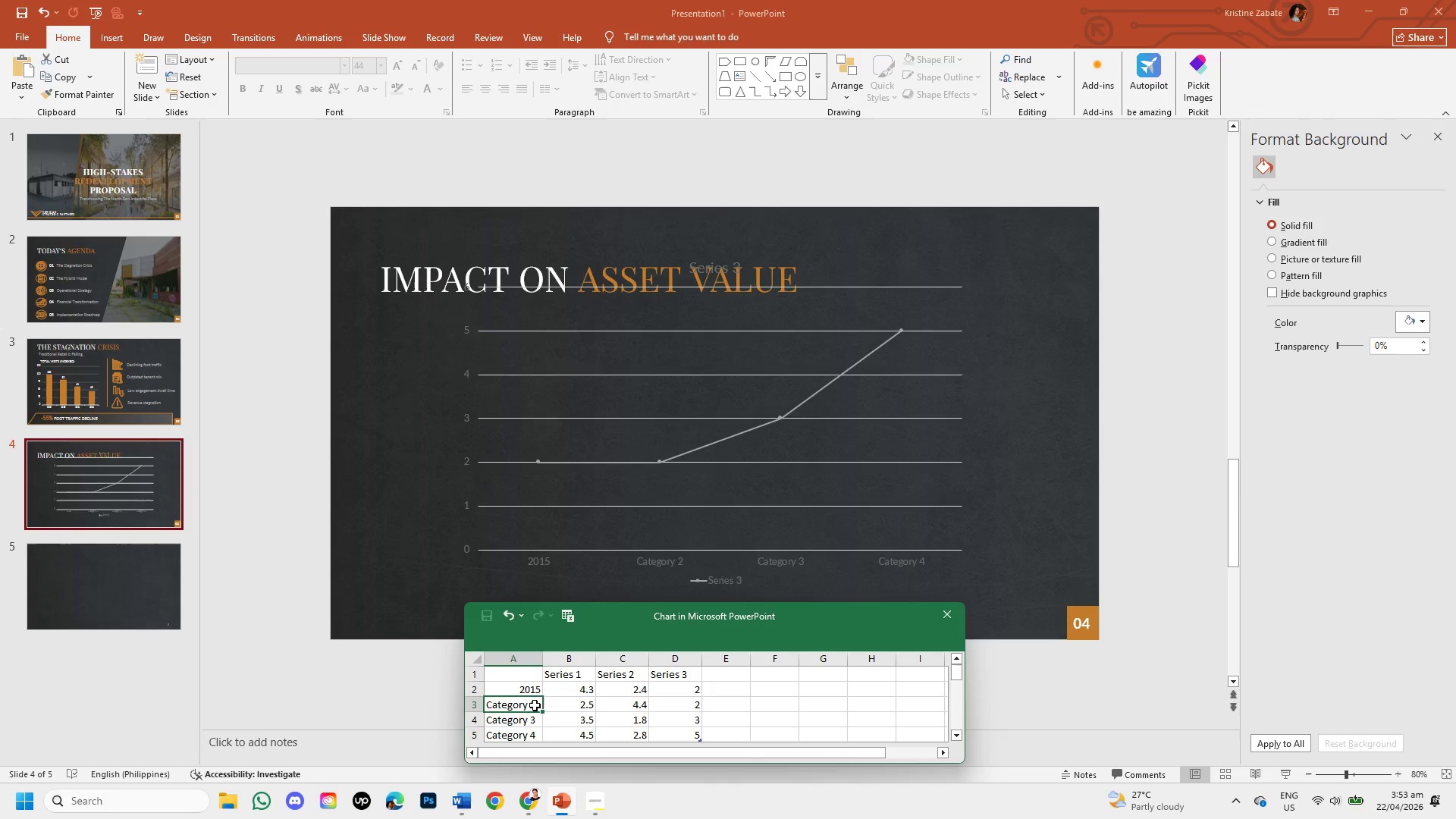 
double_click([535, 705])
 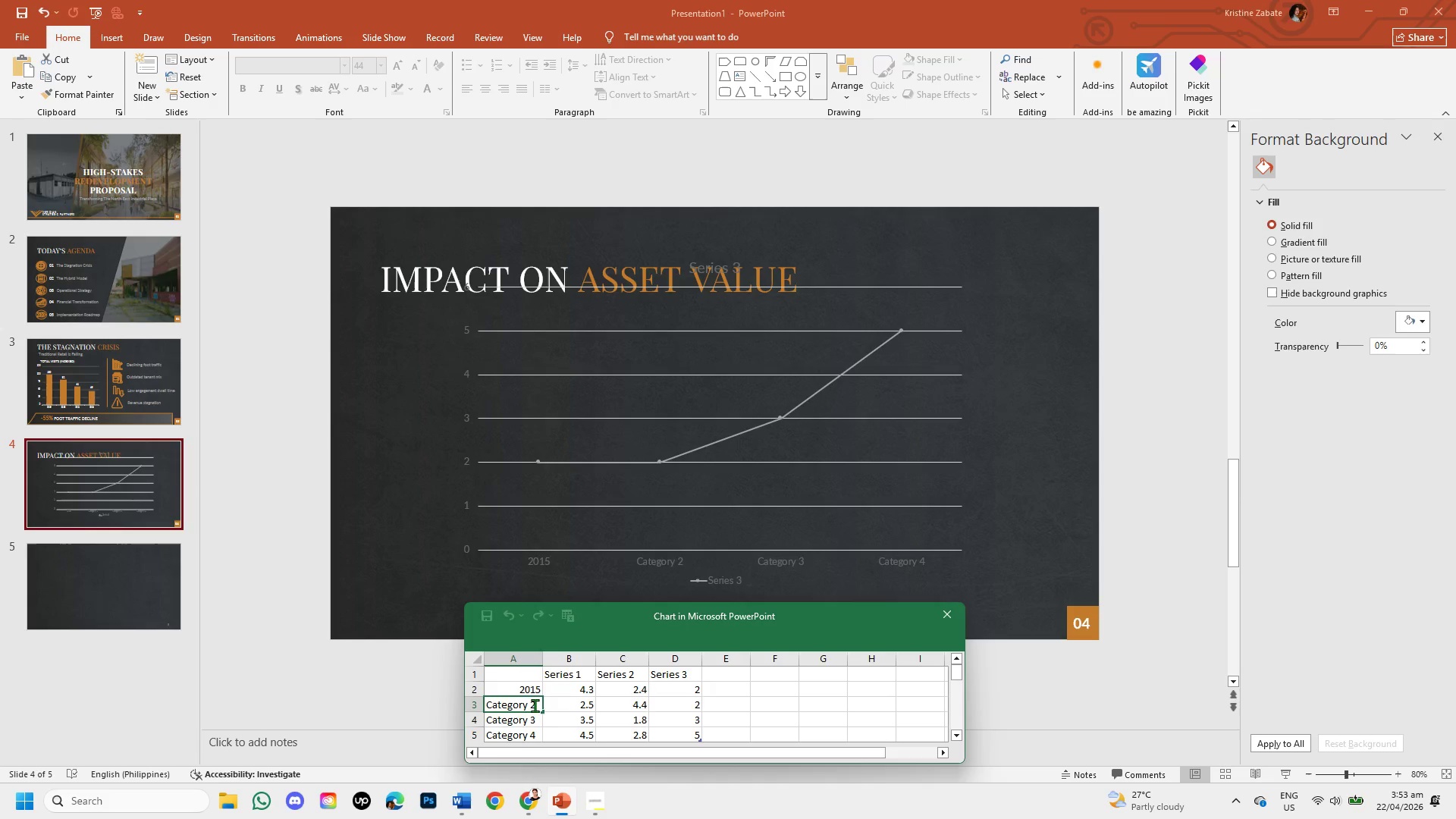 
left_click([535, 705])
 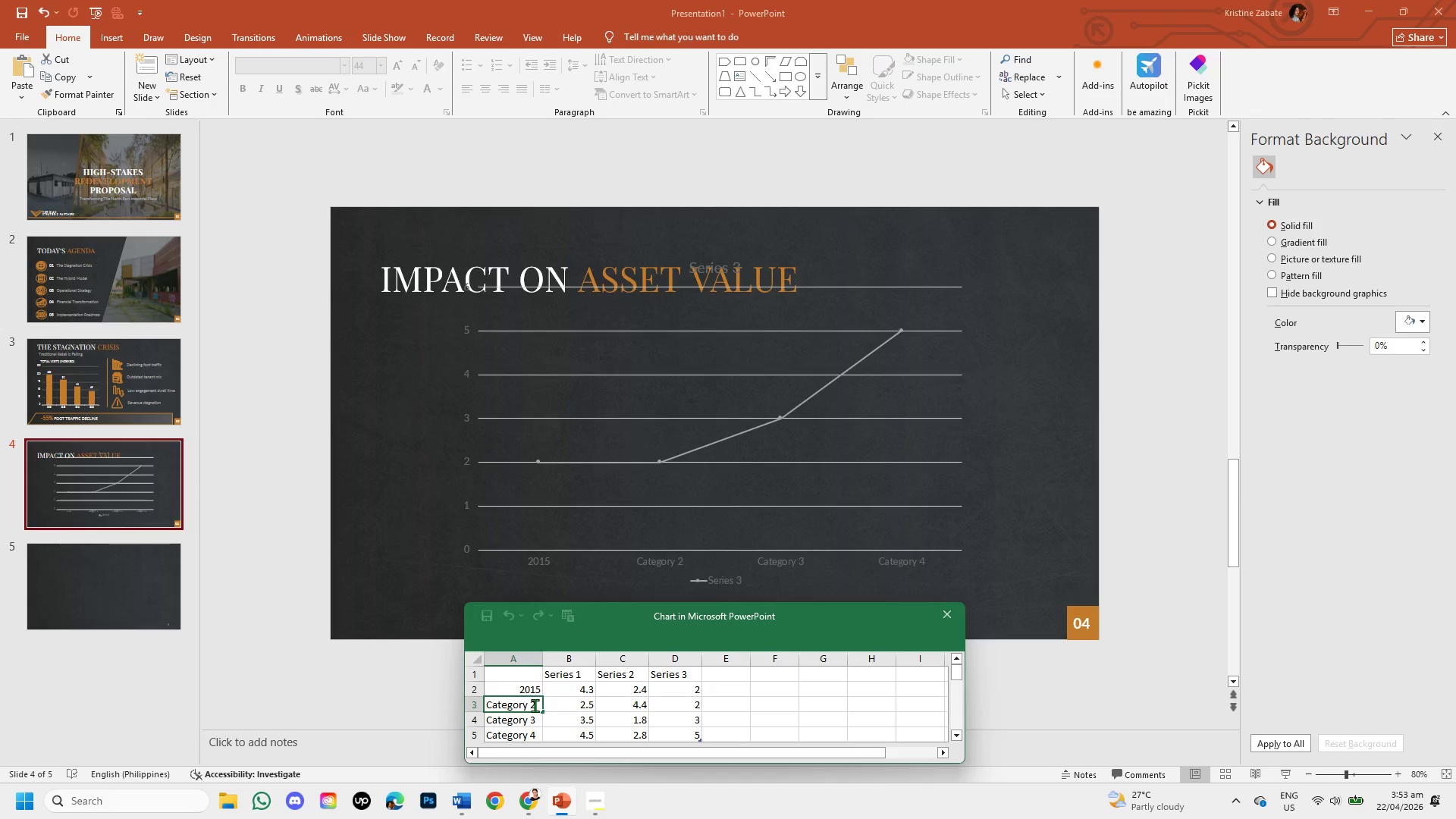 
hold_key(key=Backspace, duration=0.91)
 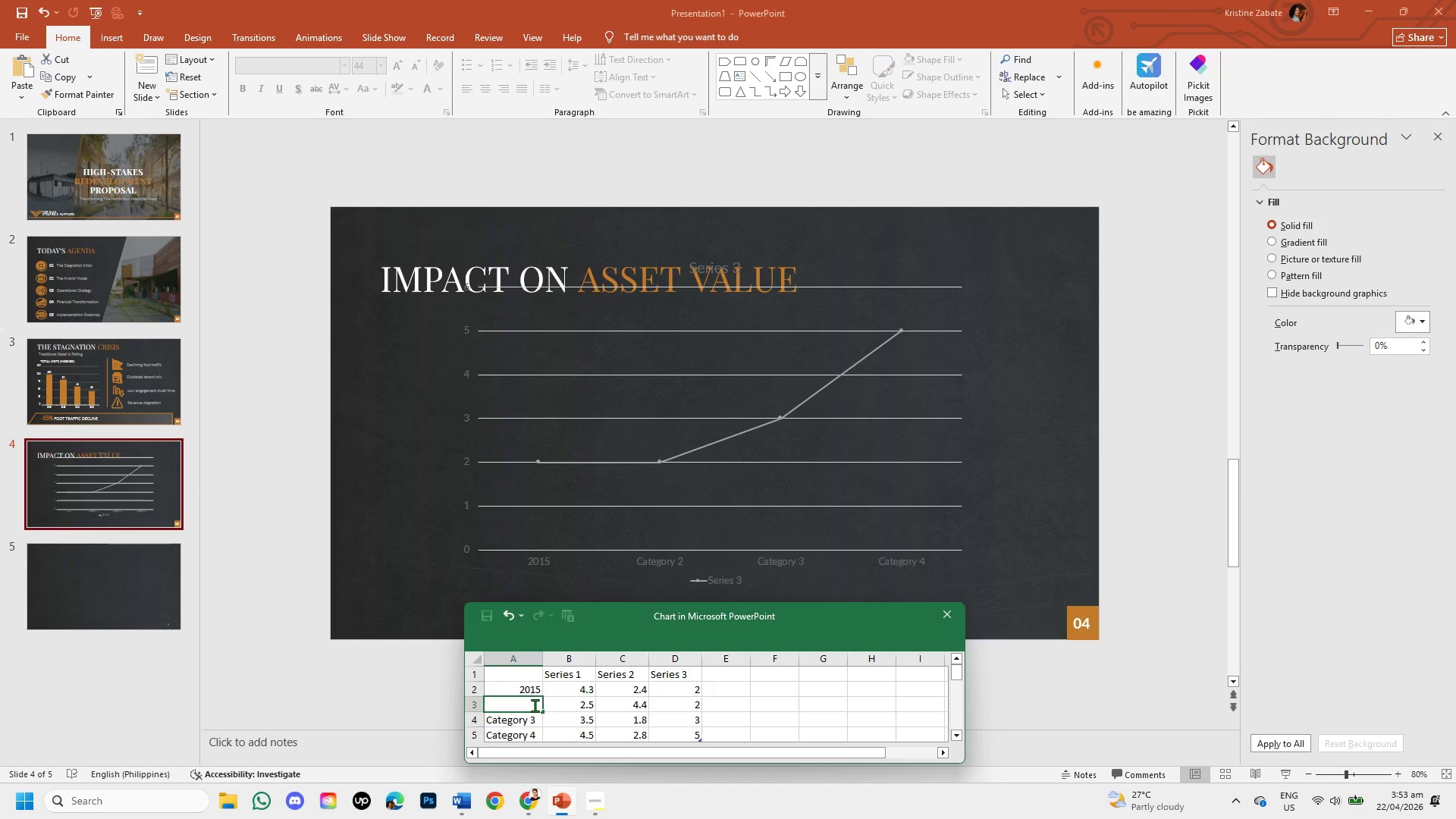 
type(2018)
 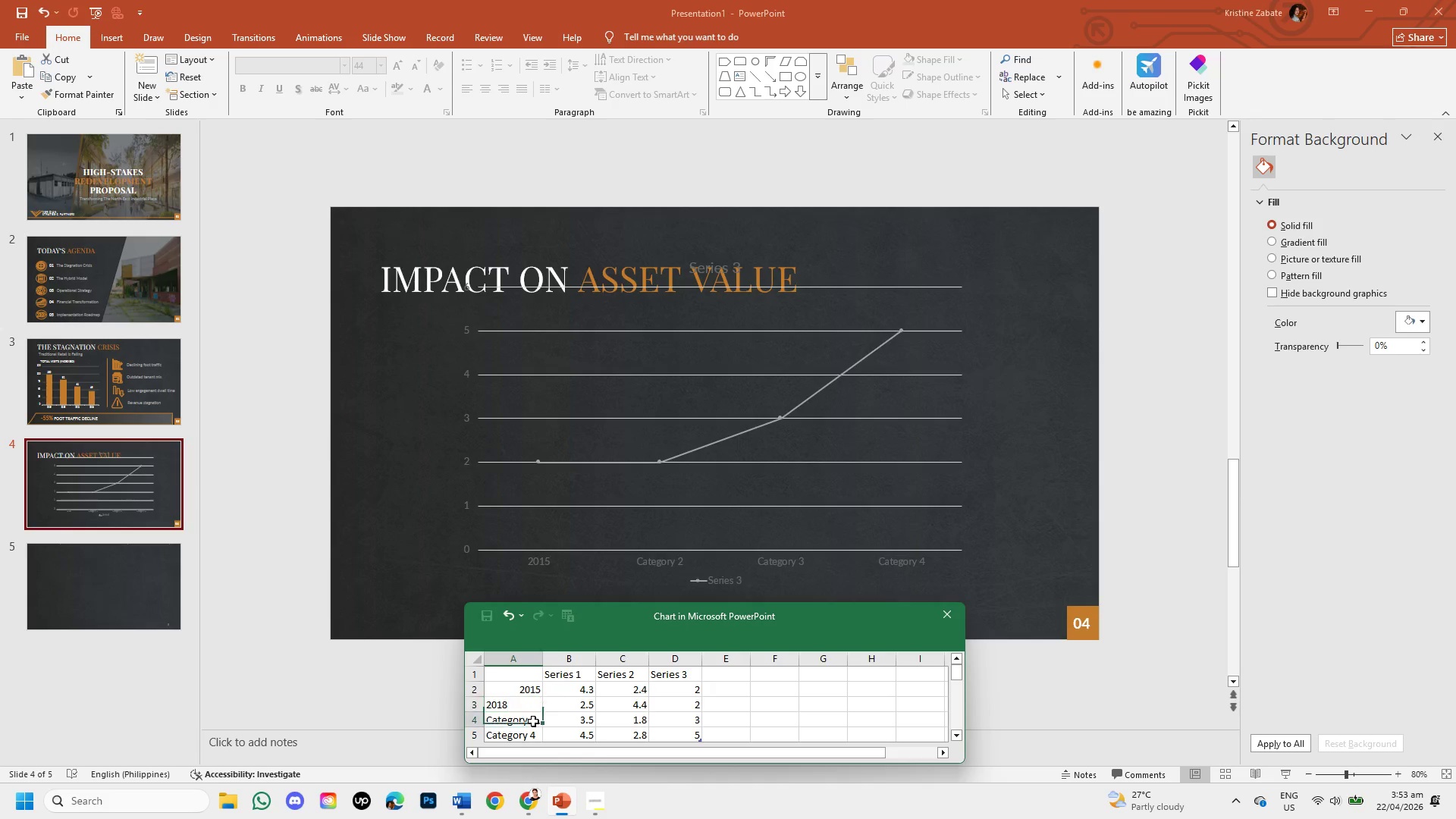 
double_click([533, 721])
 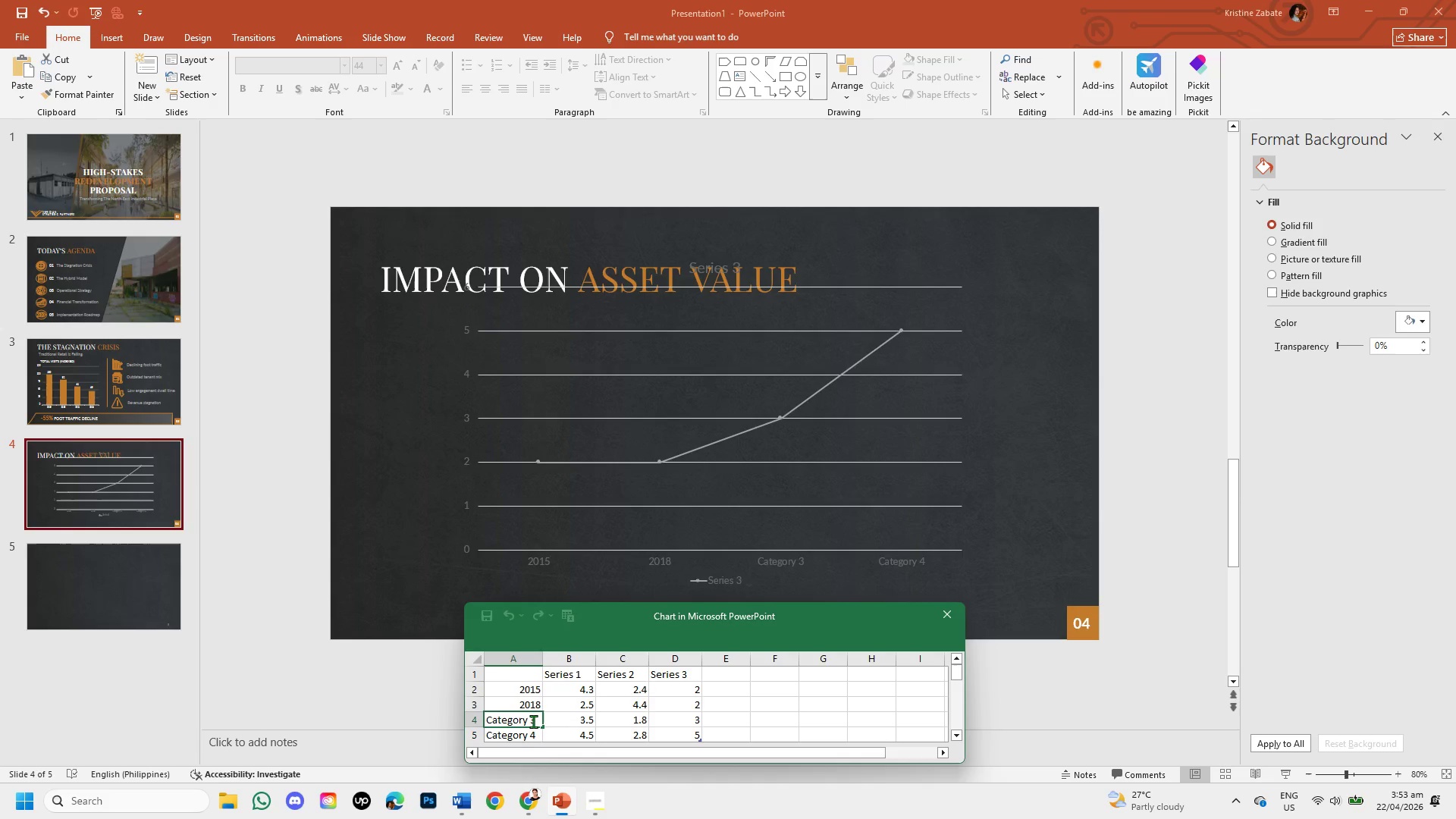 
hold_key(key=Backspace, duration=0.97)
 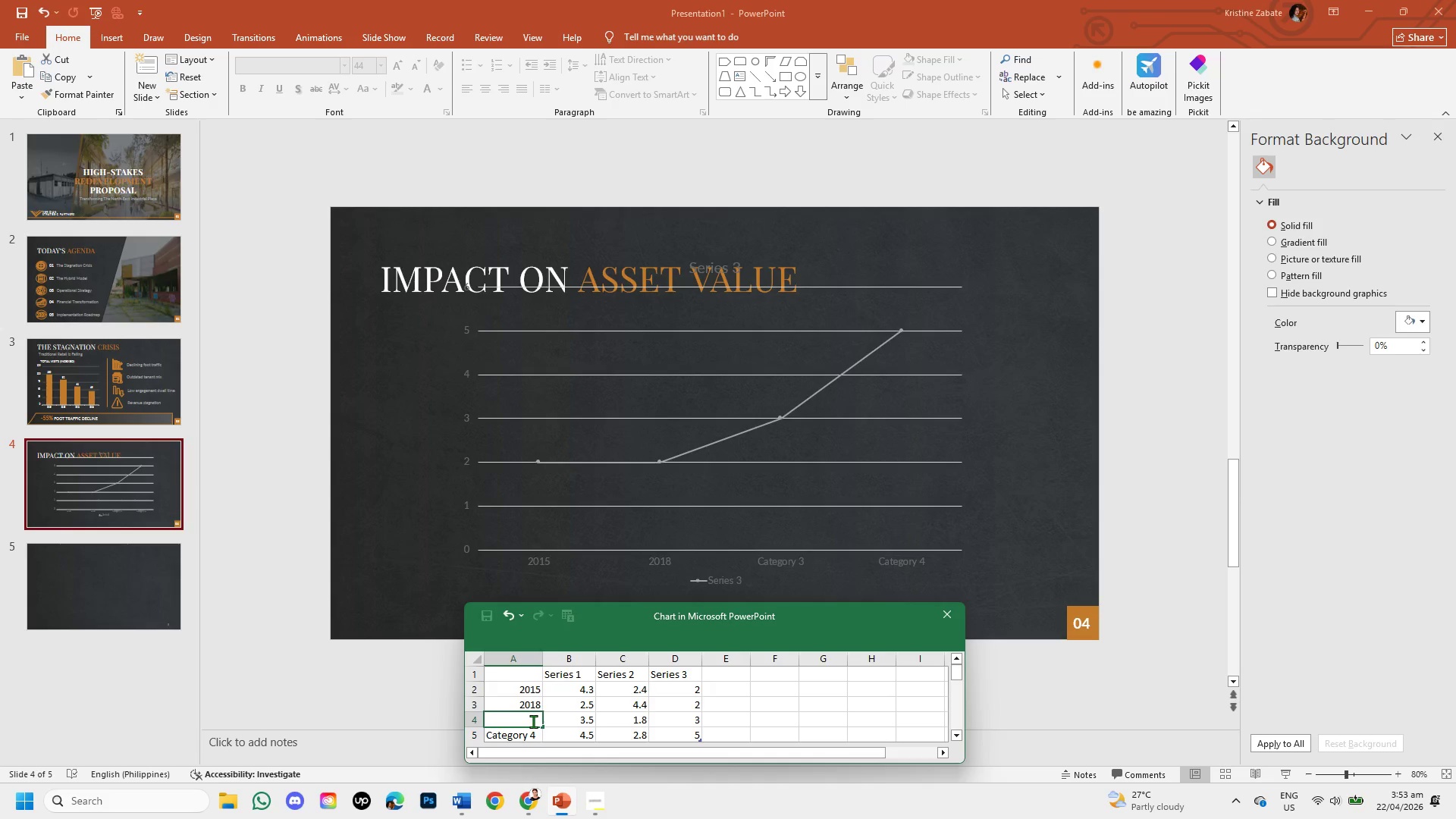 
type(2021)
 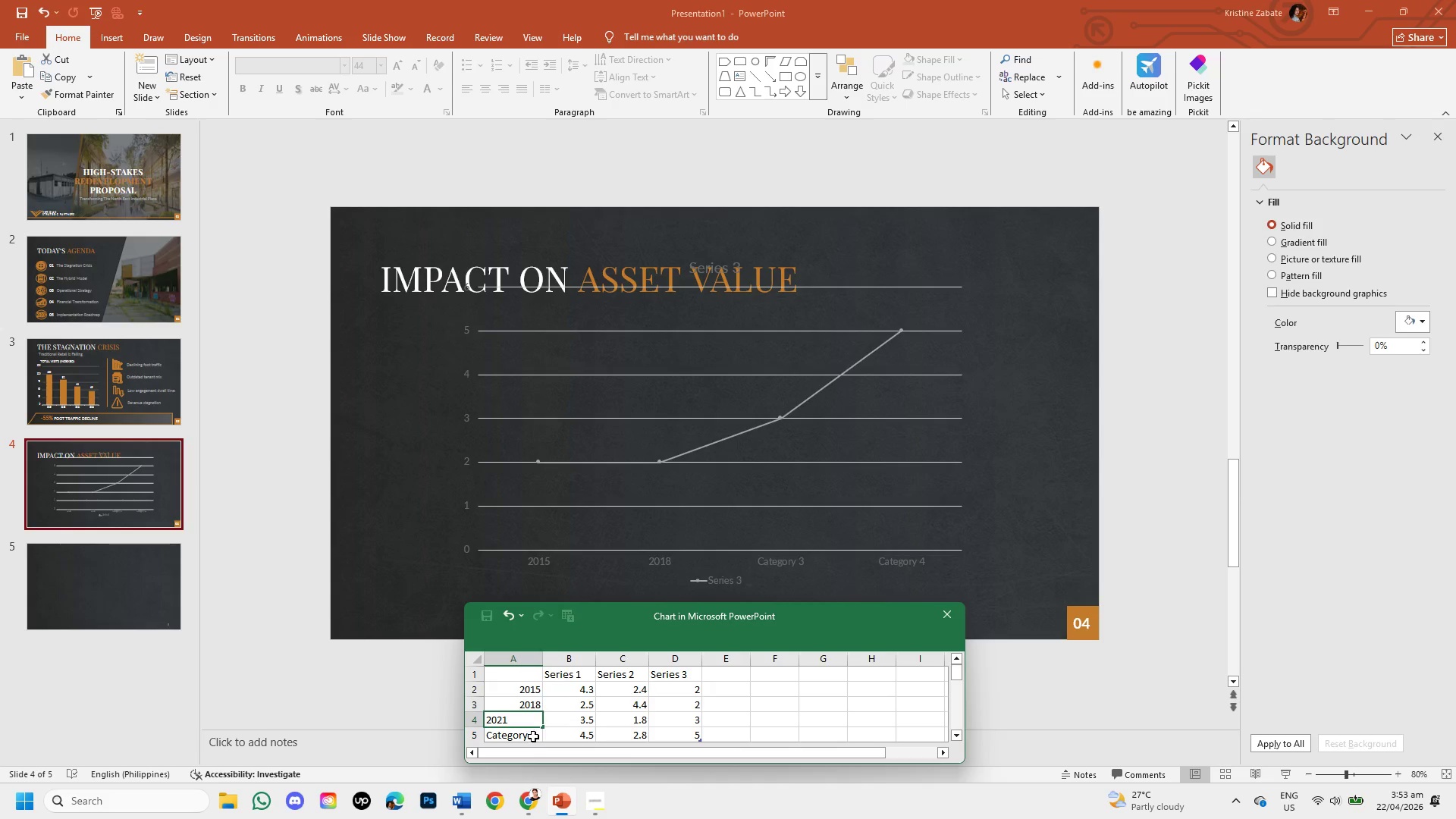 
double_click([533, 736])
 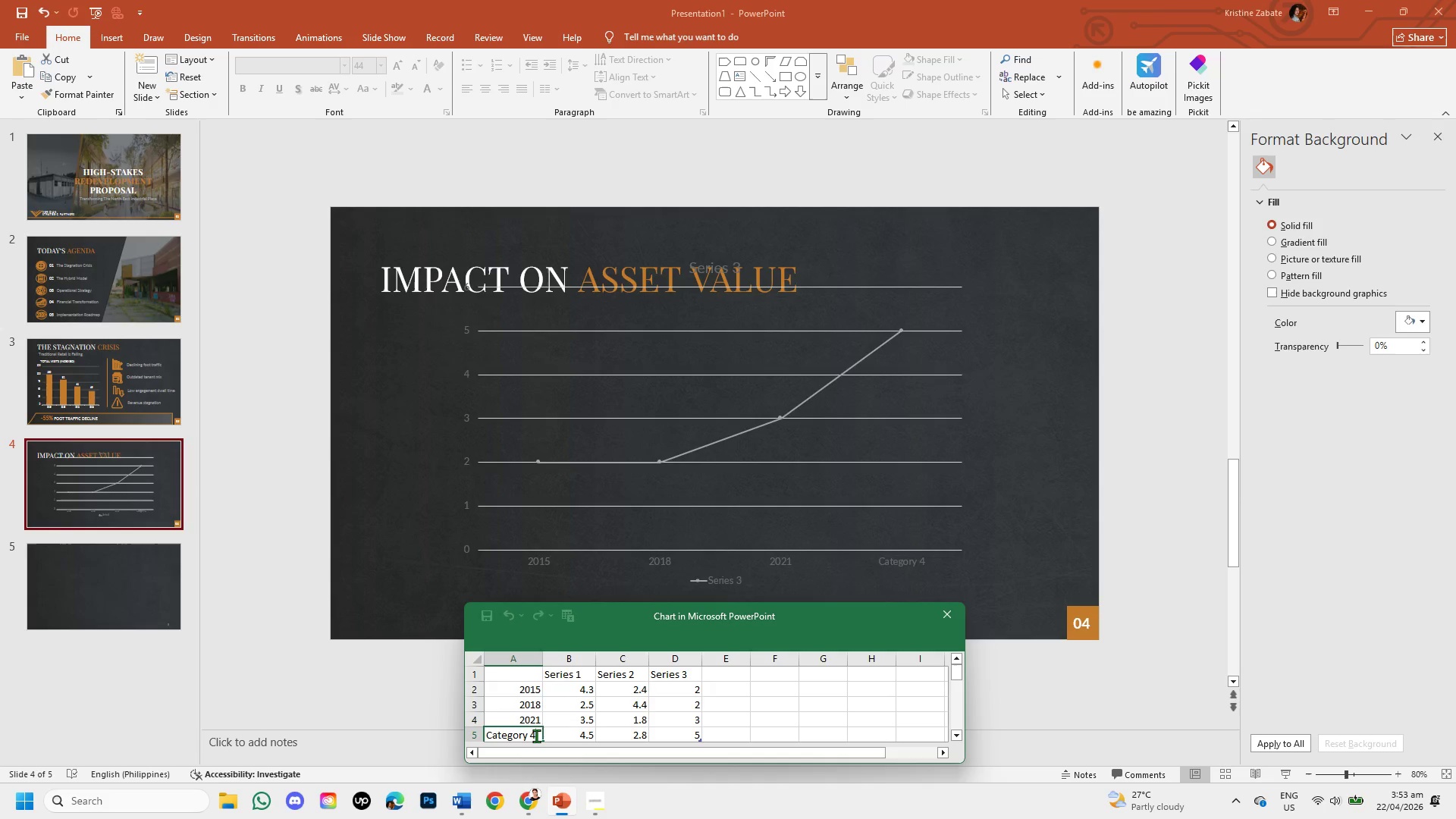 
left_click_drag(start_coordinate=[536, 736], to_coordinate=[491, 733])
 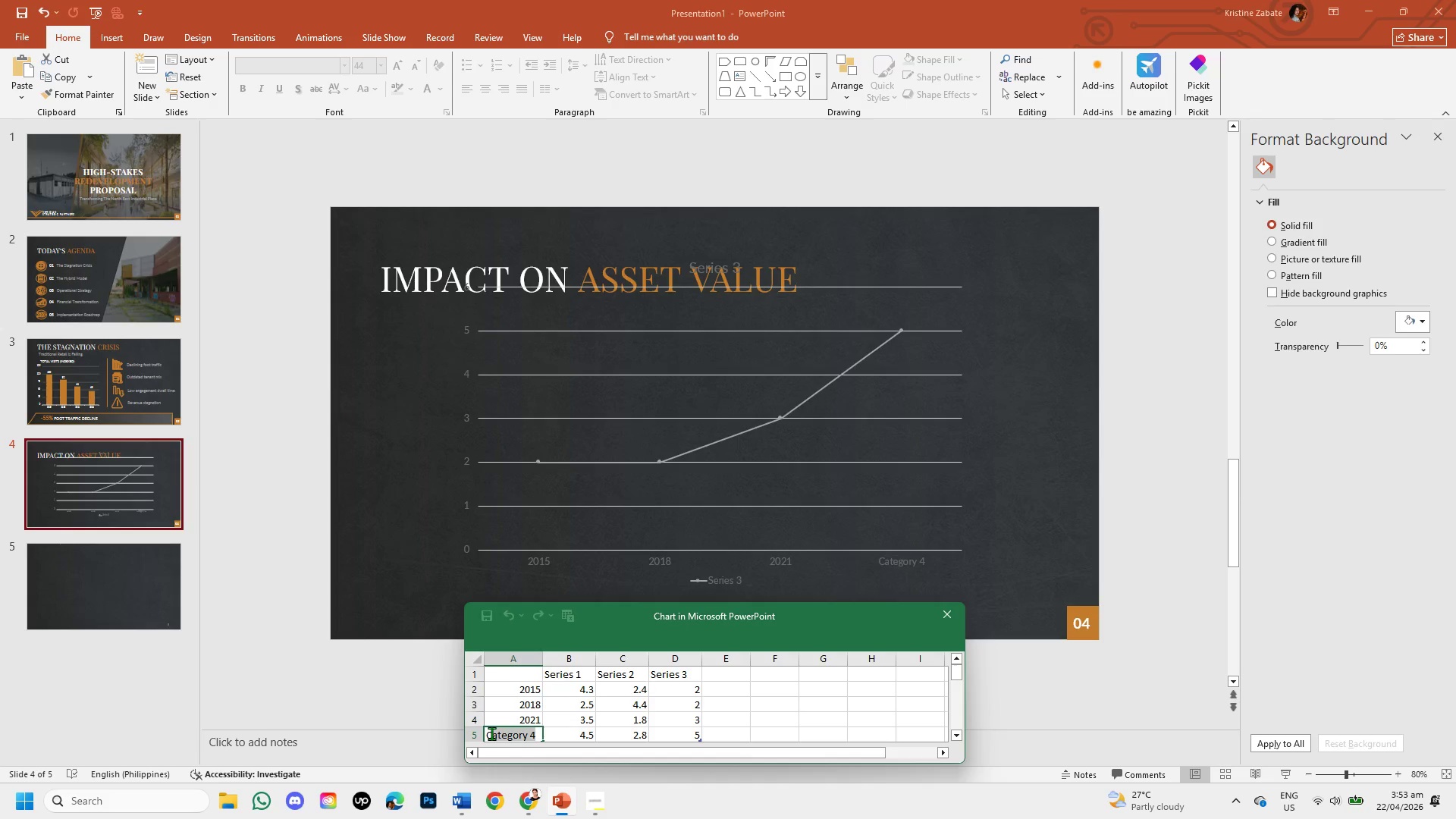 
type([Insert])
key(Backspace)
key(Backspace)
type(2024)
 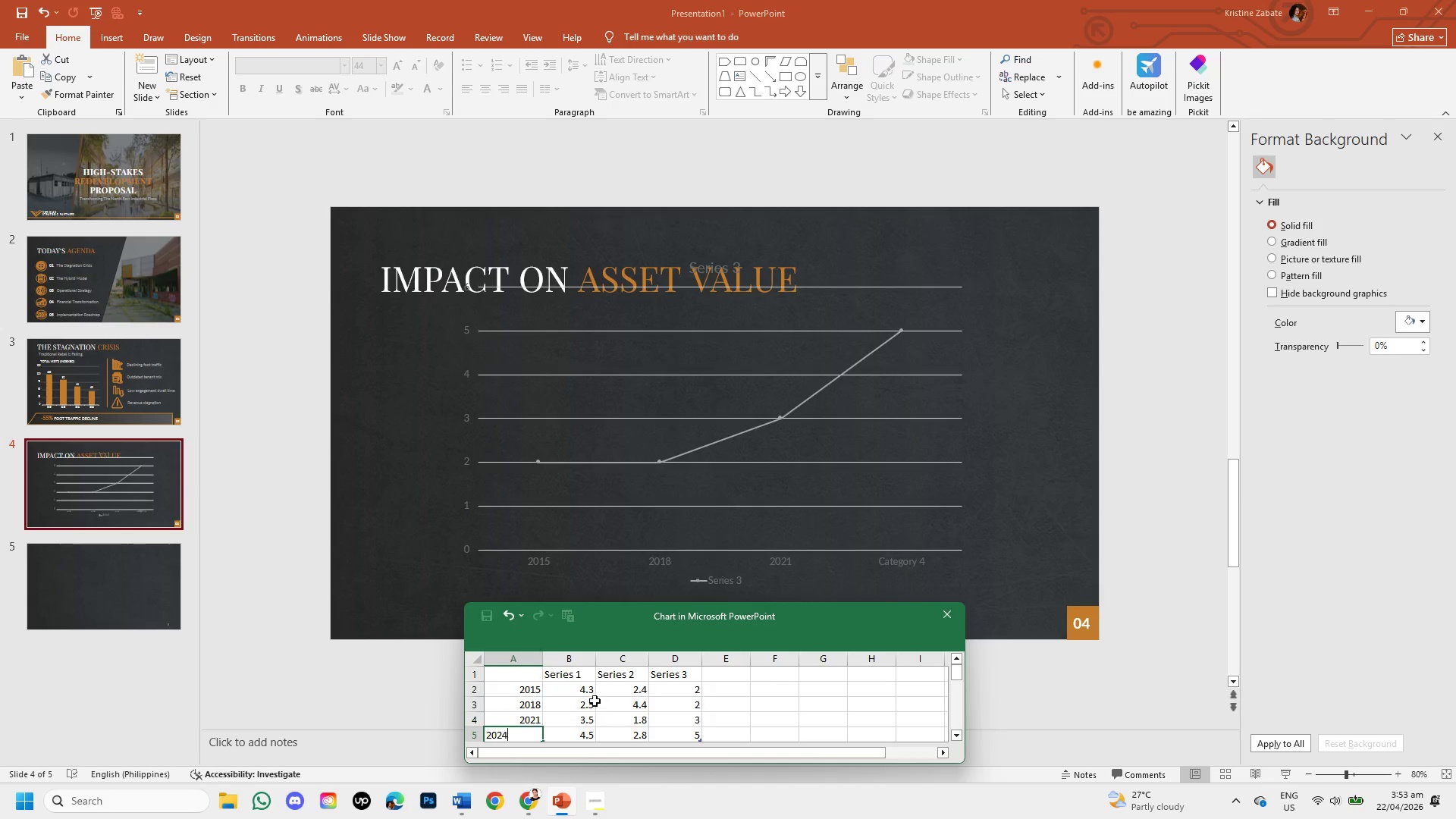 
left_click([587, 695])
 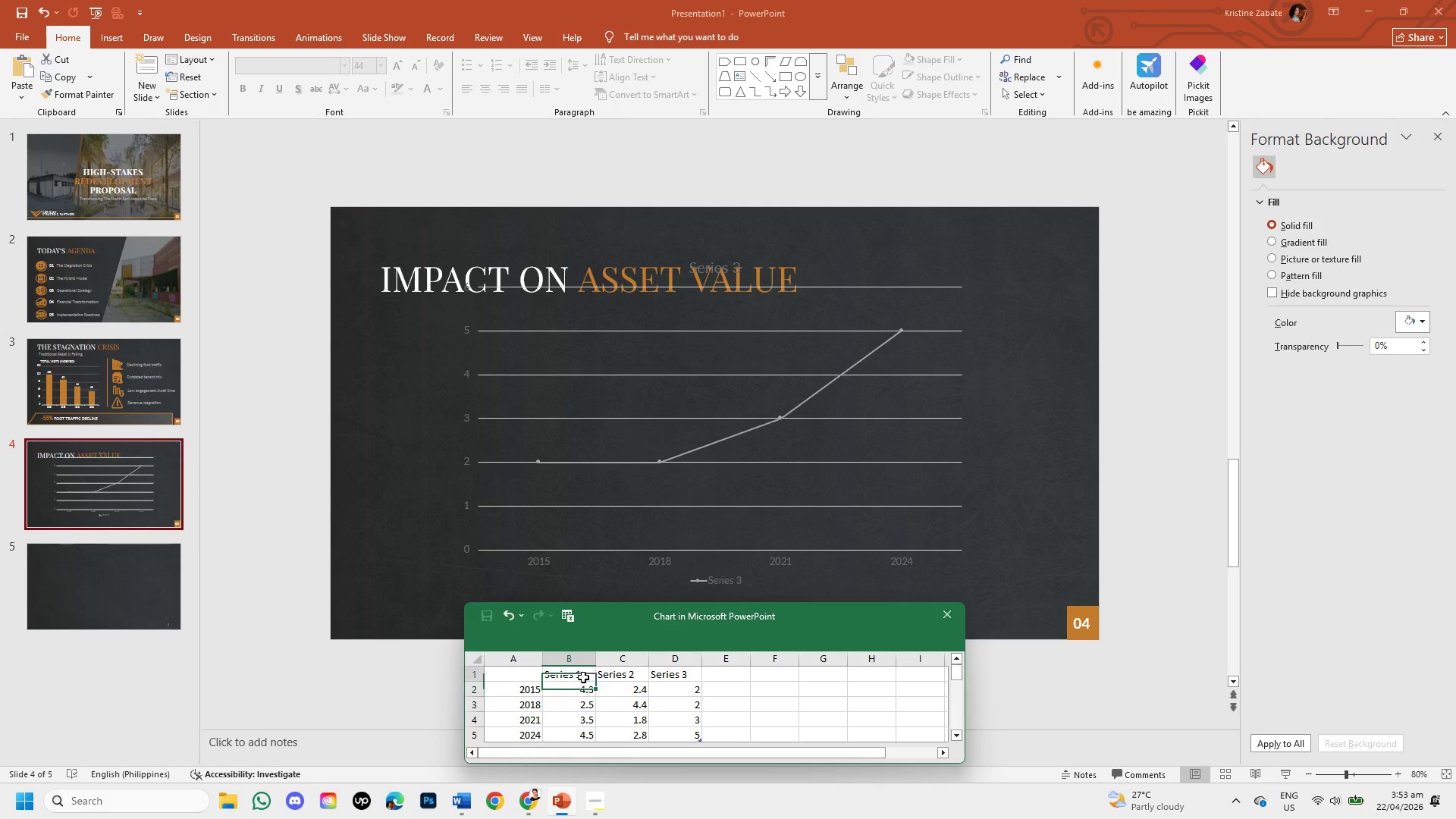 
double_click([583, 677])
 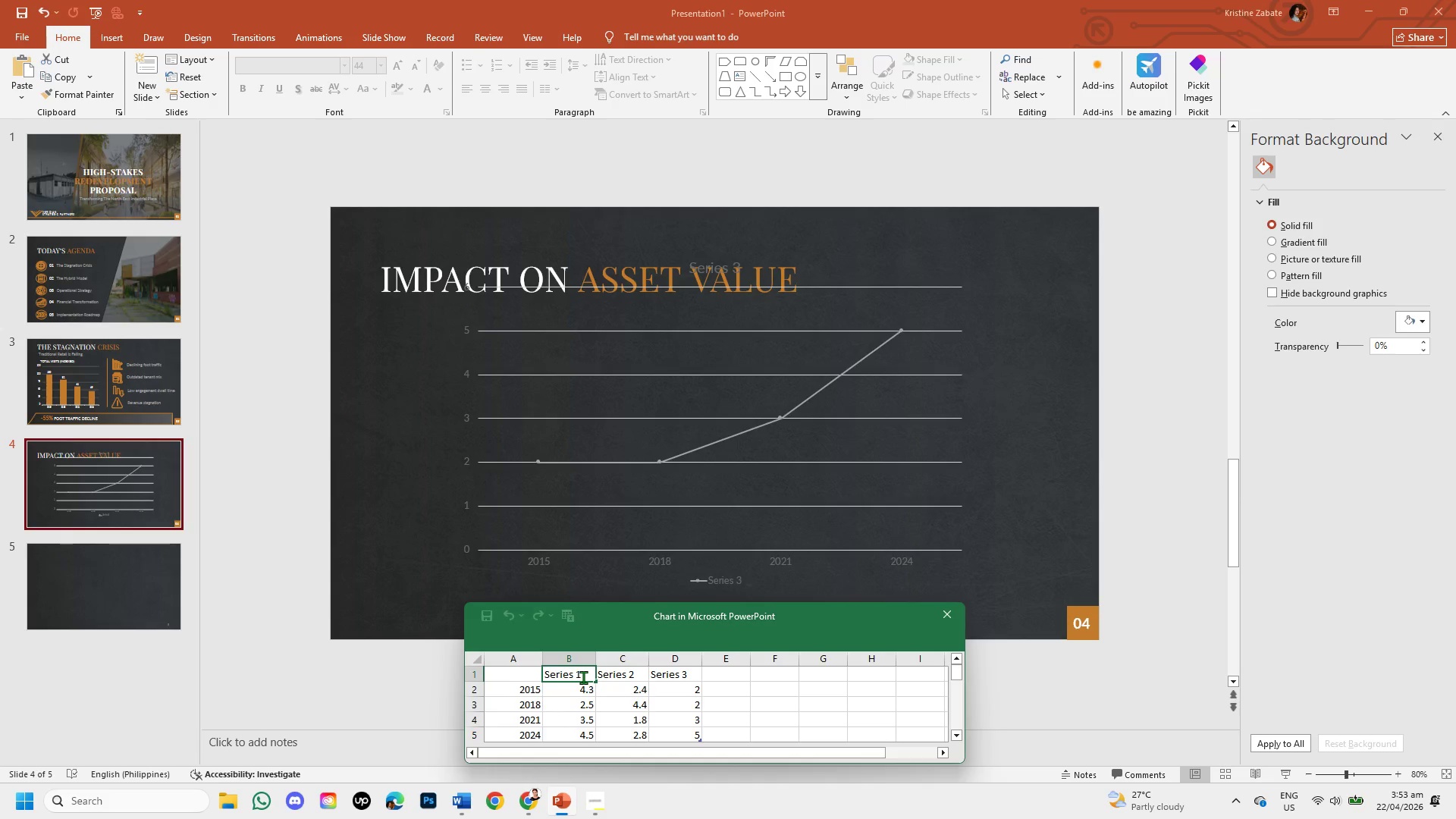 
hold_key(key=Backspace, duration=0.91)
 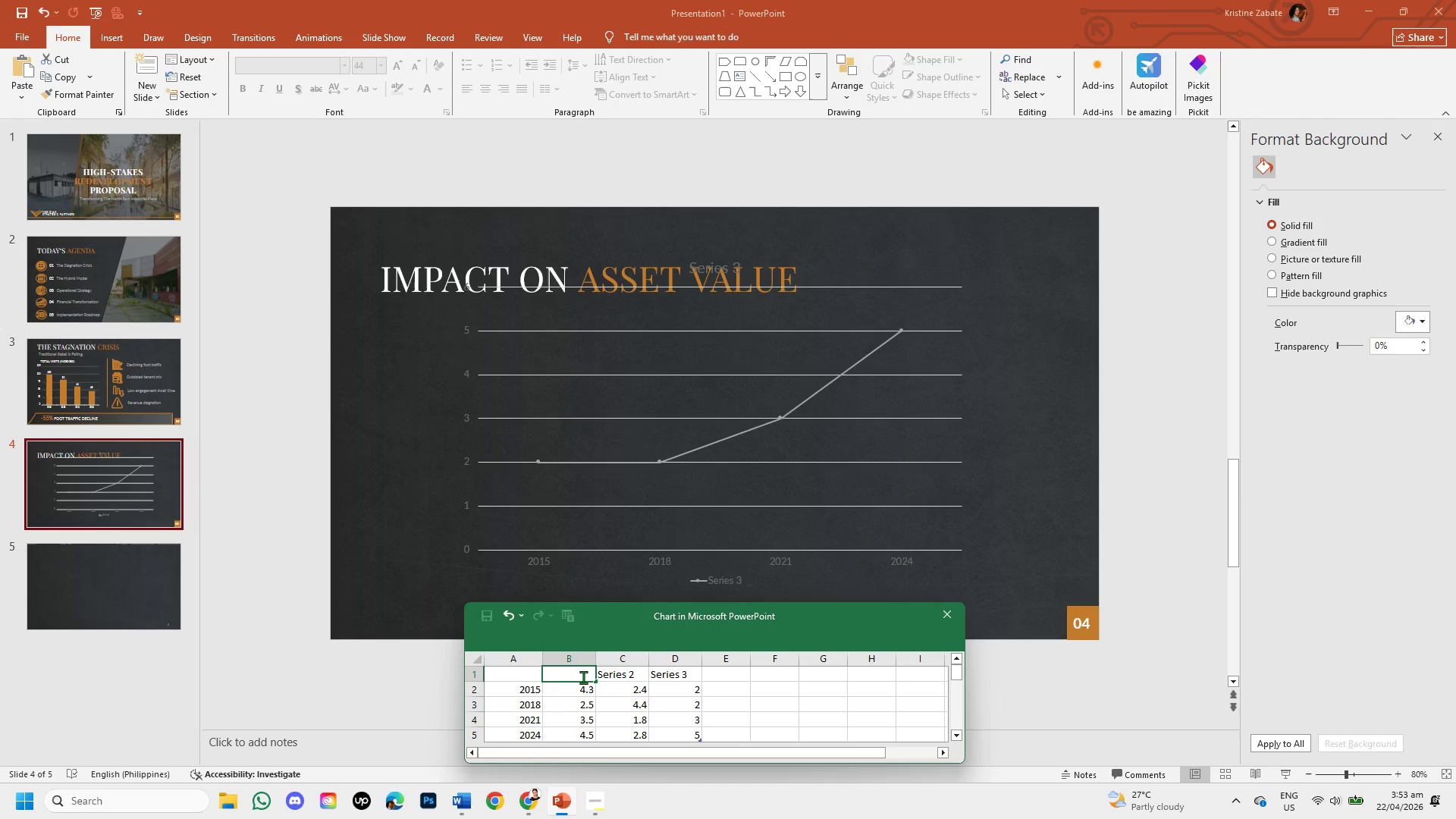 
type(vA)
key(Backspace)
key(Backspace)
type(Value )
 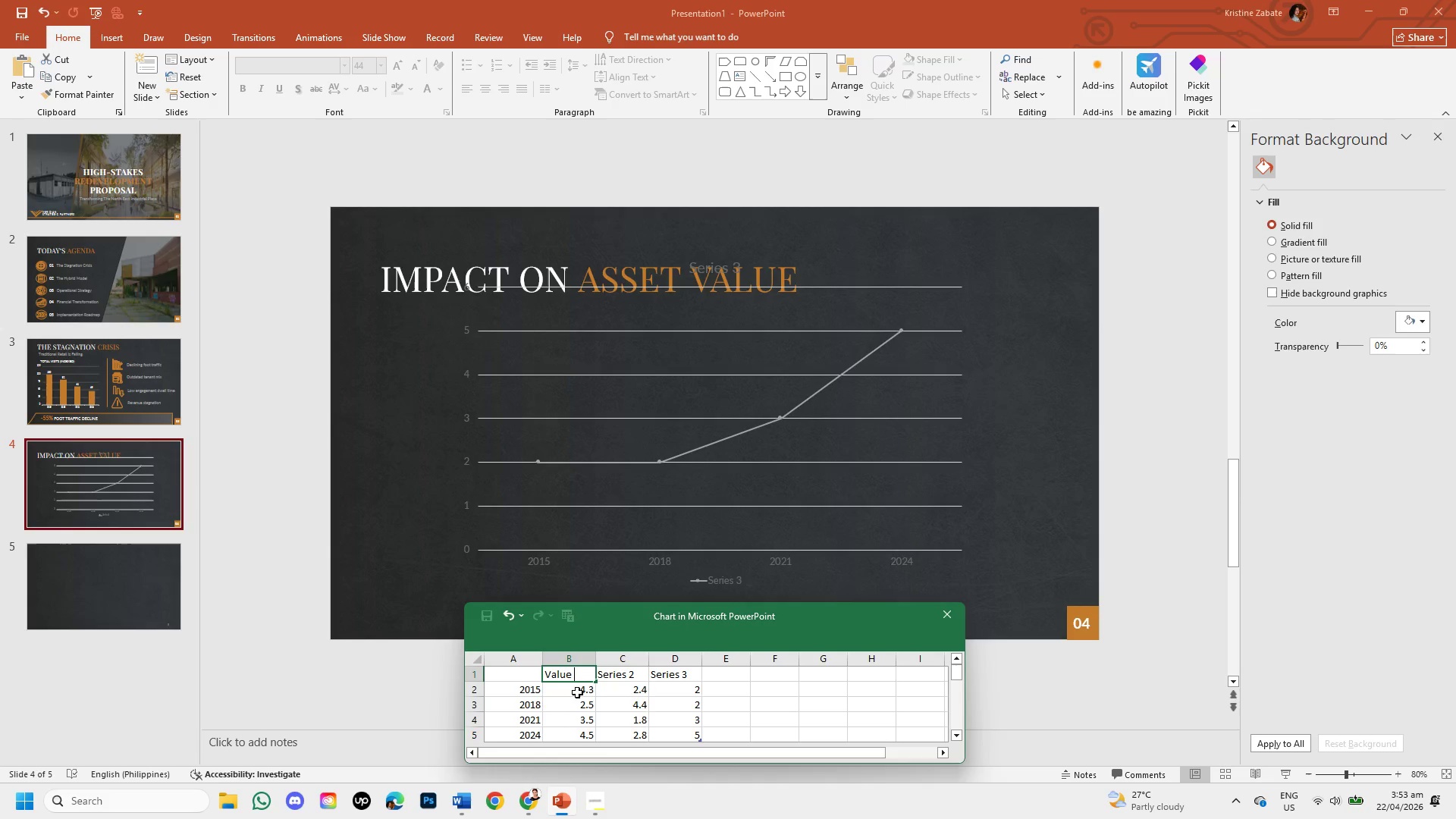 
left_click([577, 692])
 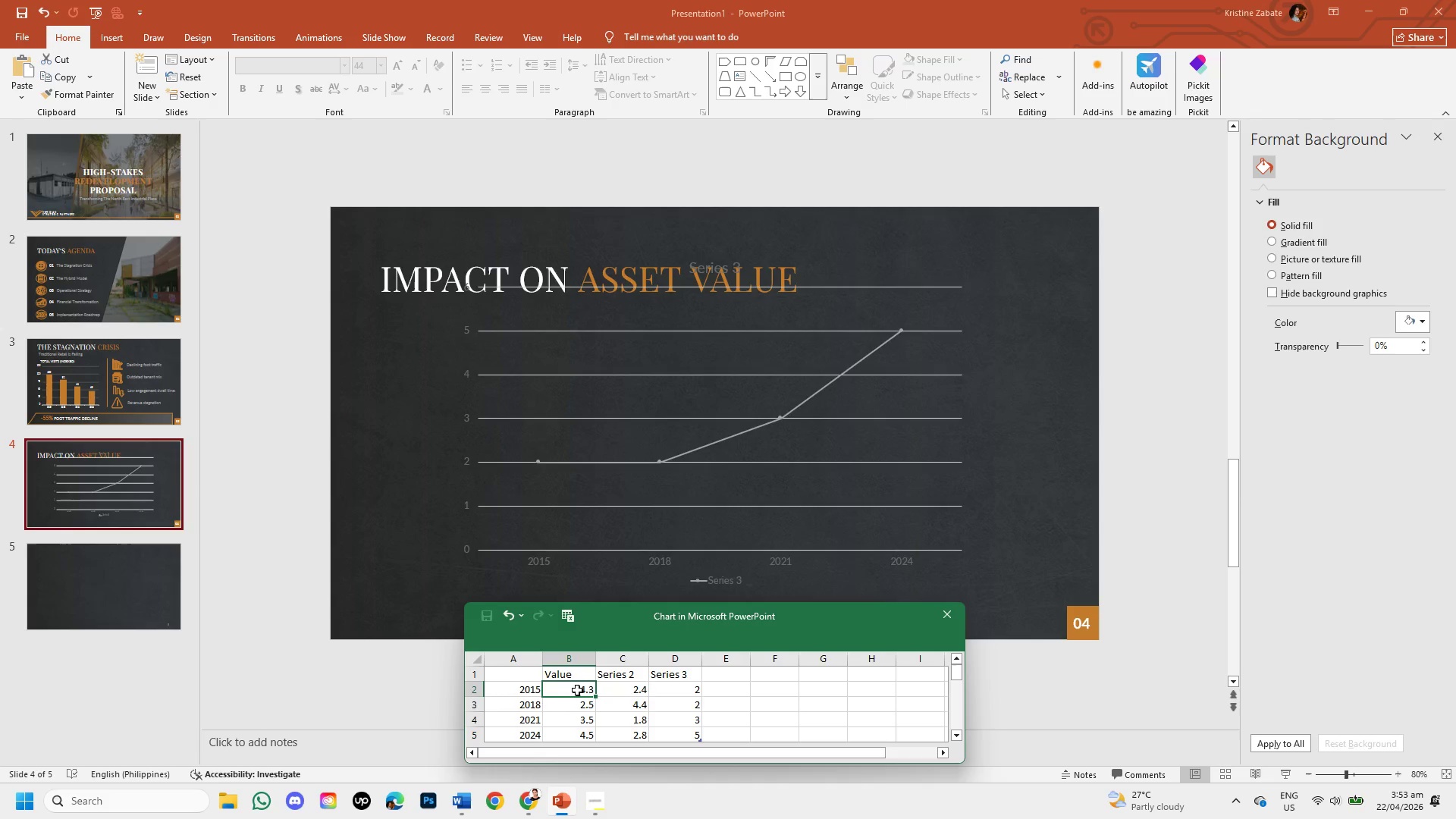 
double_click([577, 690])
 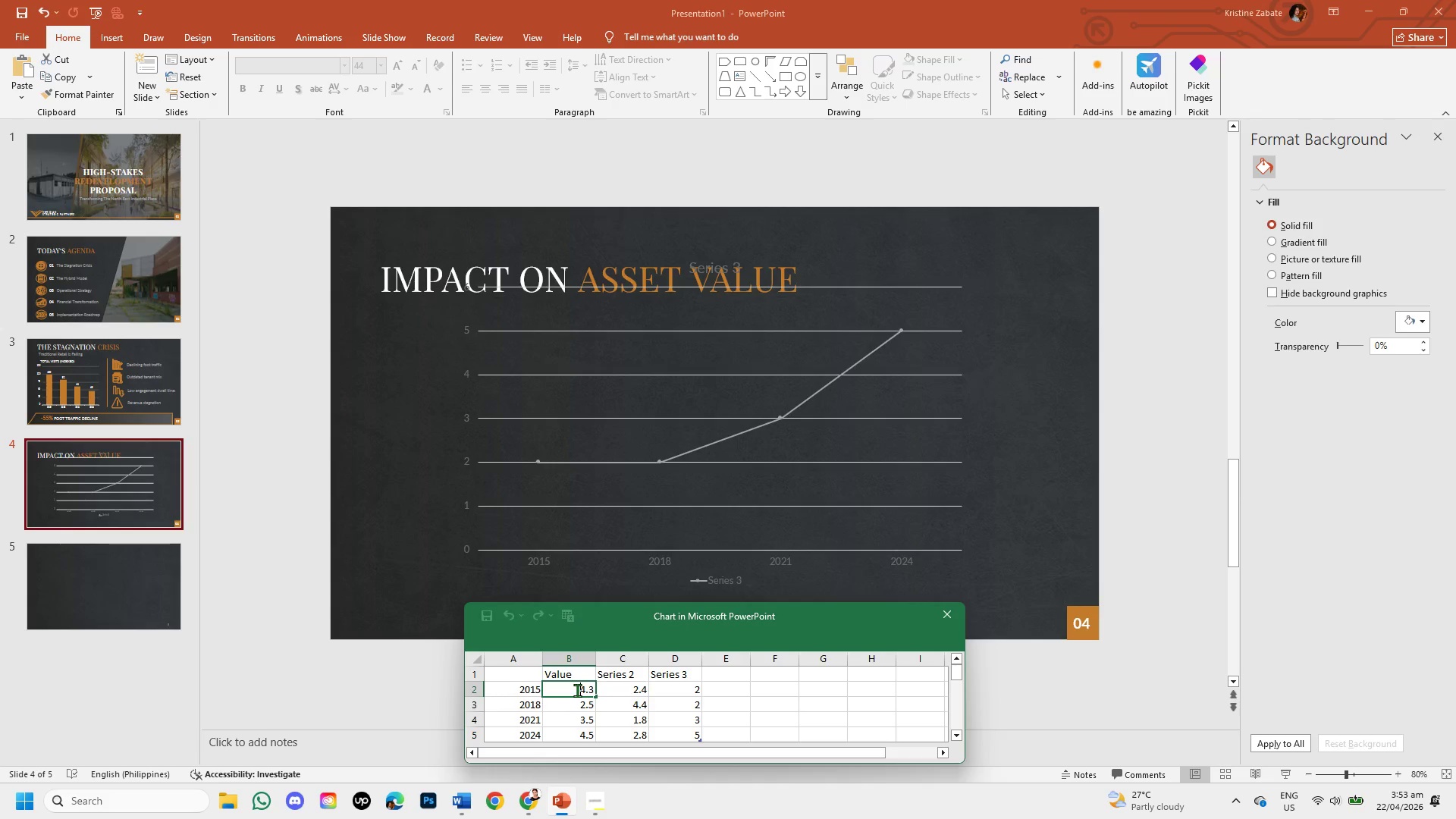 
left_click_drag(start_coordinate=[577, 690], to_coordinate=[600, 695])
 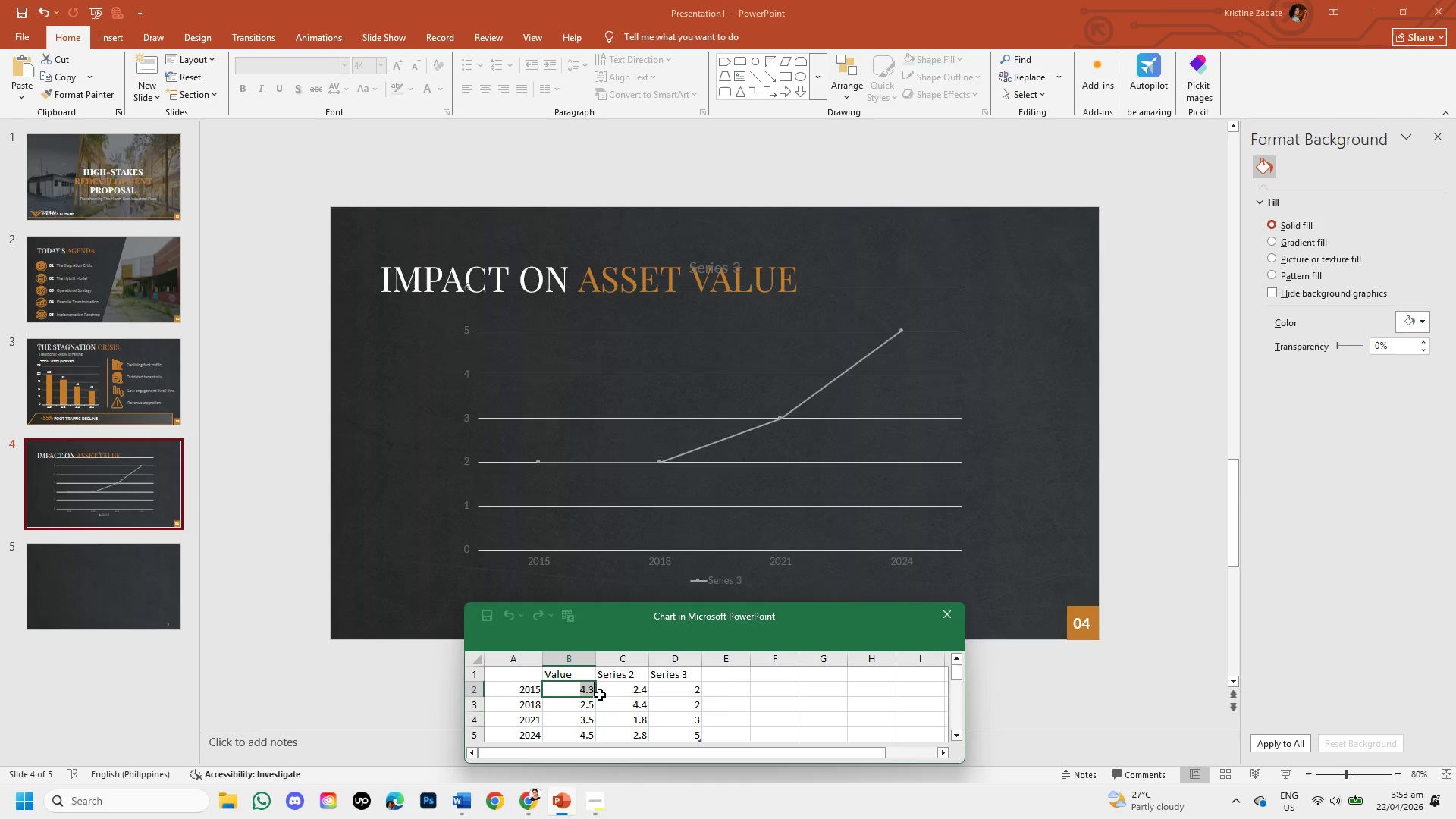 
key(Backspace)
type(100)
 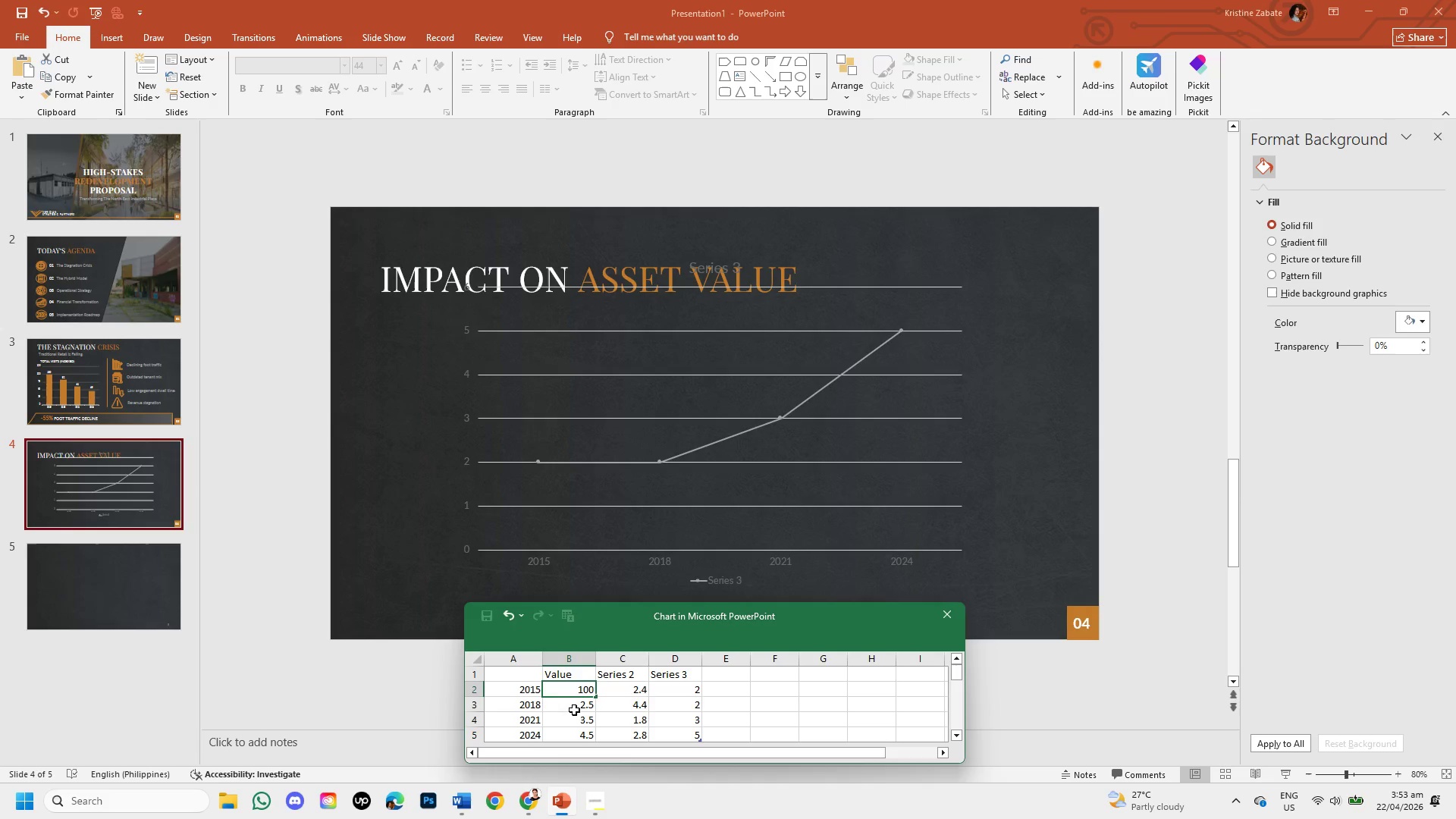 
left_click([578, 705])
 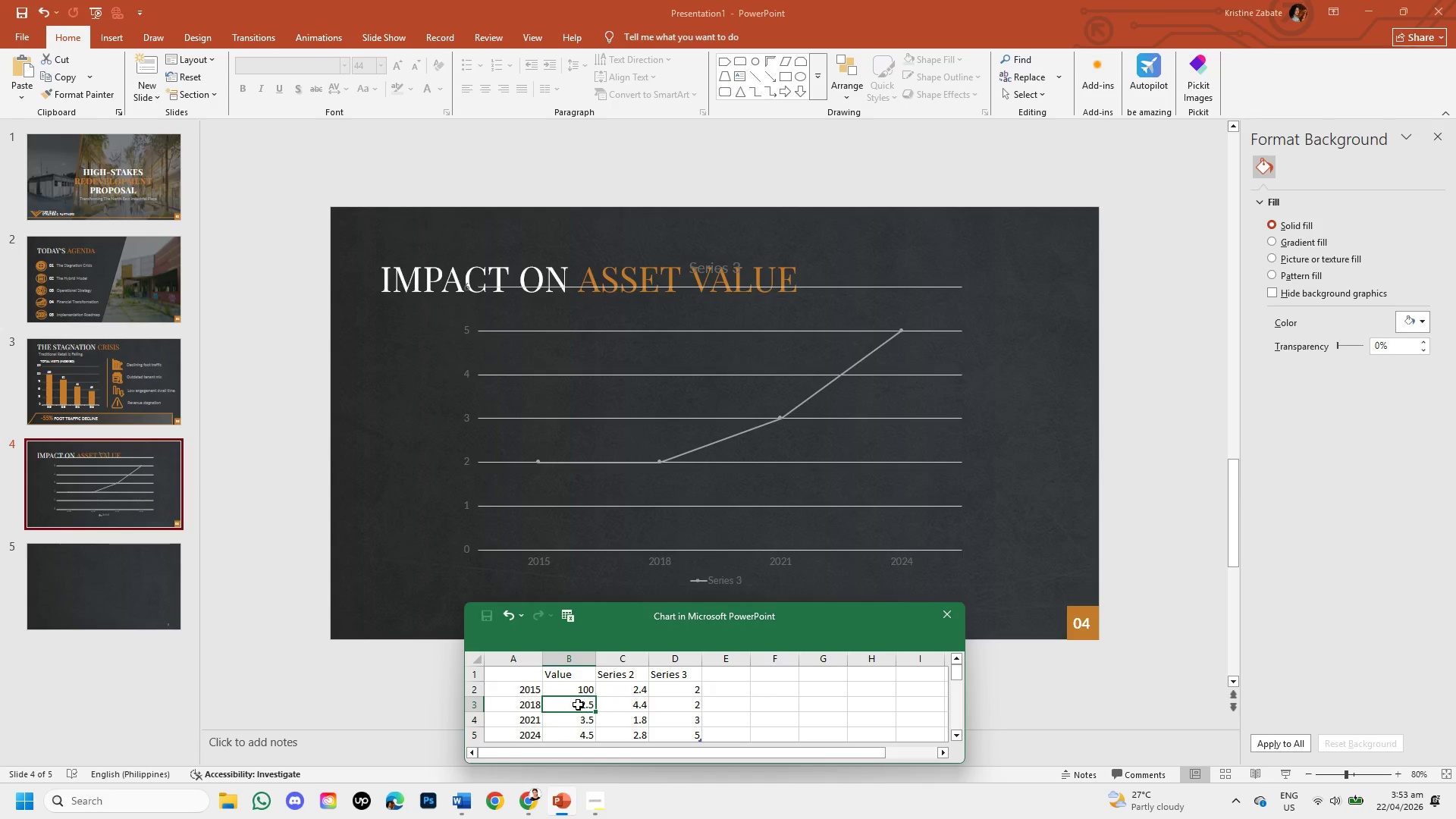 
left_click([578, 701])
 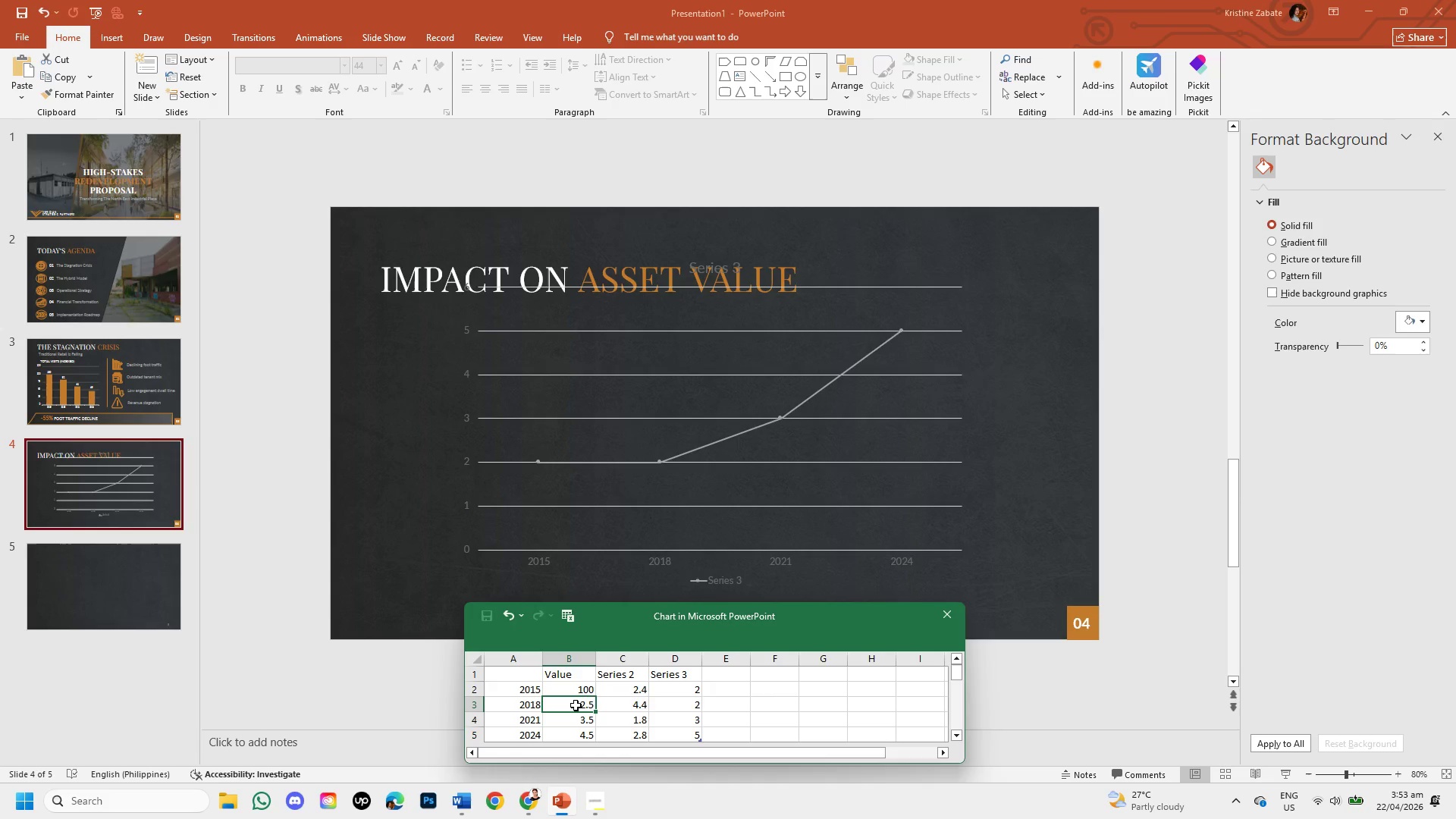 
left_click([576, 705])
 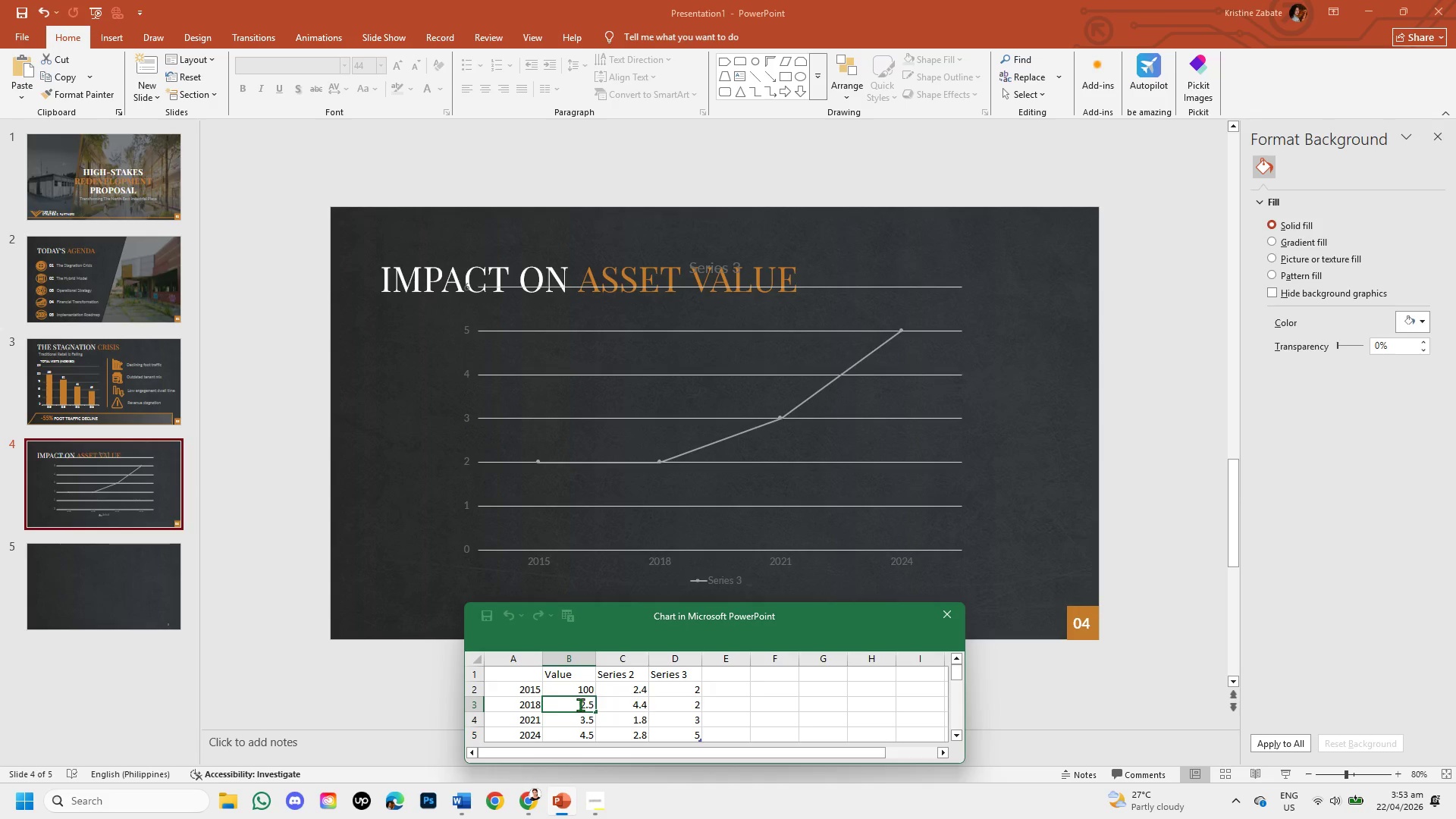 
left_click_drag(start_coordinate=[578, 704], to_coordinate=[598, 707])
 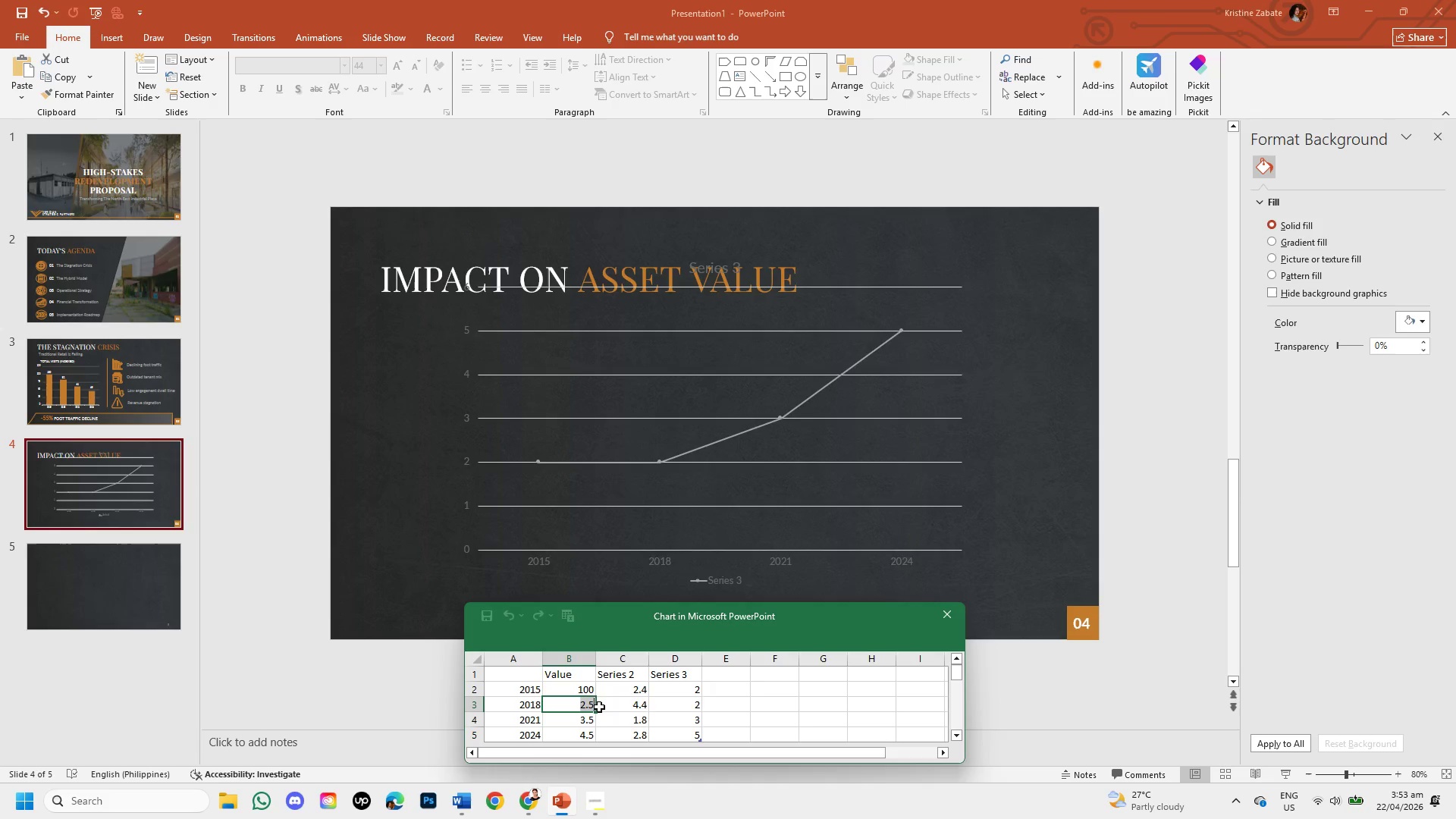 
key(Backspace)
type(82)
 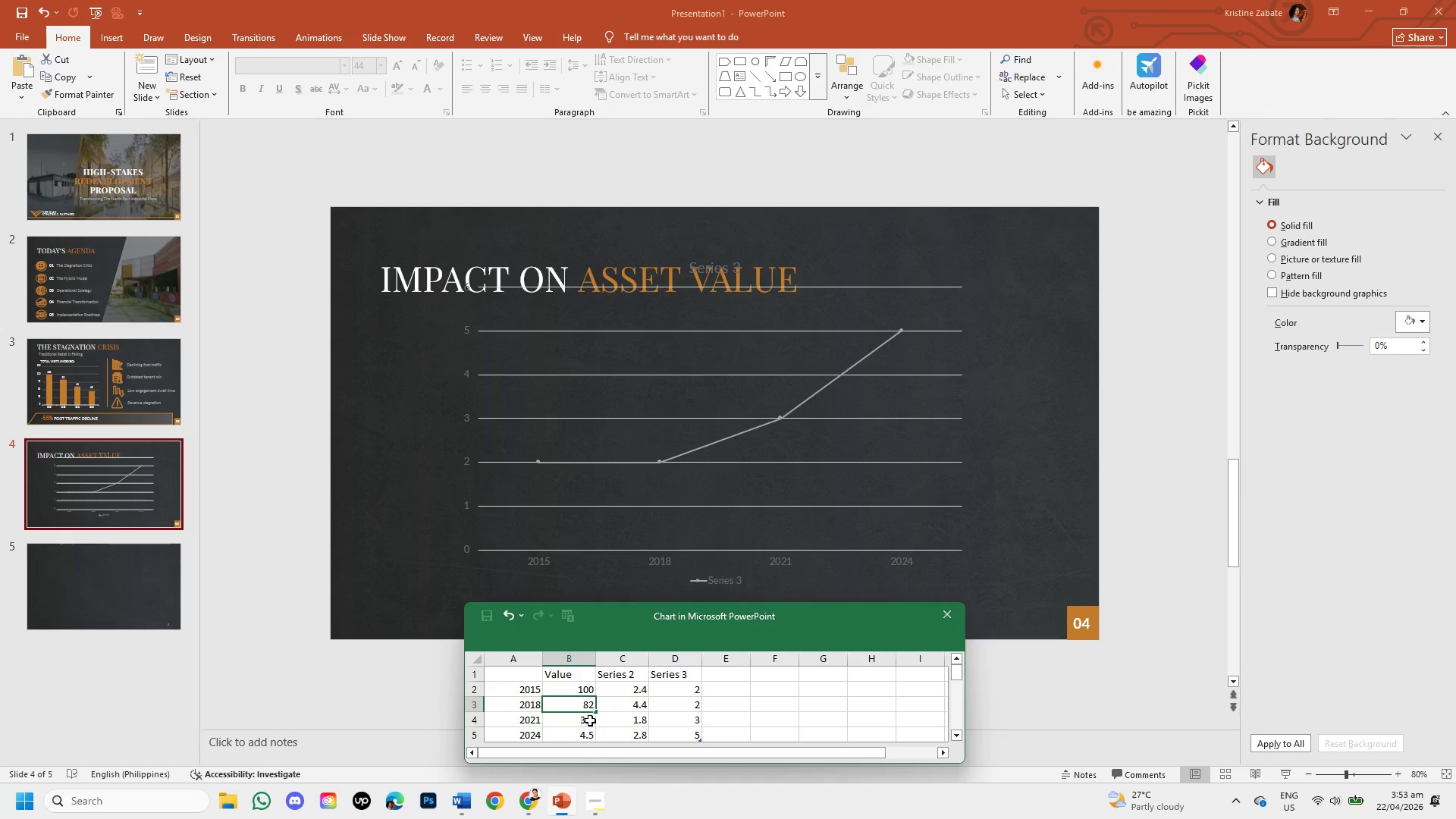 
double_click([588, 721])
 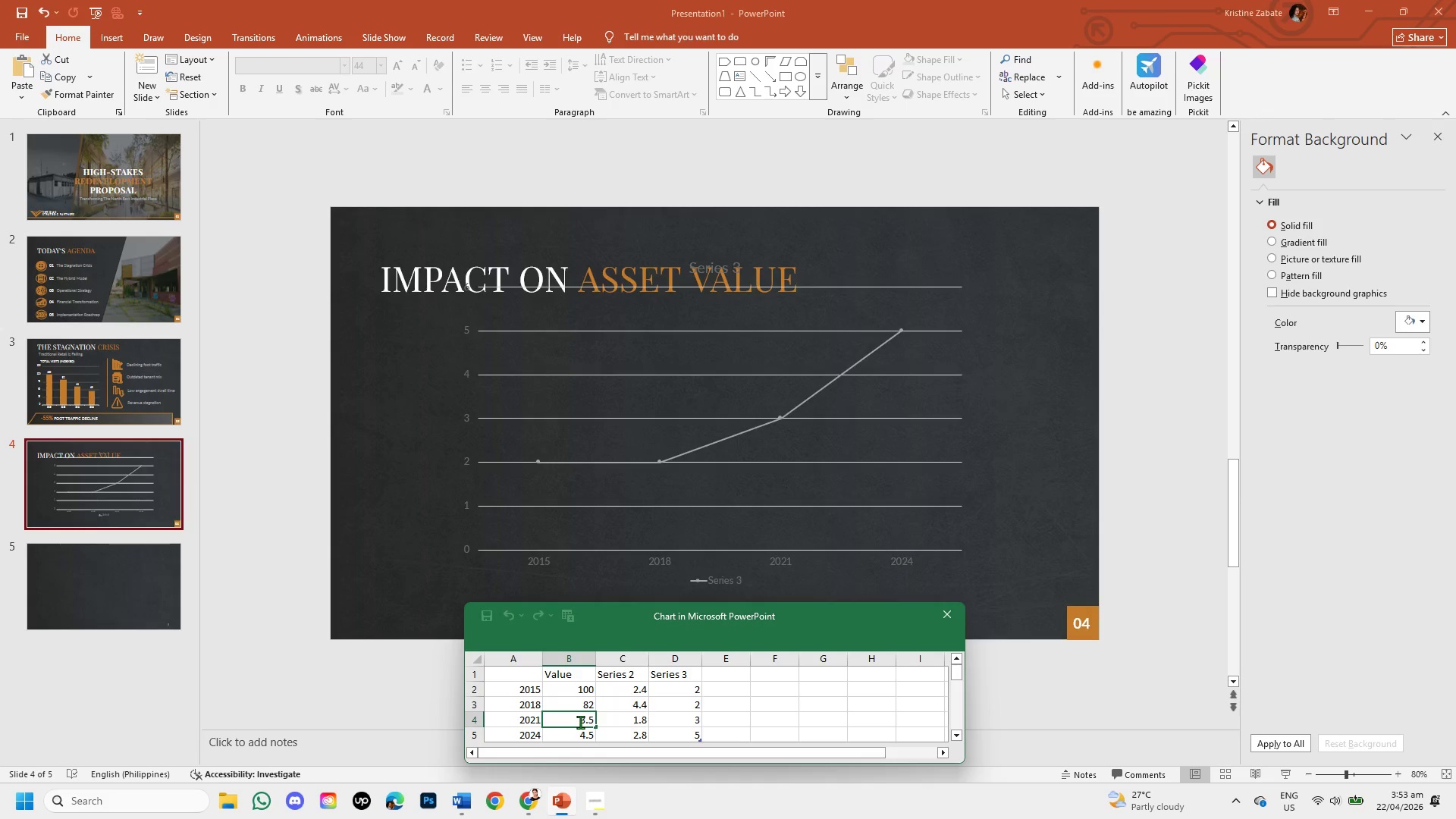 
left_click_drag(start_coordinate=[580, 722], to_coordinate=[597, 725])
 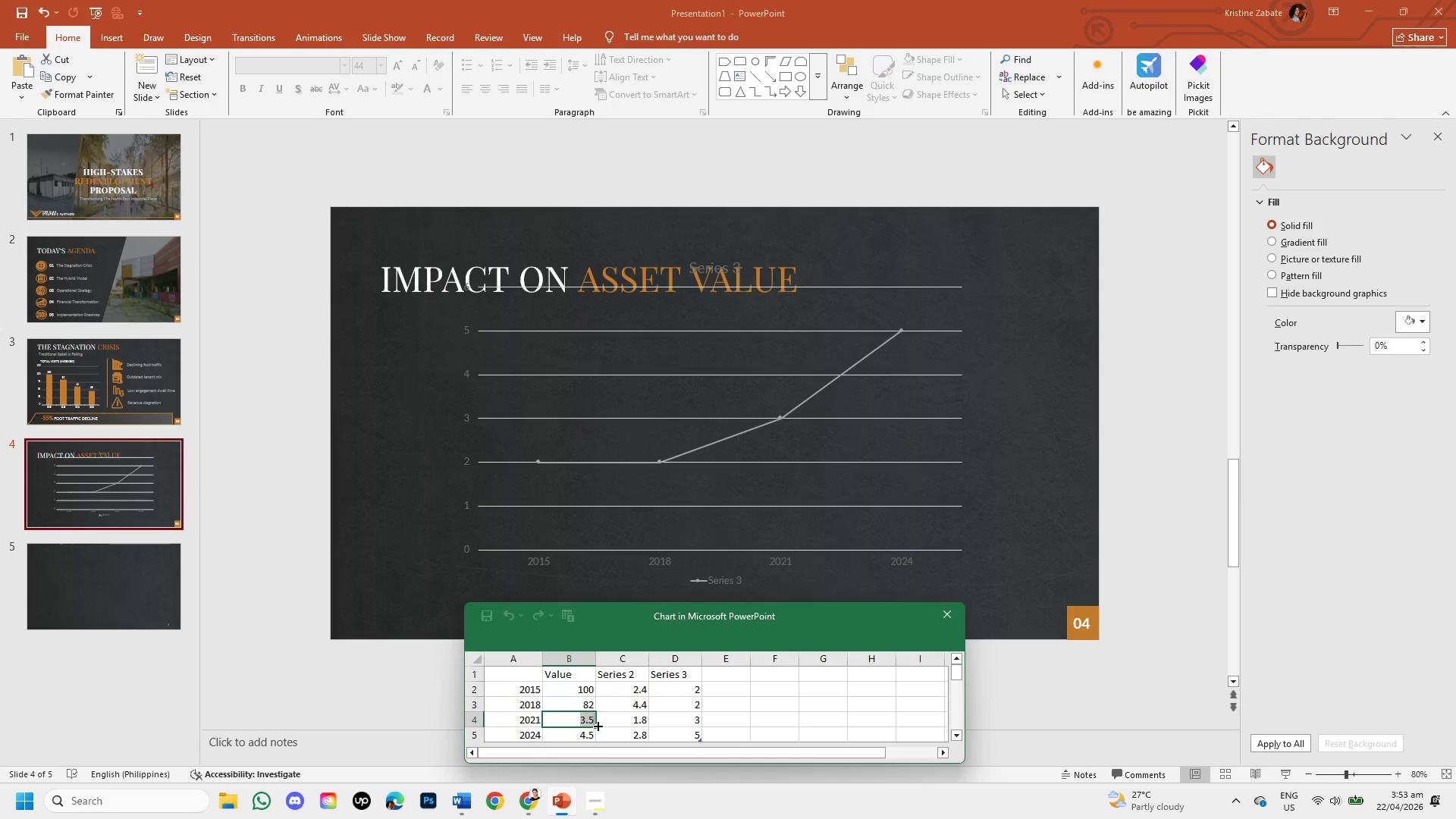 
key(Backspace)
type(61)
 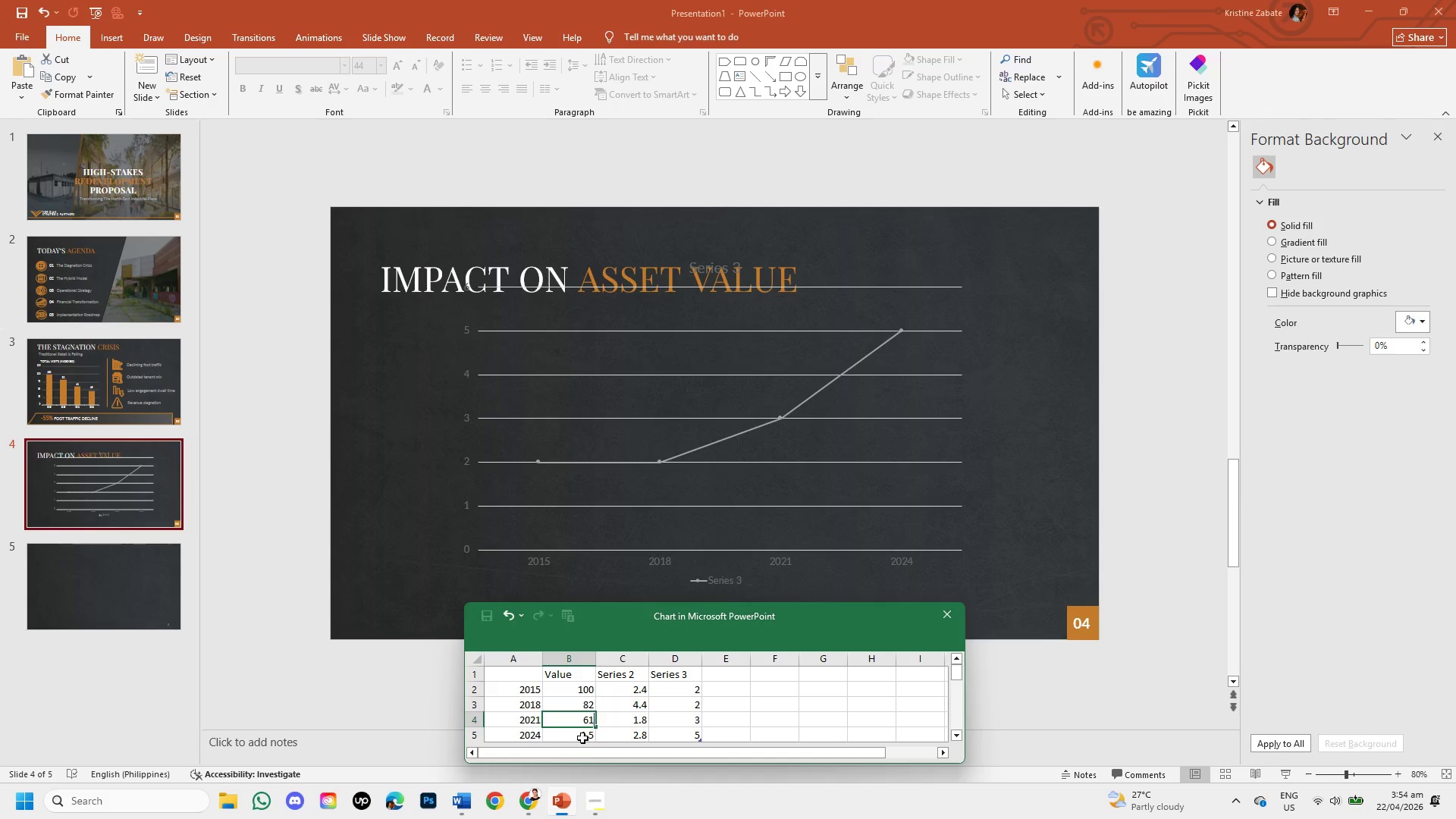 
double_click([581, 733])
 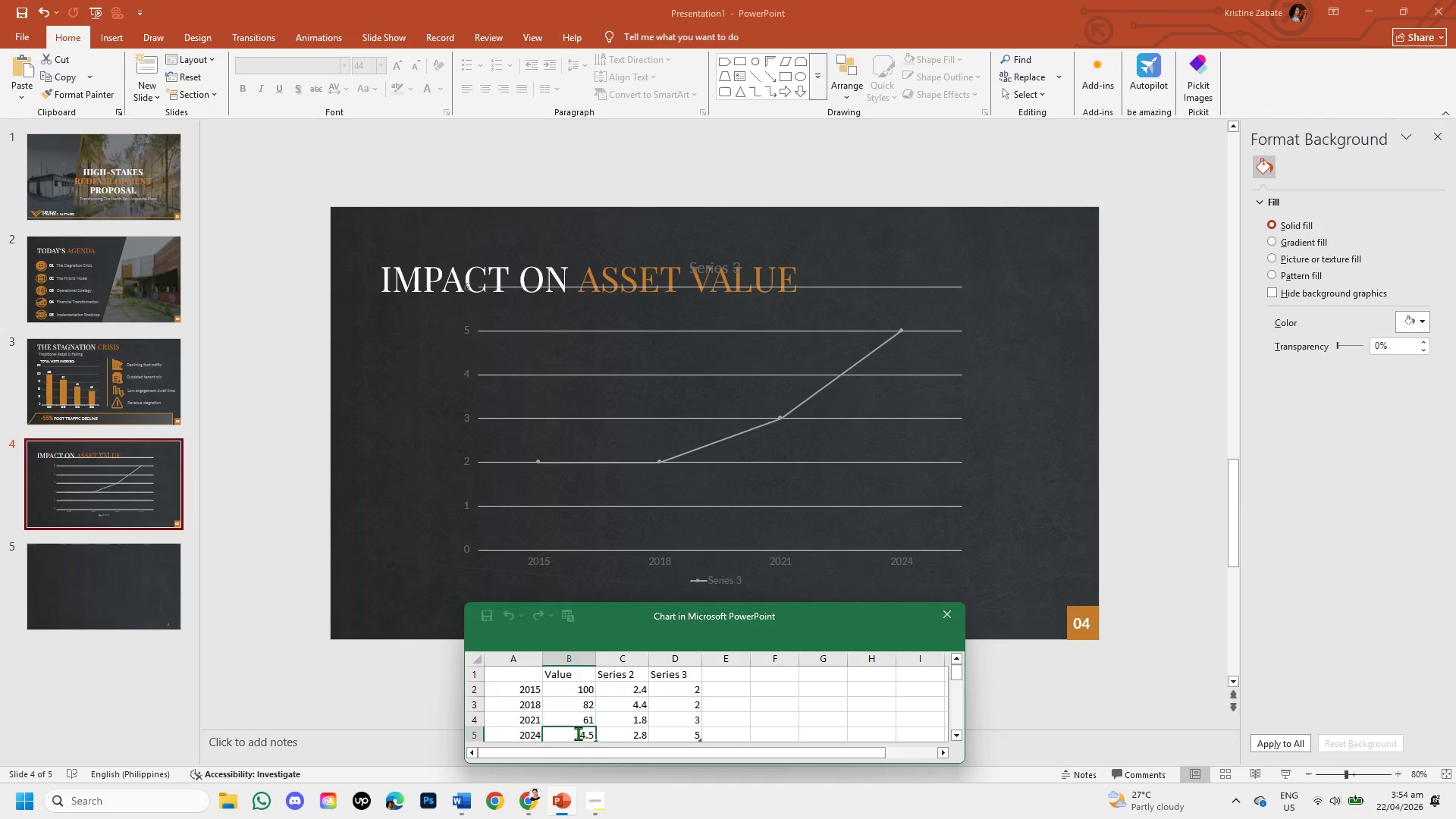 
left_click_drag(start_coordinate=[578, 733], to_coordinate=[607, 736])
 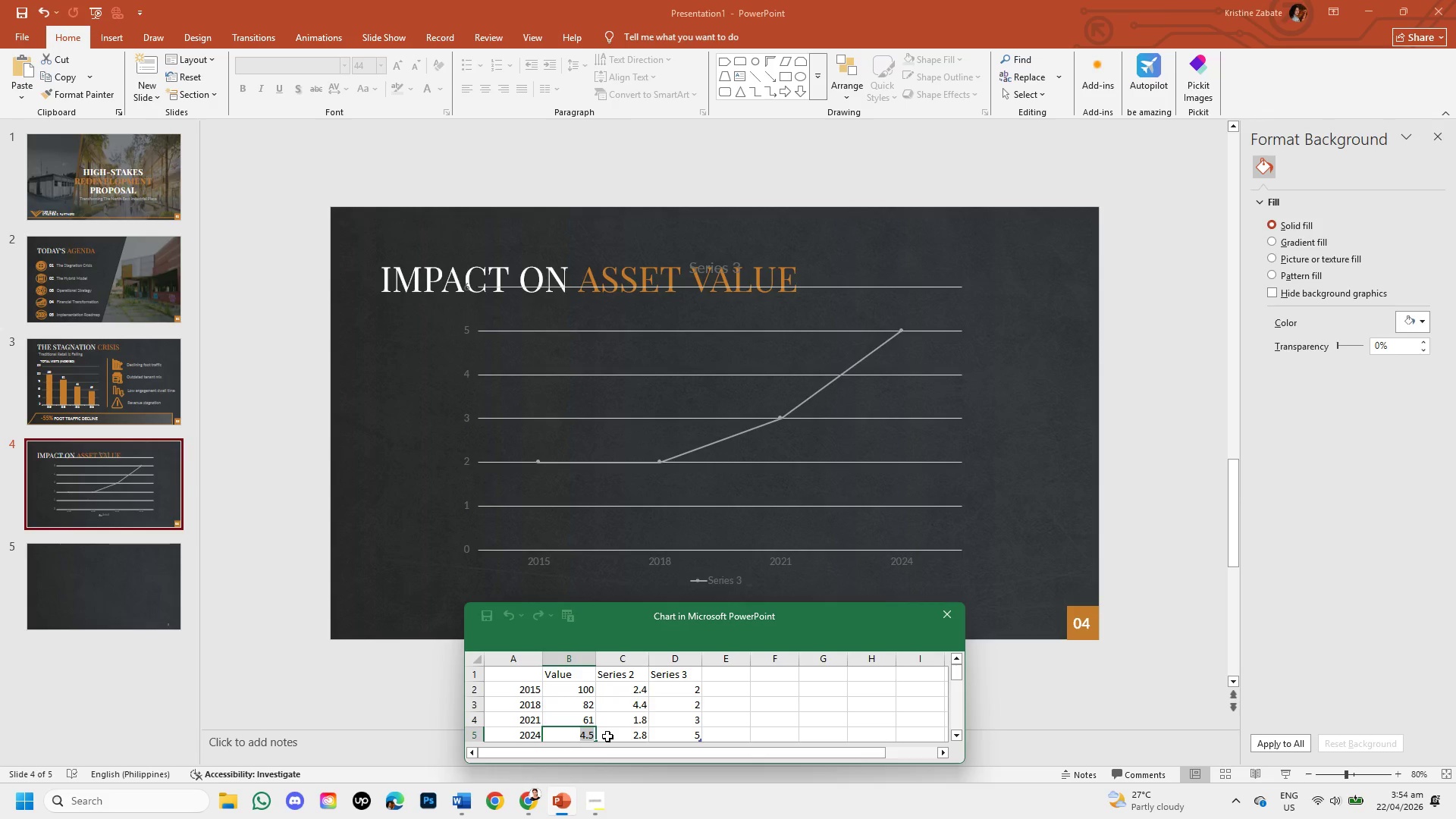 
key(Backspace)
type(45)
 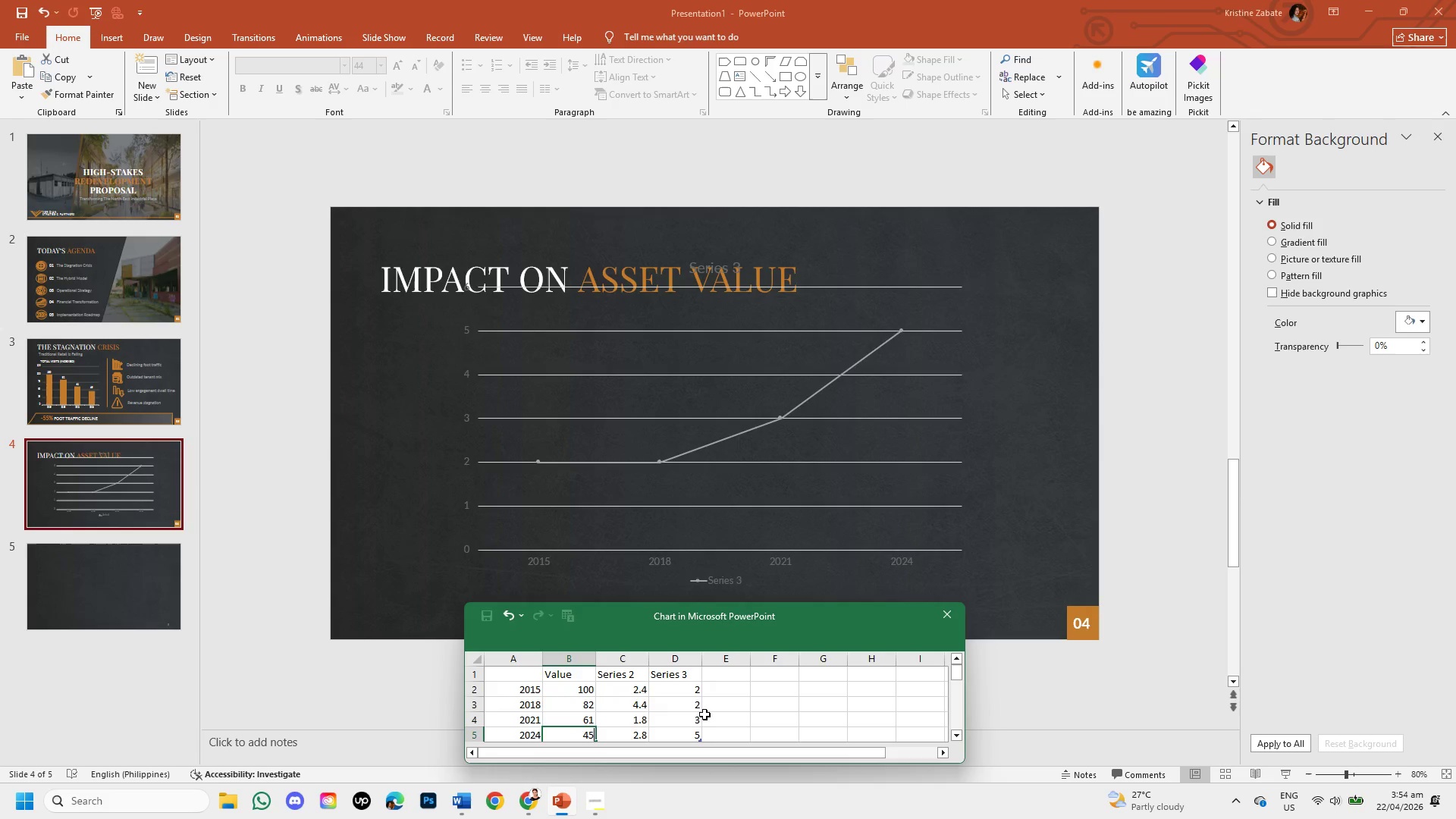 
left_click([652, 693])
 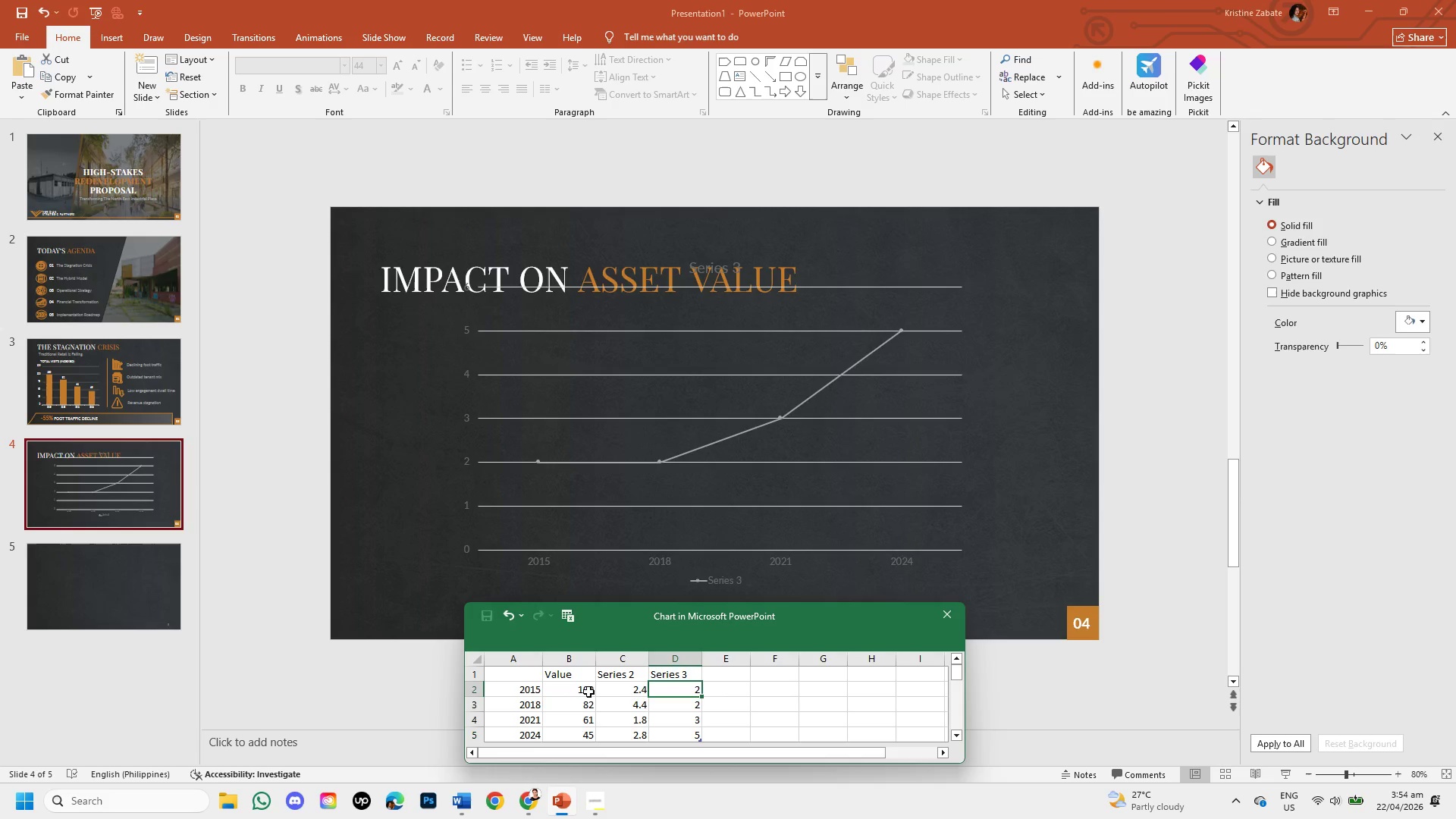 
left_click([582, 692])
 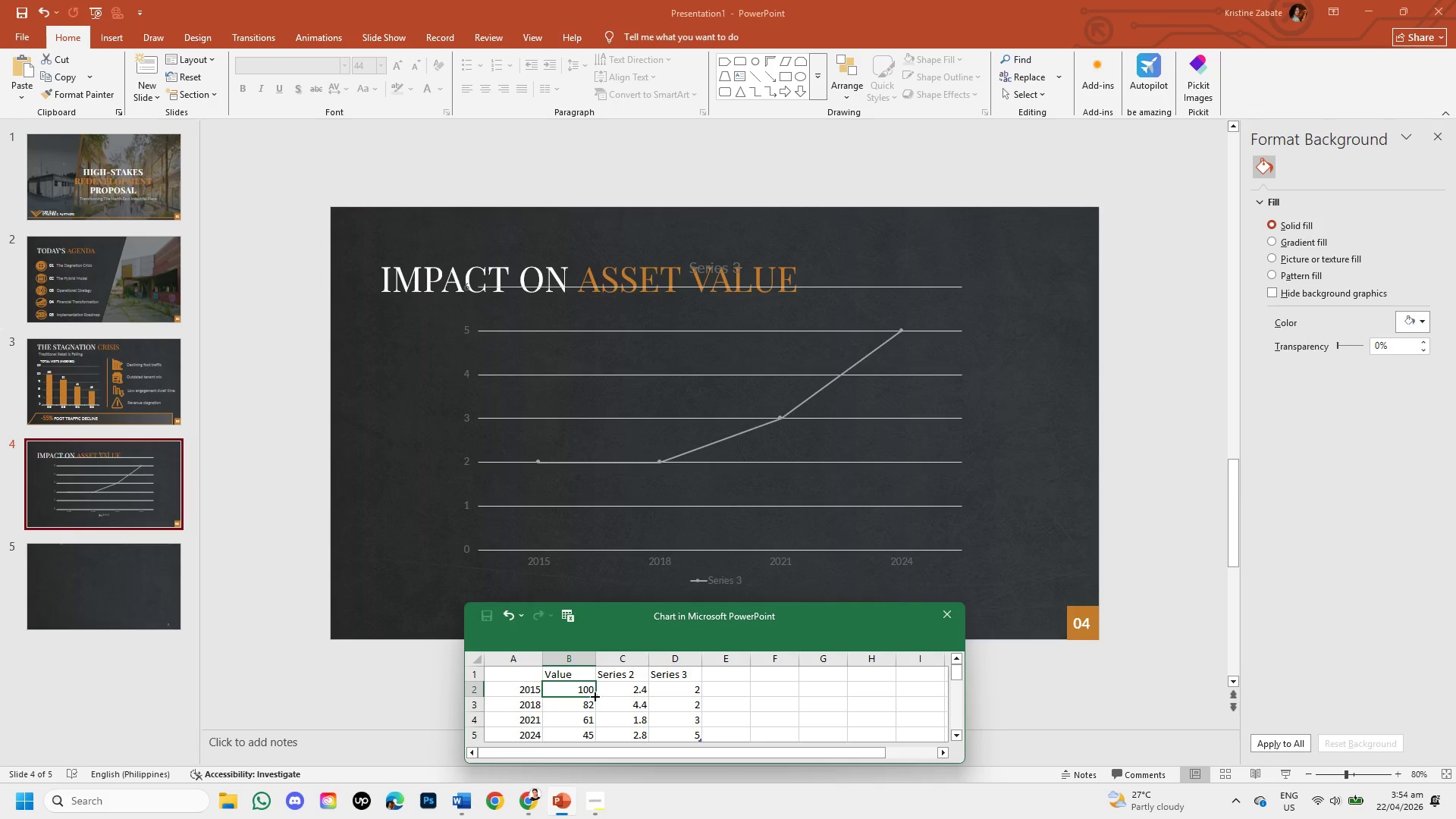 
left_click_drag(start_coordinate=[594, 695], to_coordinate=[651, 691])
 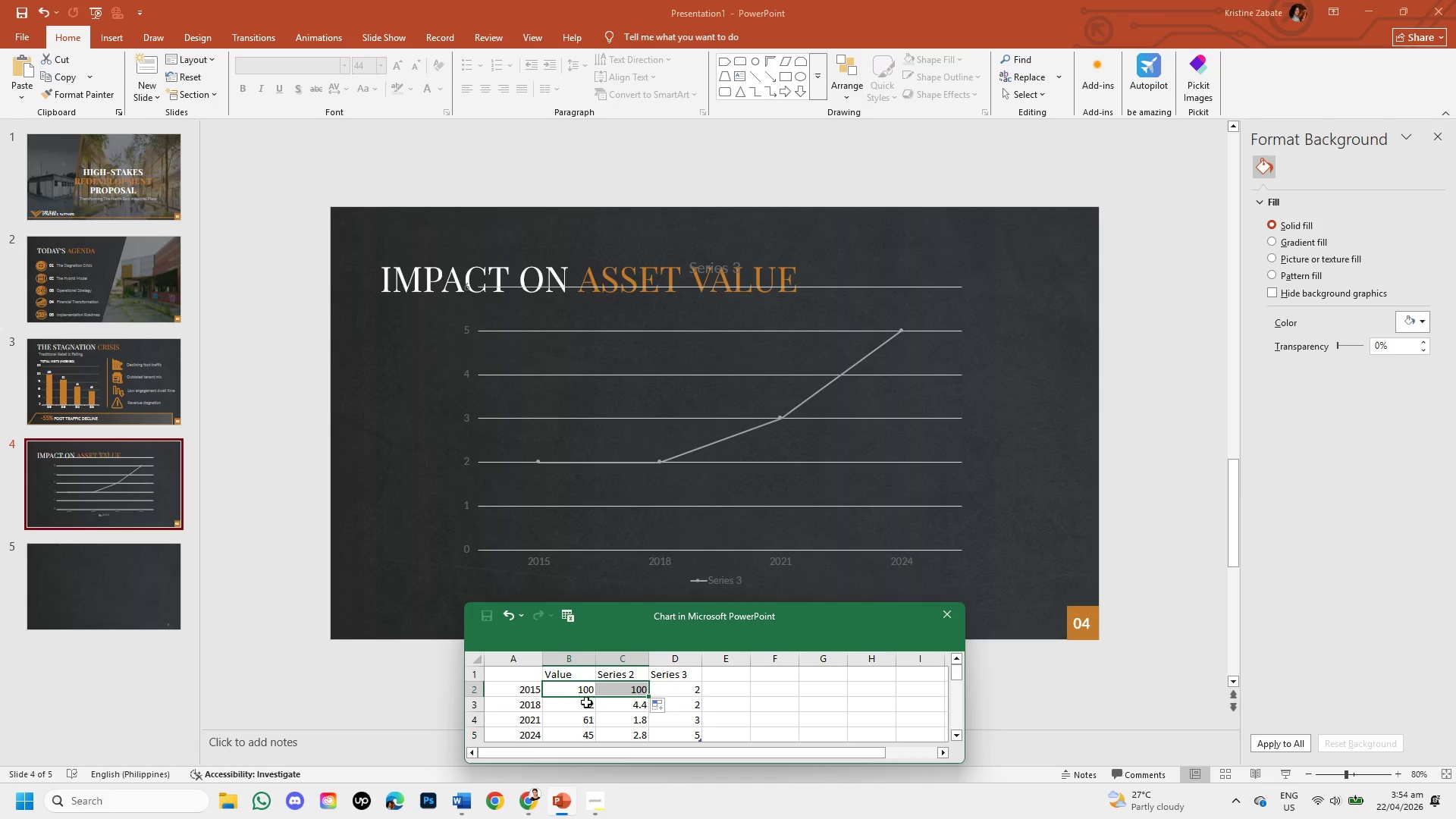 
left_click([577, 706])
 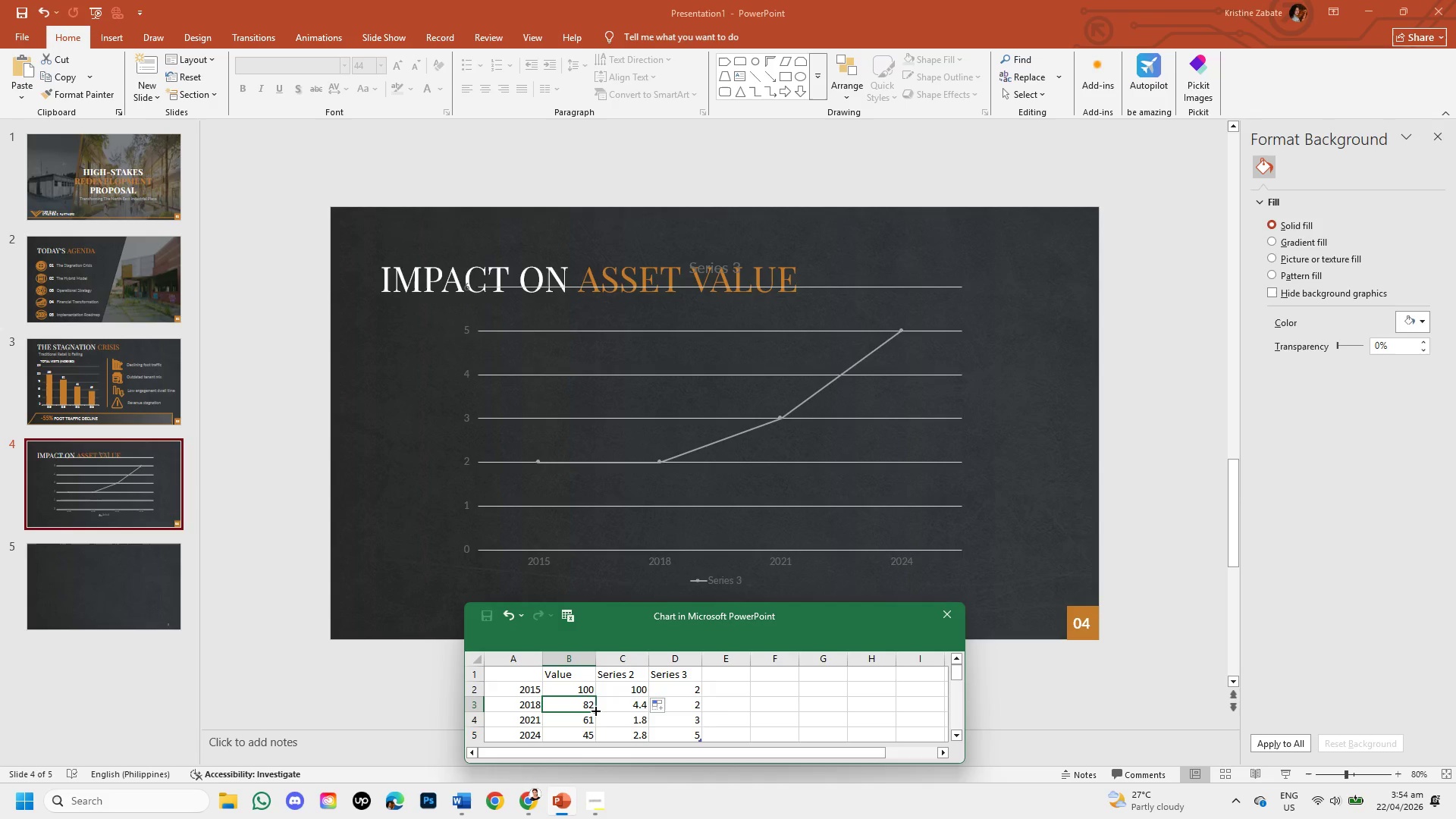 
left_click_drag(start_coordinate=[594, 710], to_coordinate=[630, 710])
 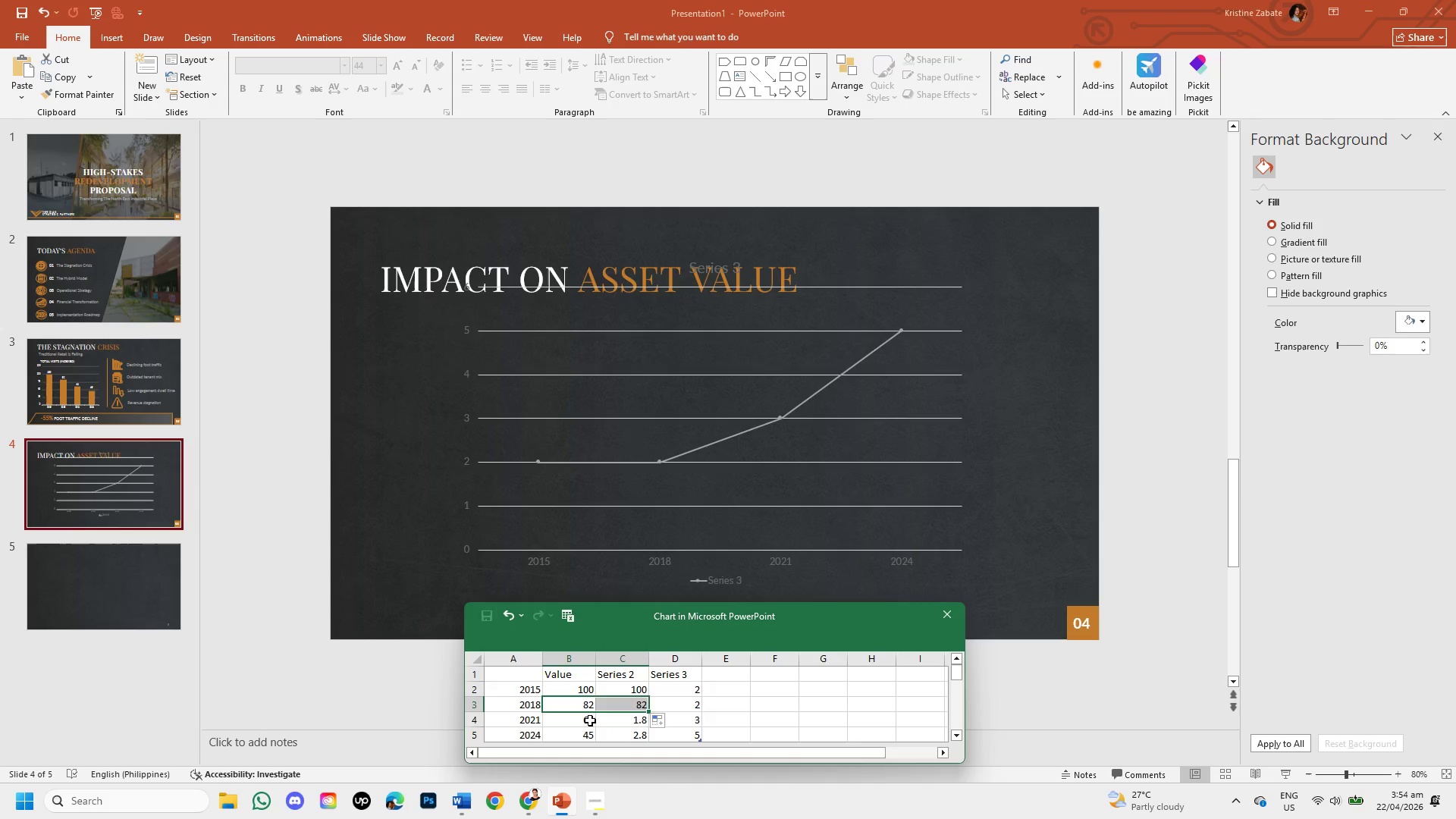 
left_click([589, 722])
 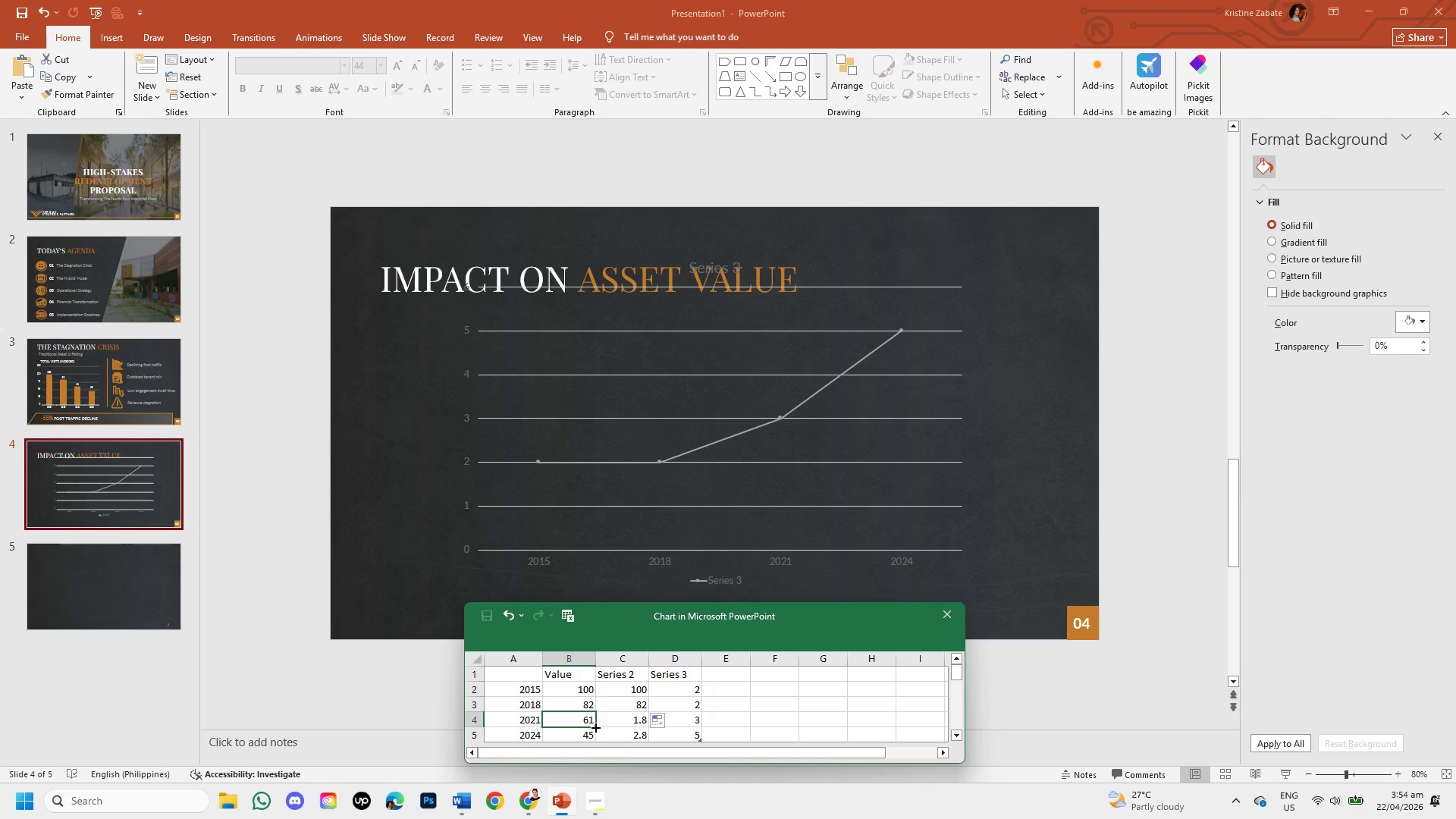 
left_click_drag(start_coordinate=[595, 726], to_coordinate=[628, 723])
 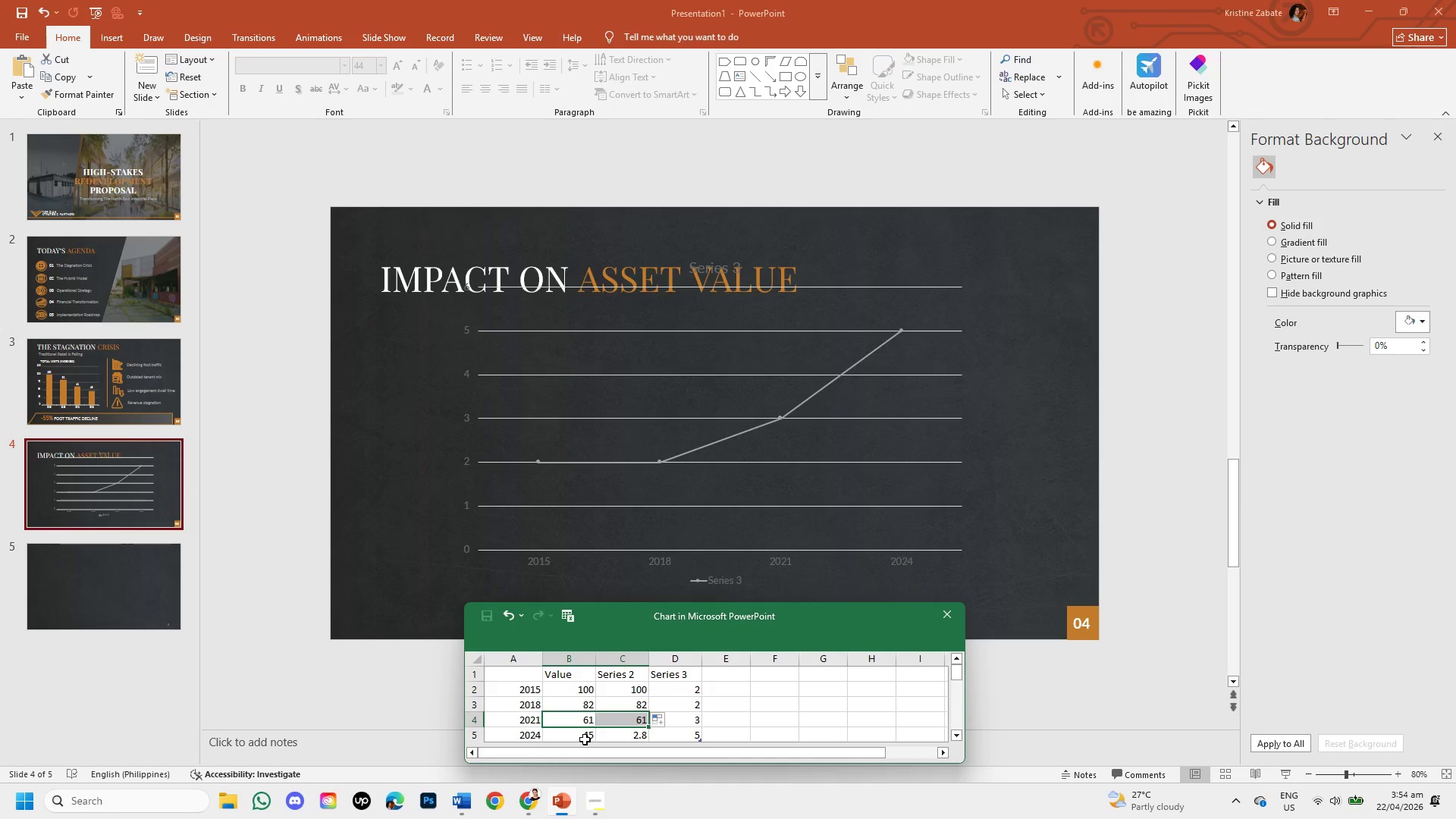 
left_click([585, 739])
 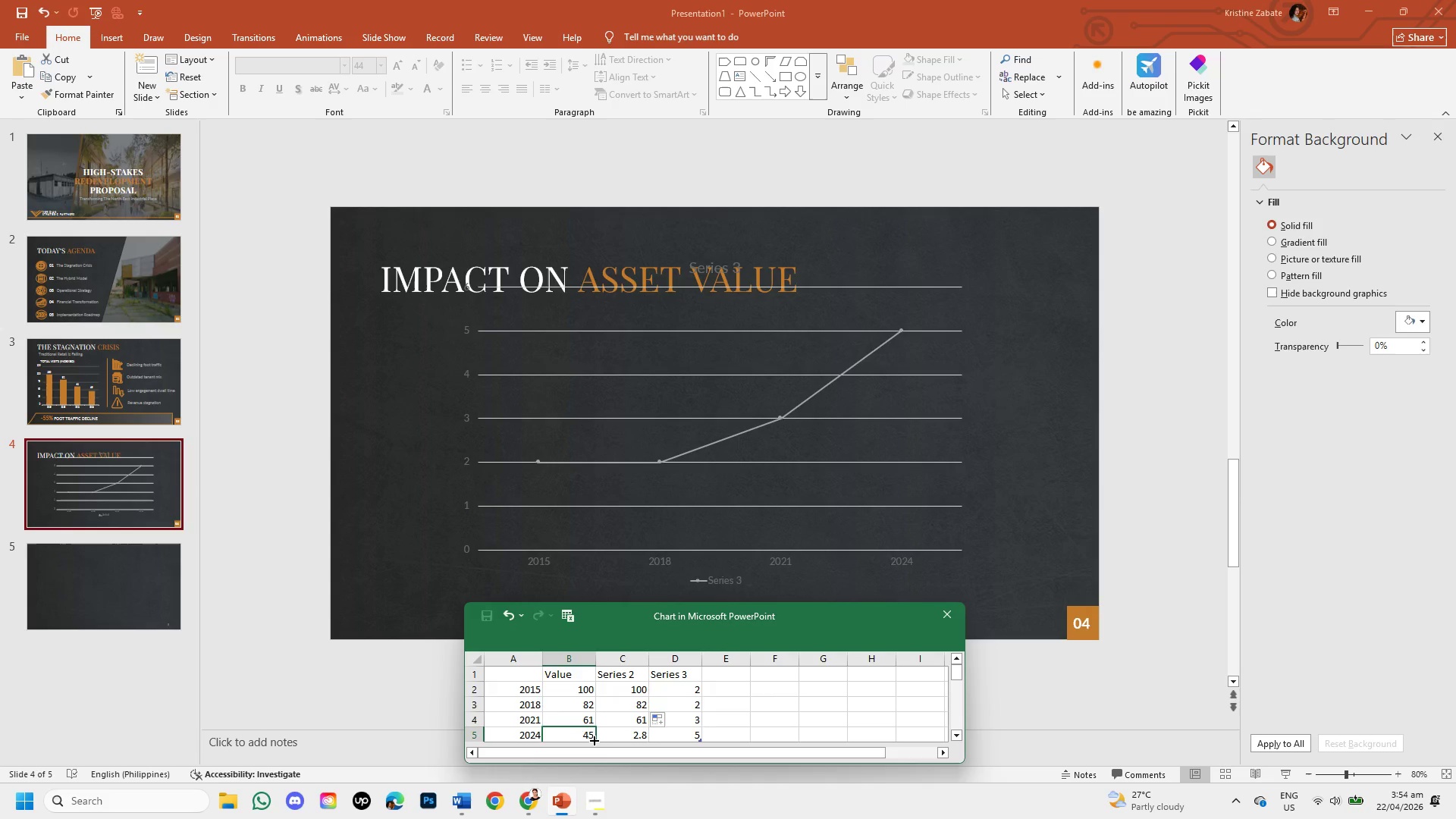 
left_click_drag(start_coordinate=[593, 739], to_coordinate=[632, 740])
 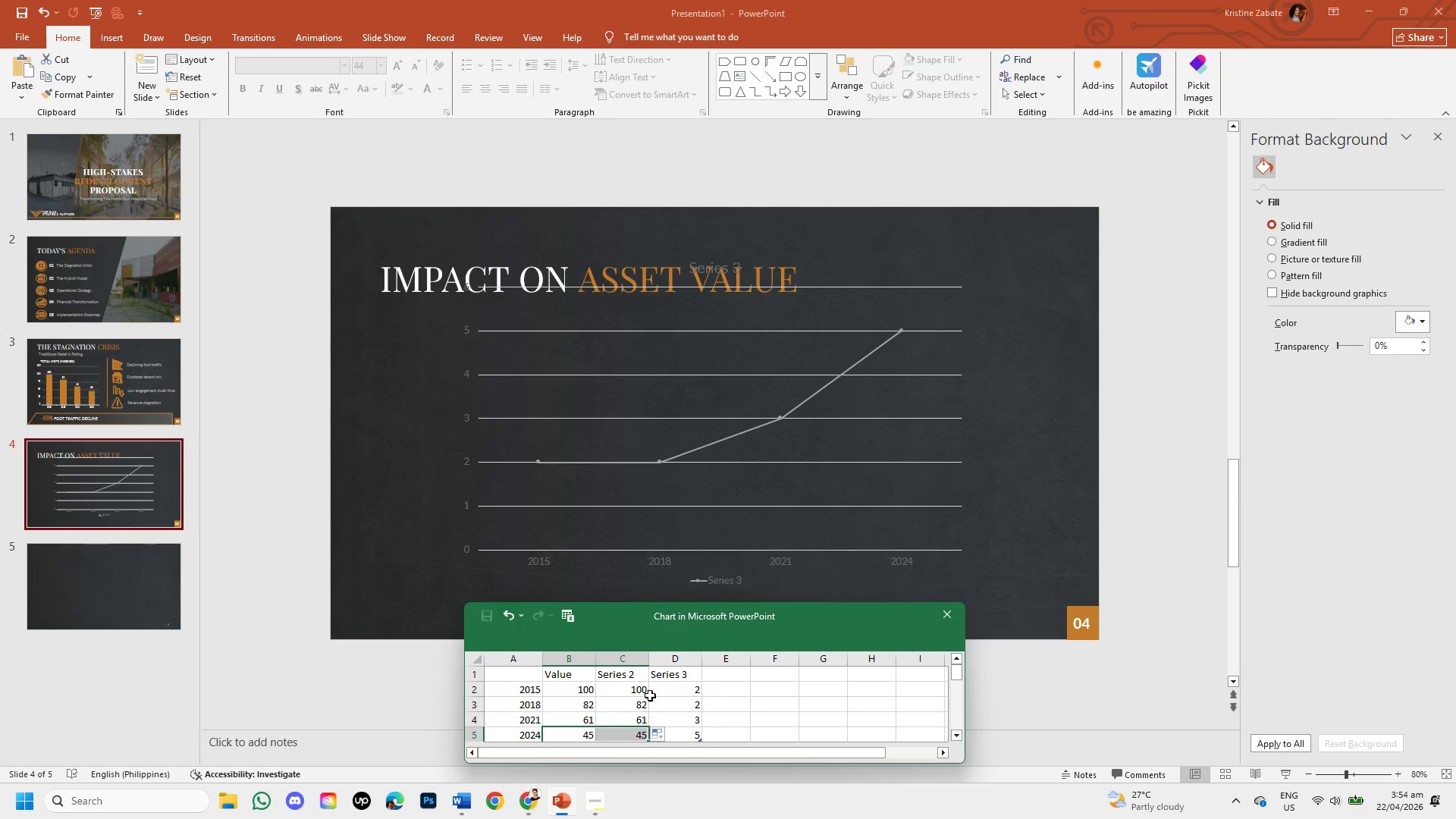 
left_click([646, 690])
 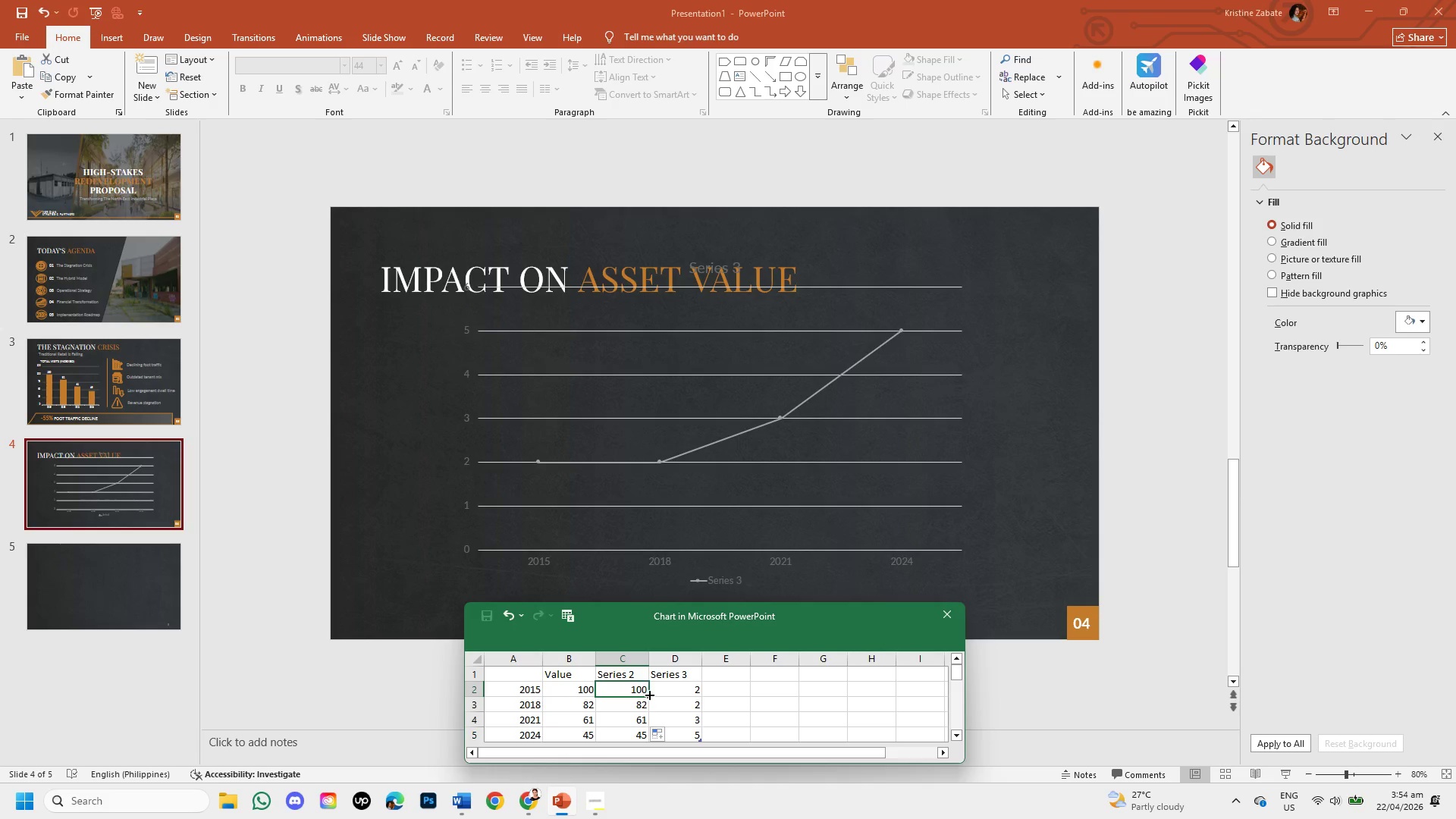 
left_click_drag(start_coordinate=[648, 694], to_coordinate=[692, 693])
 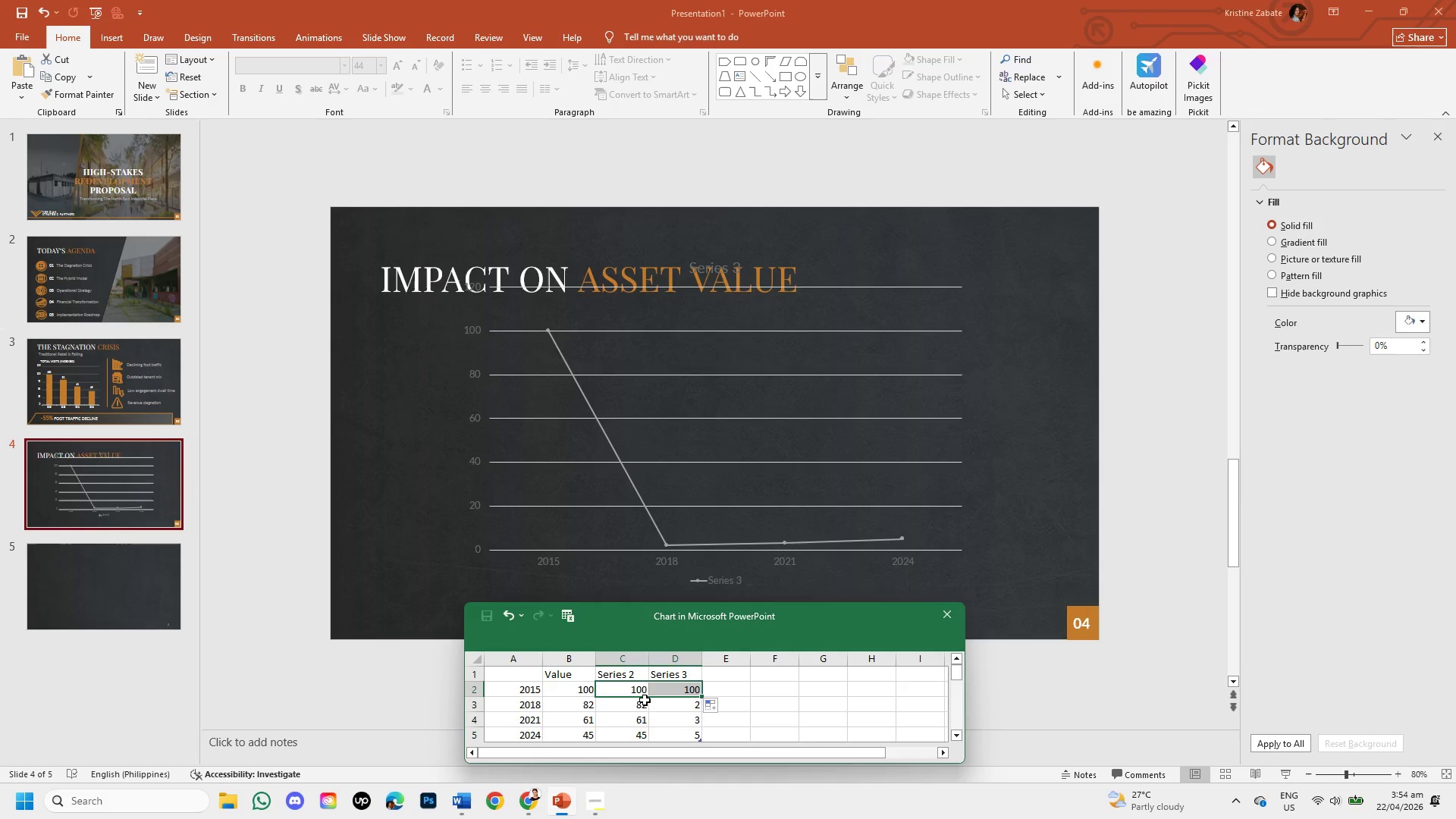 
left_click([635, 708])
 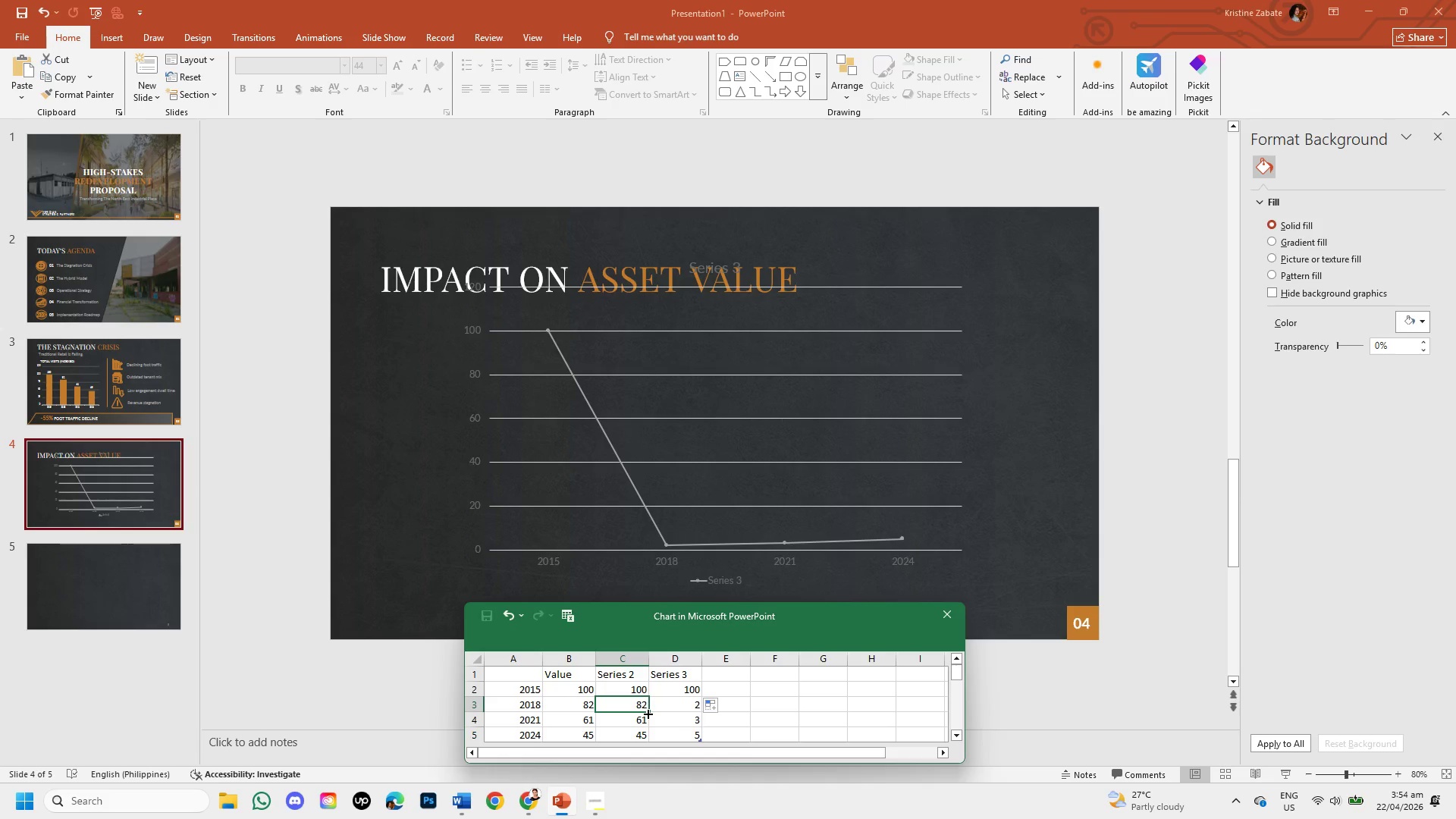 
left_click_drag(start_coordinate=[647, 713], to_coordinate=[682, 713])
 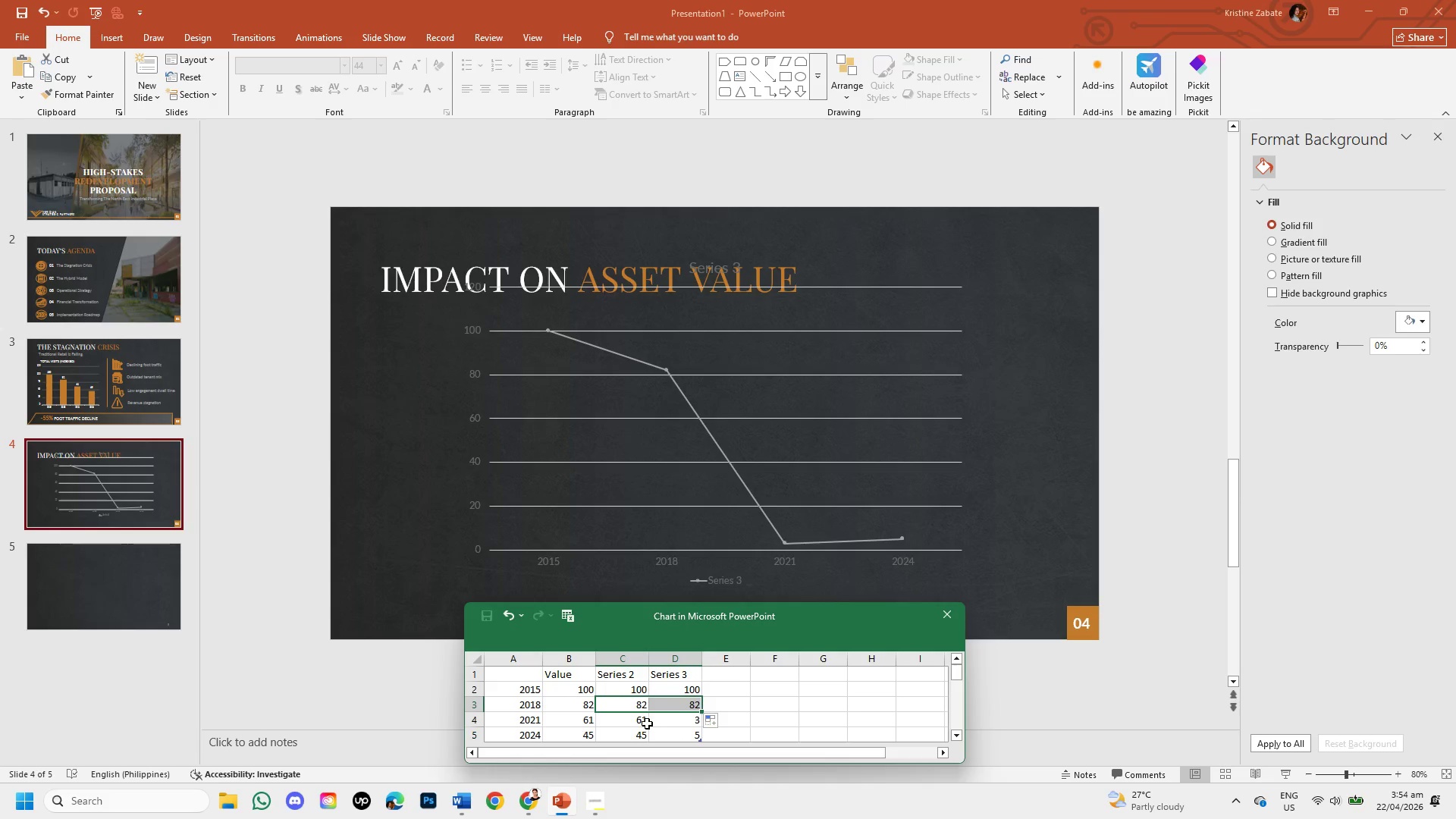 
left_click([643, 724])
 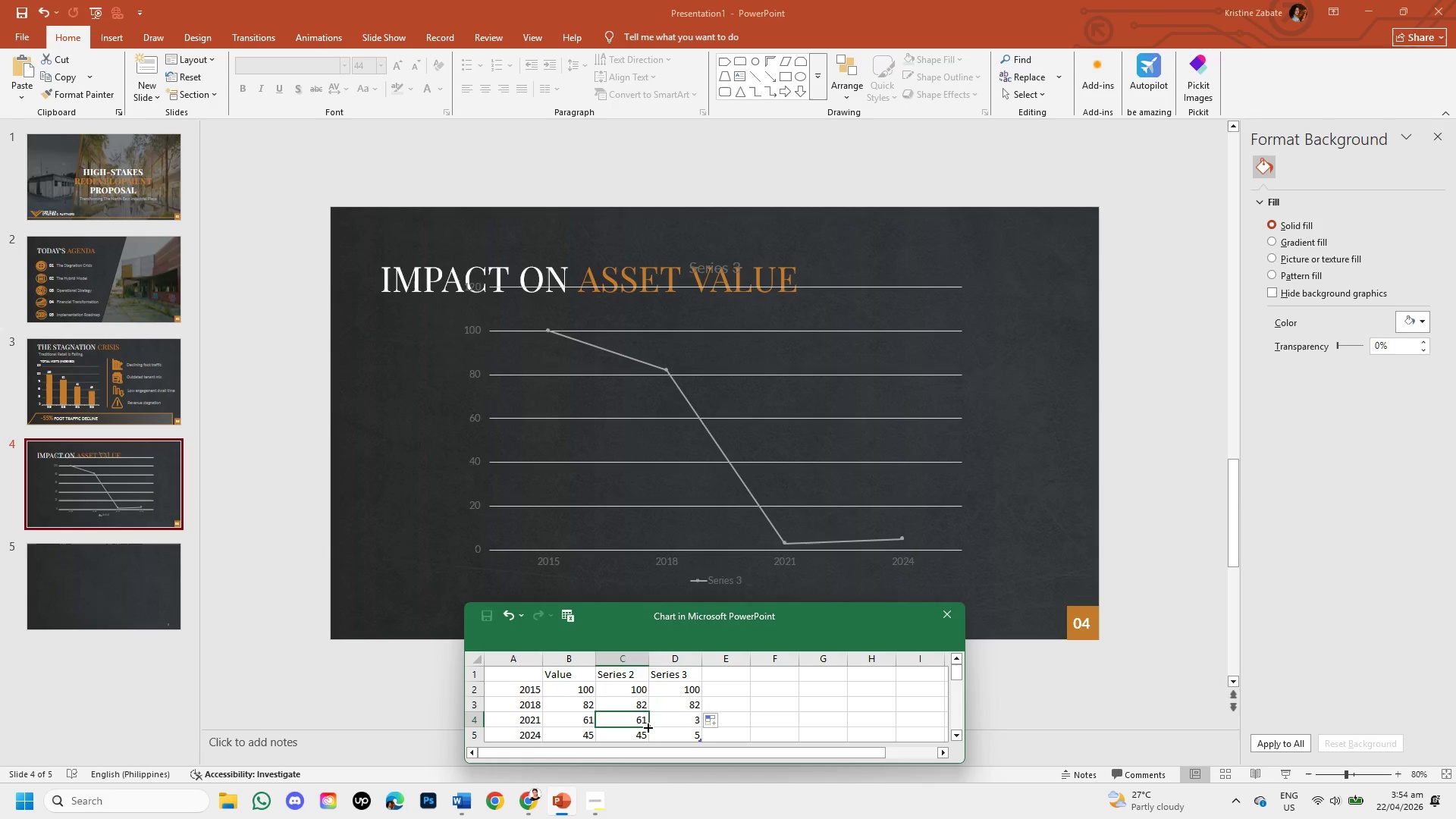 
left_click_drag(start_coordinate=[647, 723], to_coordinate=[668, 723])
 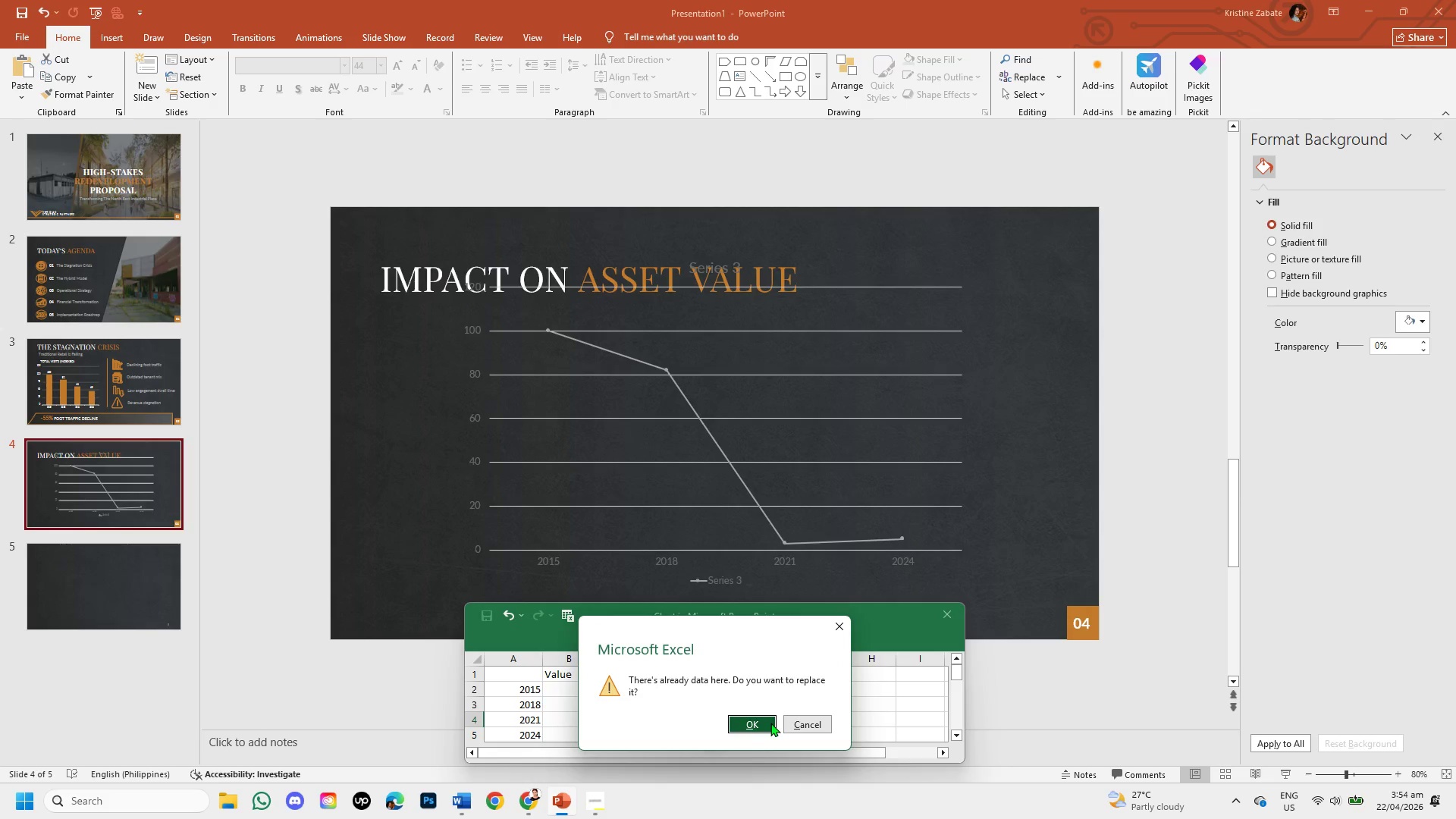 
left_click([763, 721])
 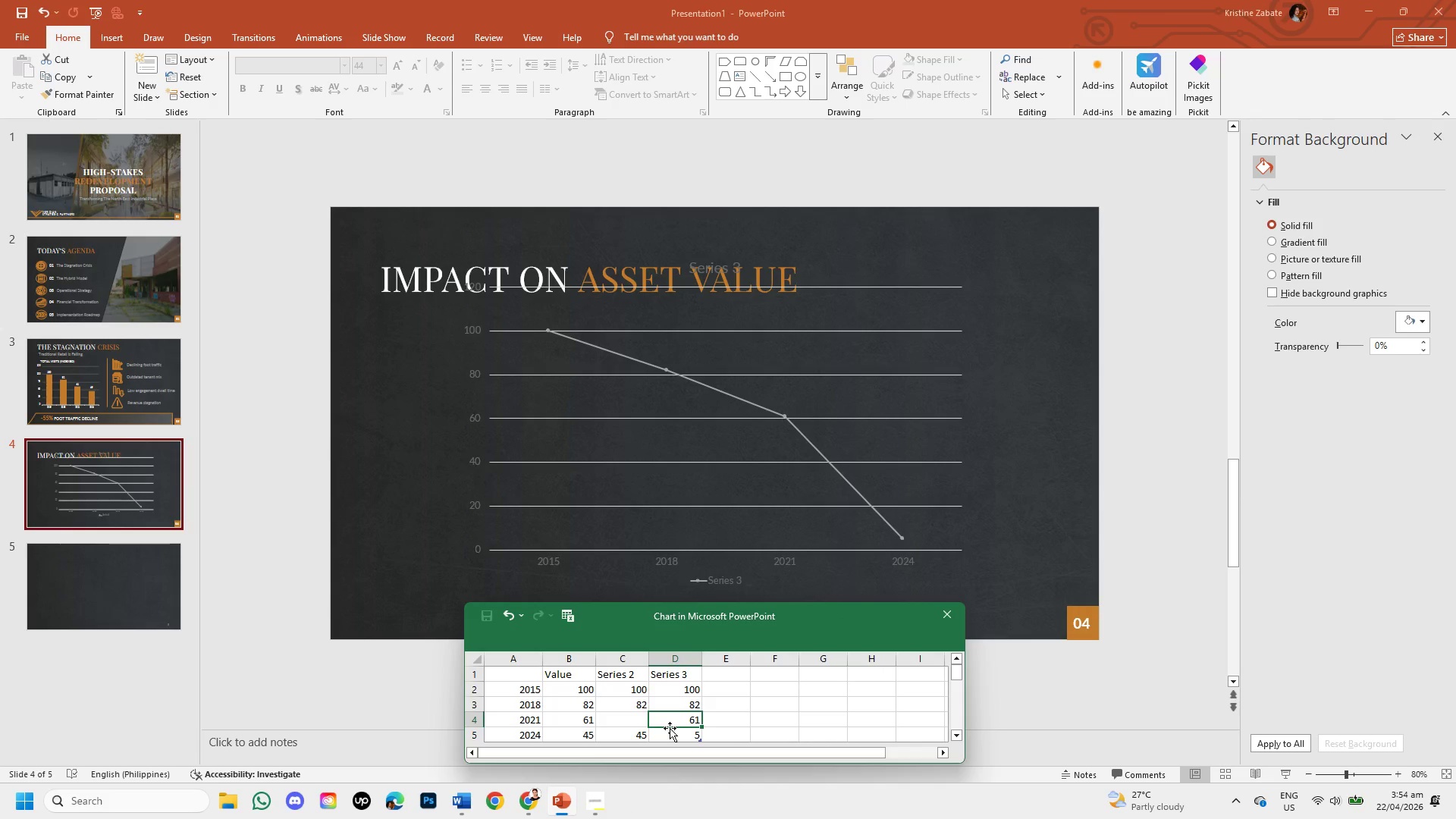 
key(Control+Z)
 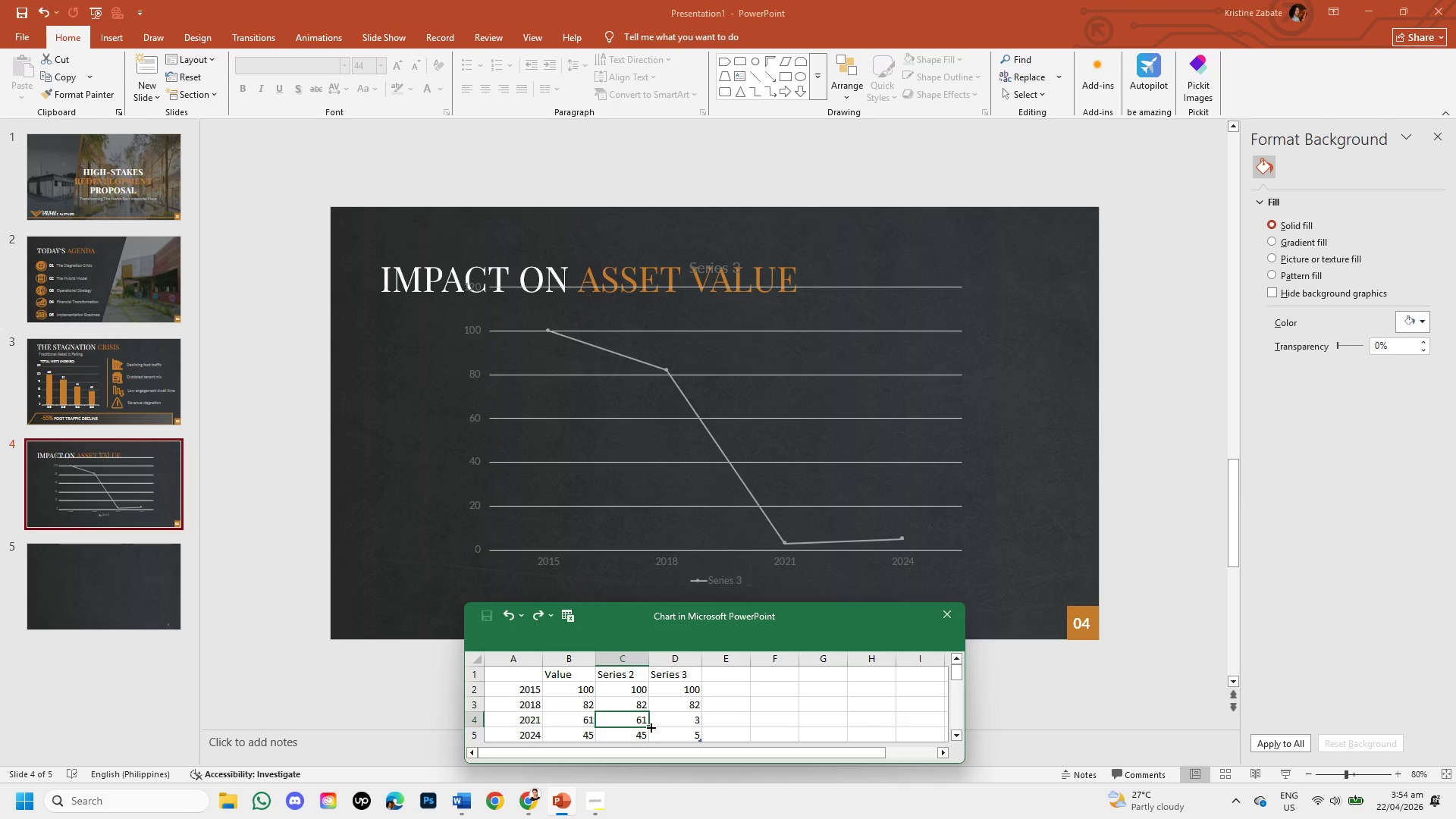 
left_click_drag(start_coordinate=[646, 726], to_coordinate=[686, 726])
 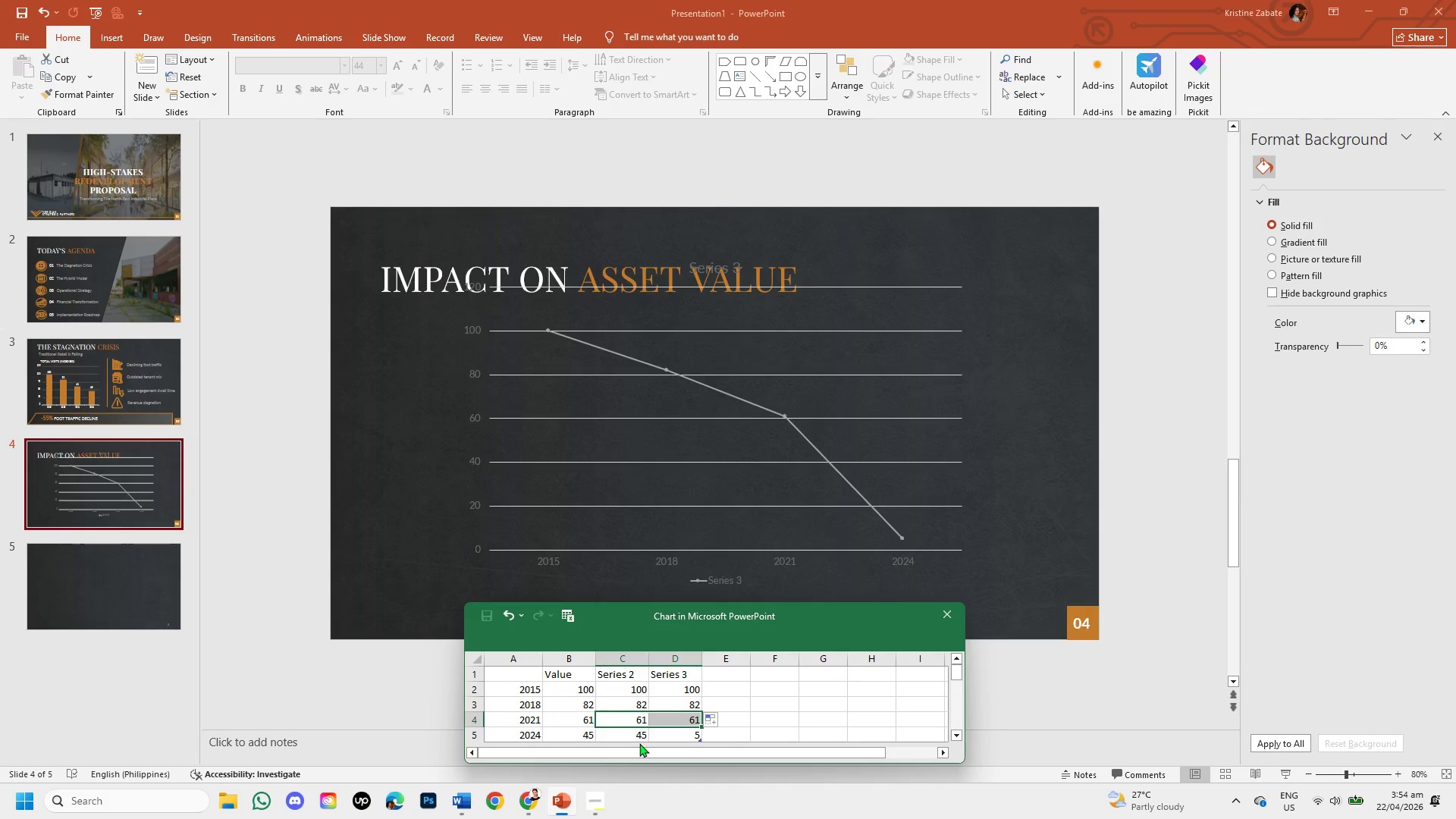 
left_click([640, 733])
 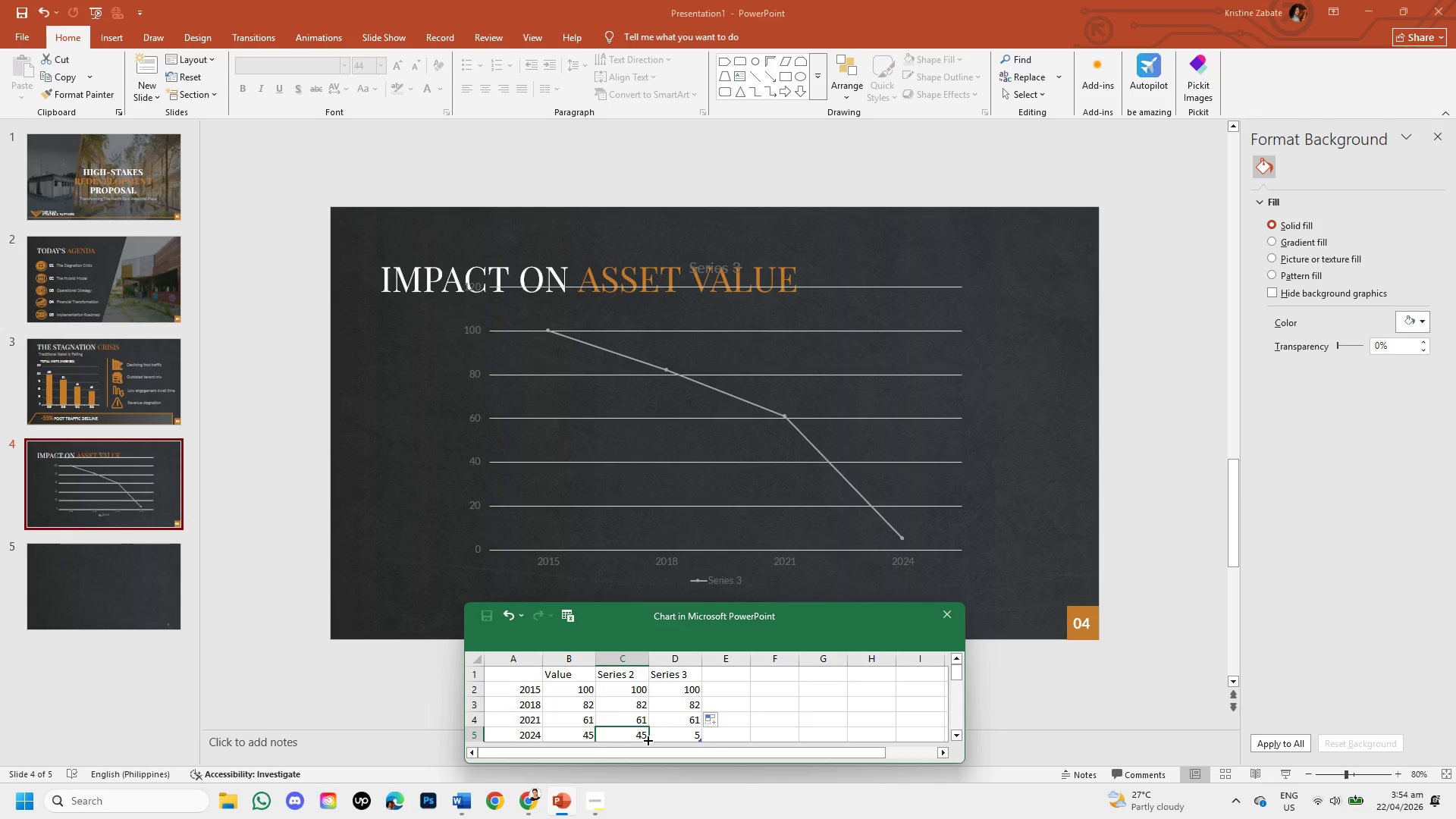 
left_click_drag(start_coordinate=[647, 739], to_coordinate=[682, 739])
 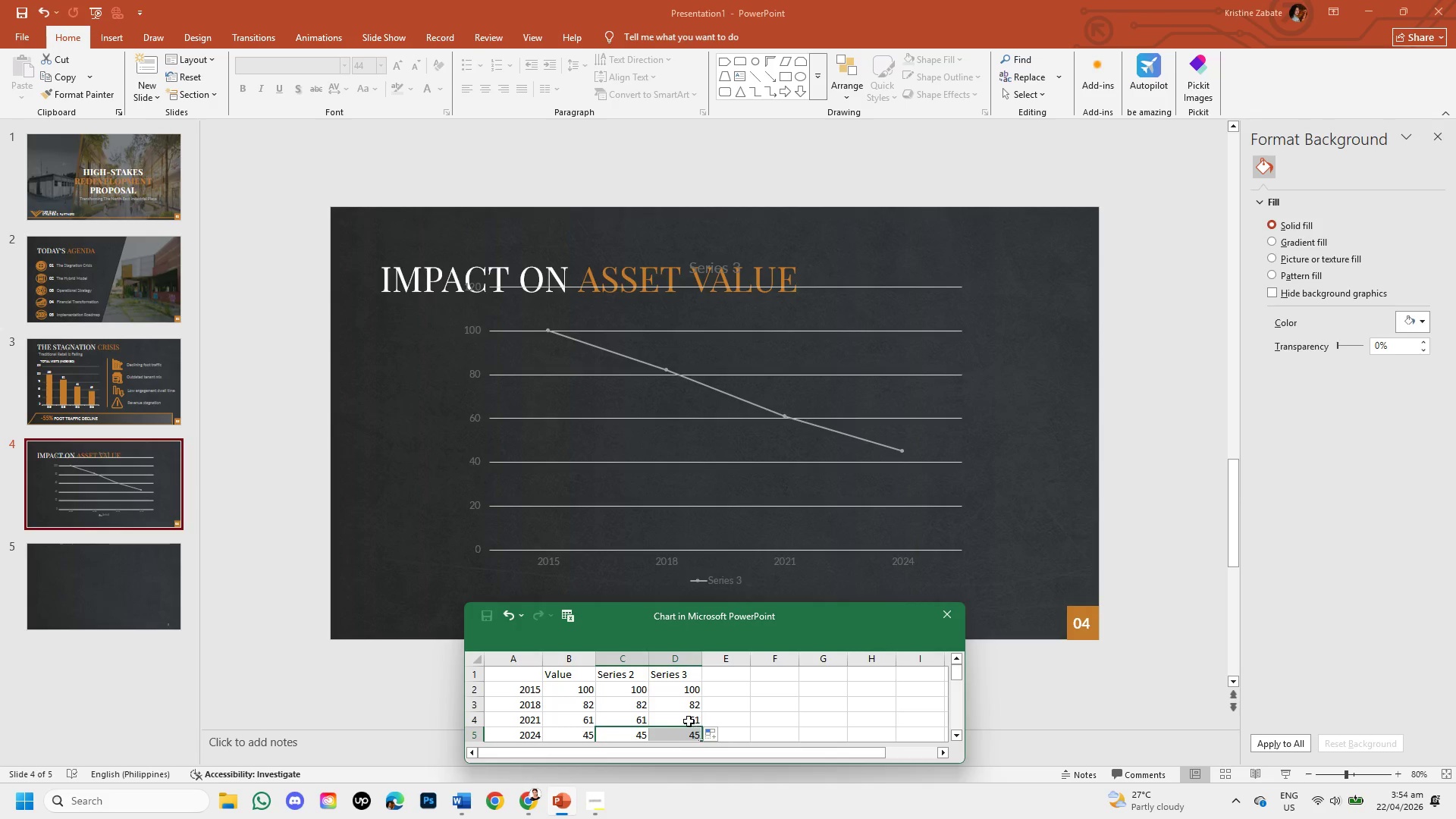 
left_click([677, 693])
 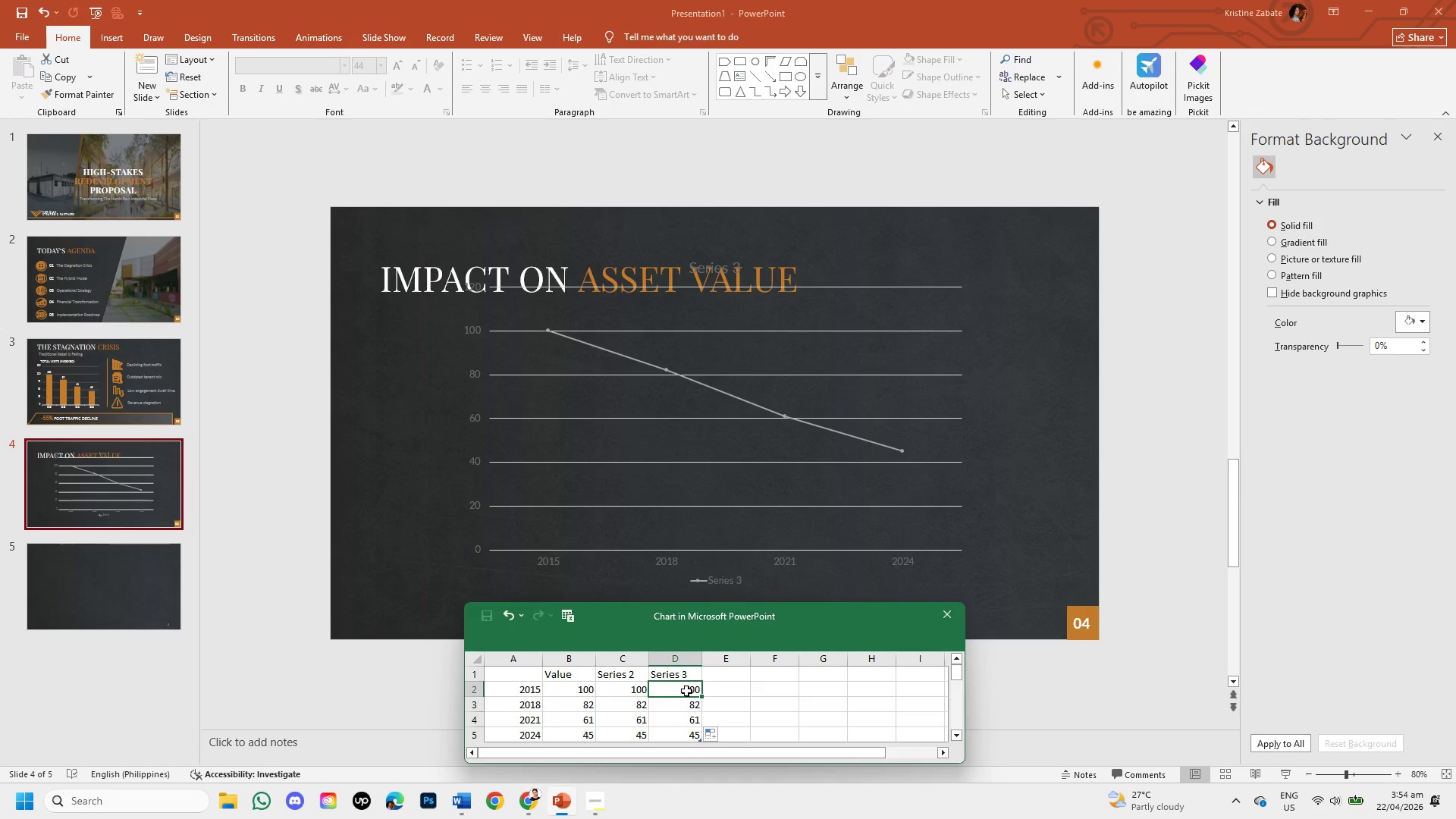 
double_click([688, 691])
 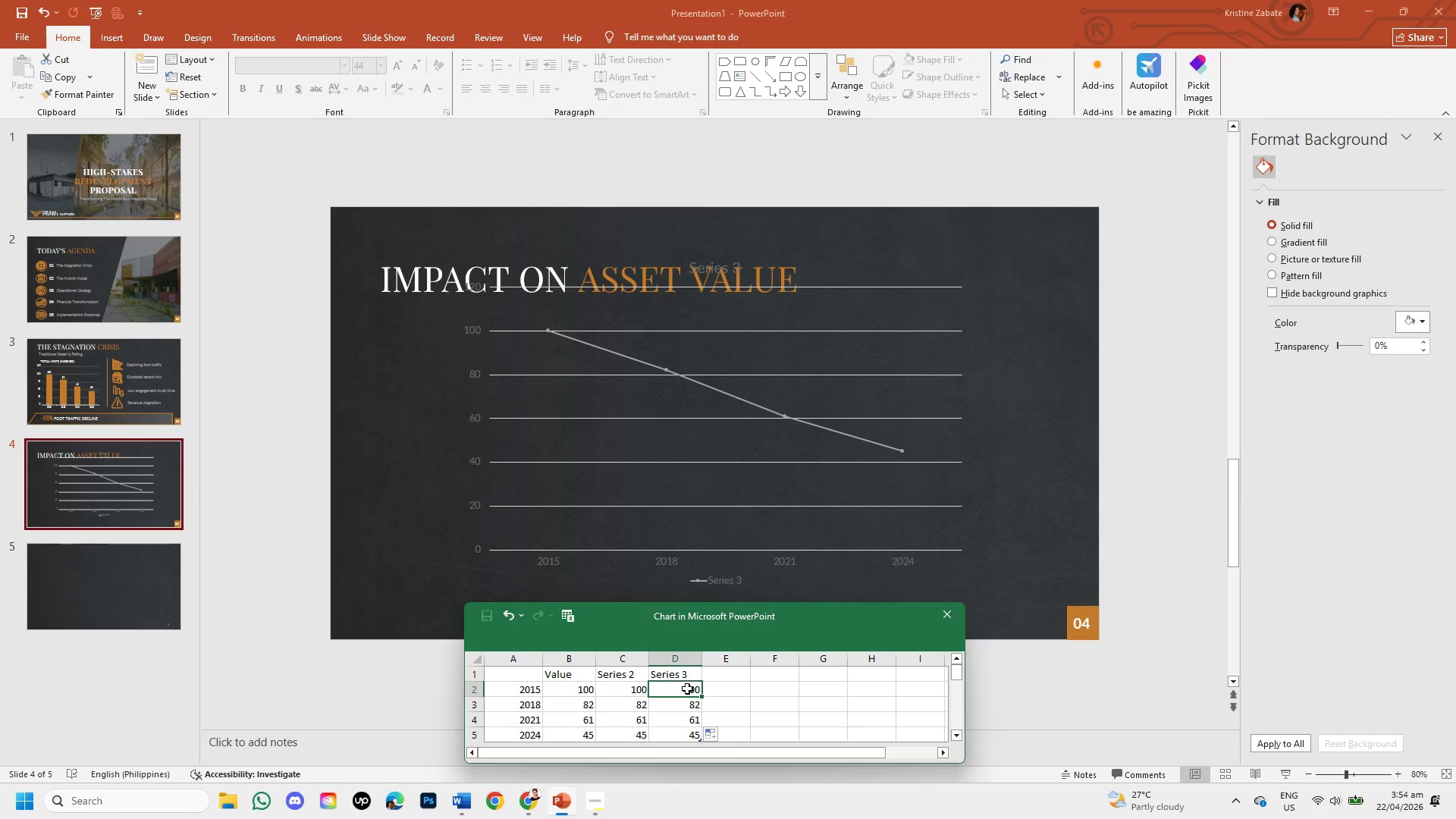 
double_click([687, 689])
 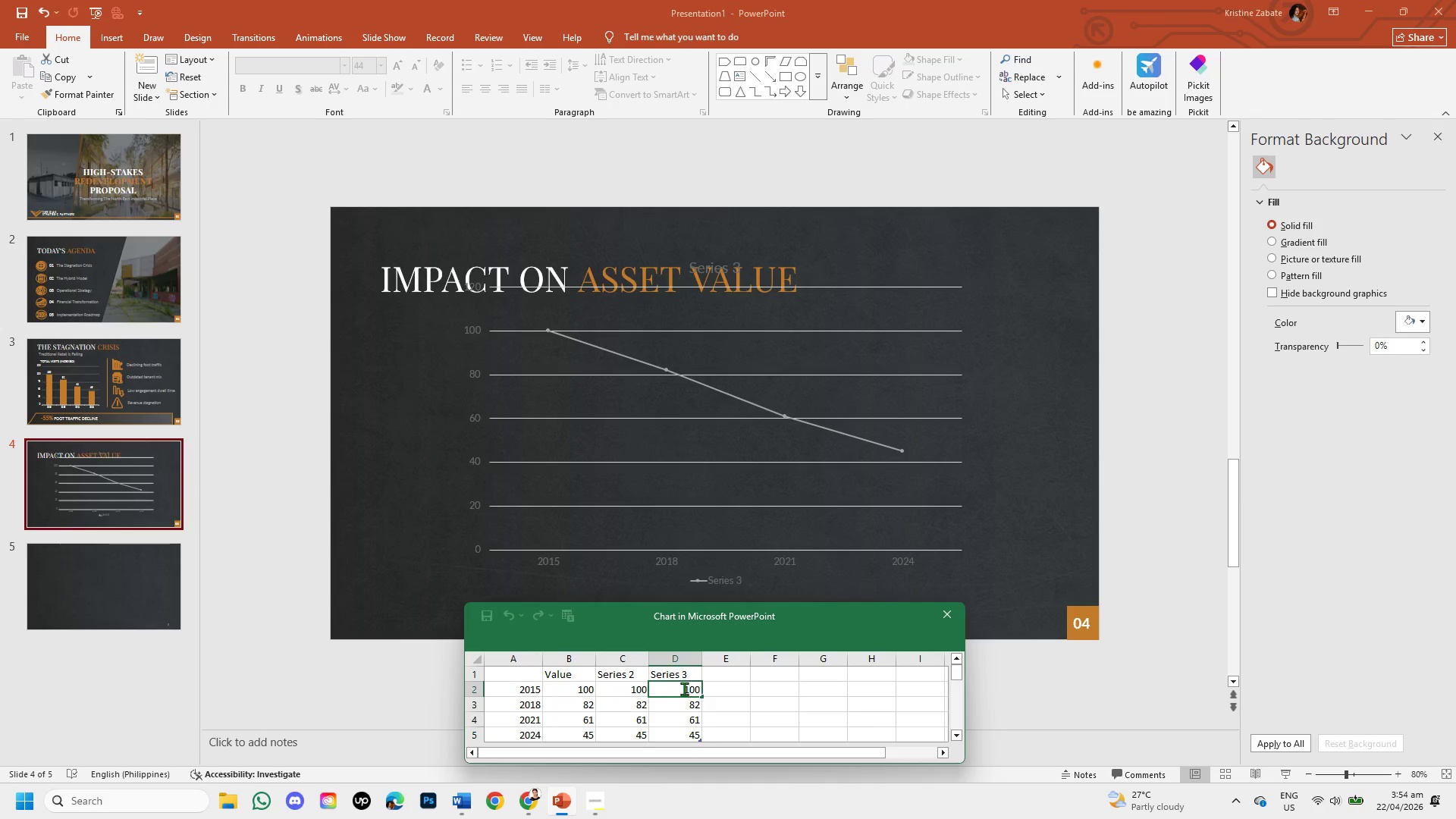 
left_click_drag(start_coordinate=[684, 689], to_coordinate=[717, 692])
 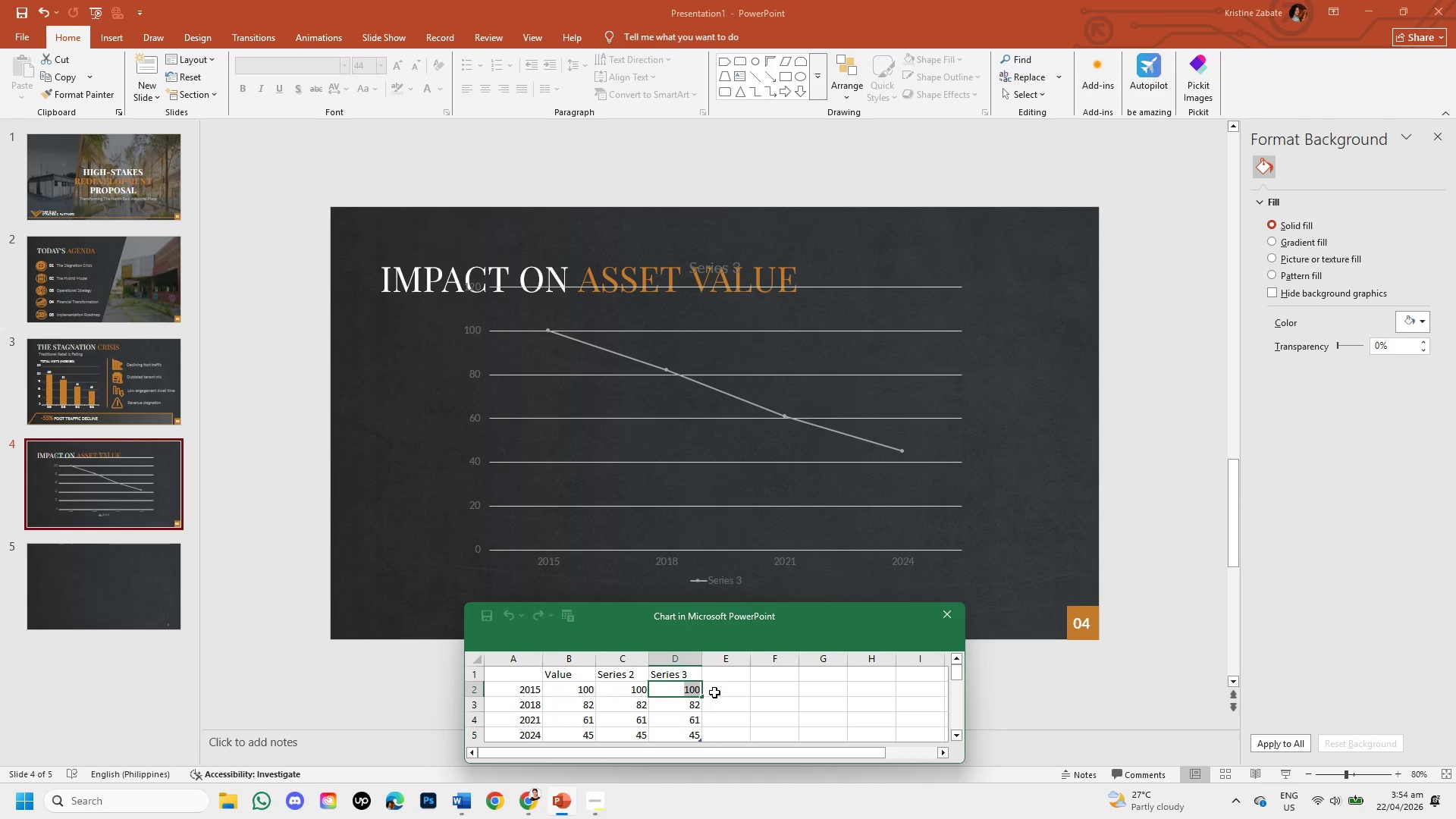 
key(Backspace)
type(100)
 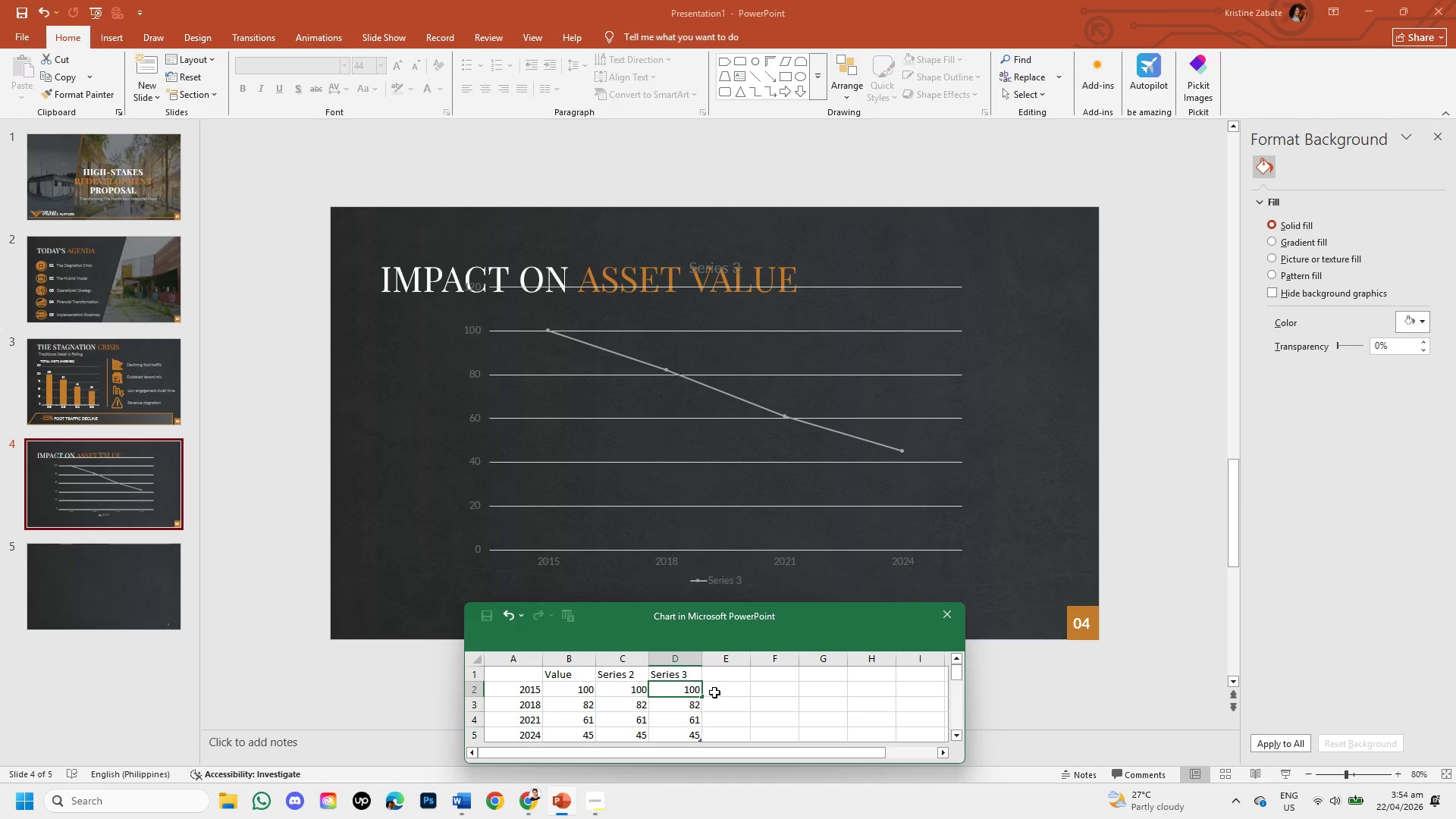 
key(Enter)
 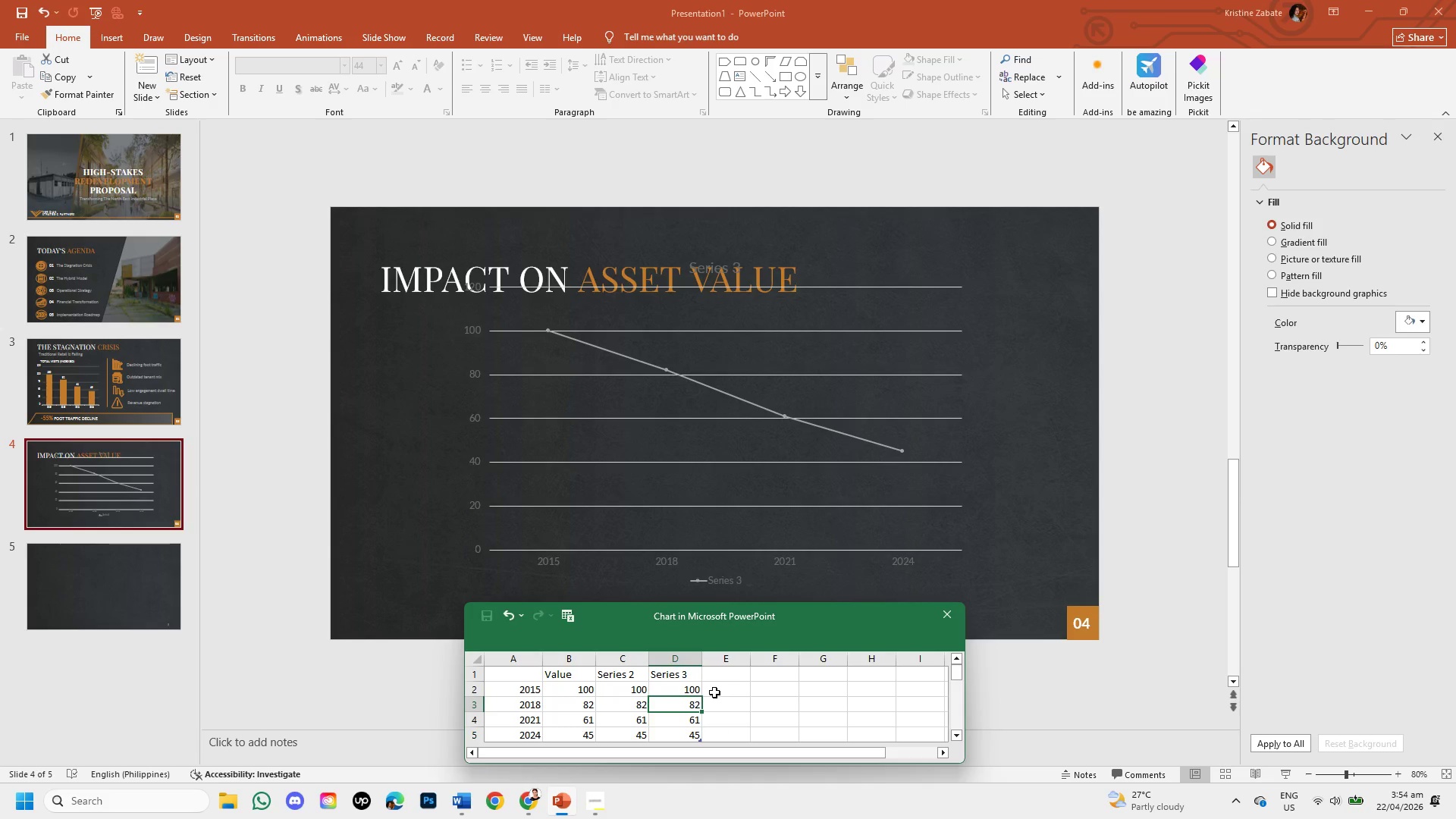 
key(Control+Z)
 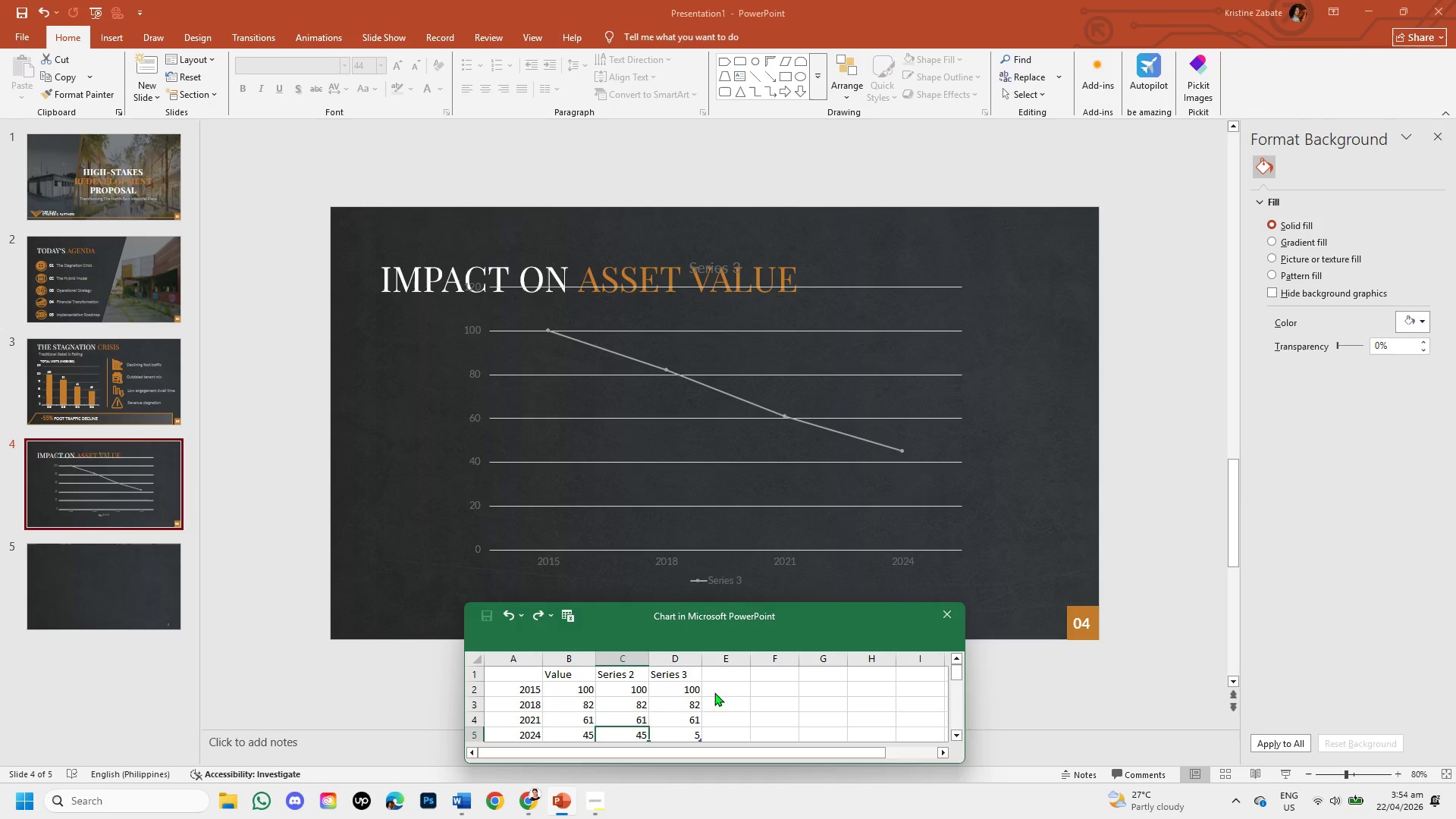 
key(Control+Z)
 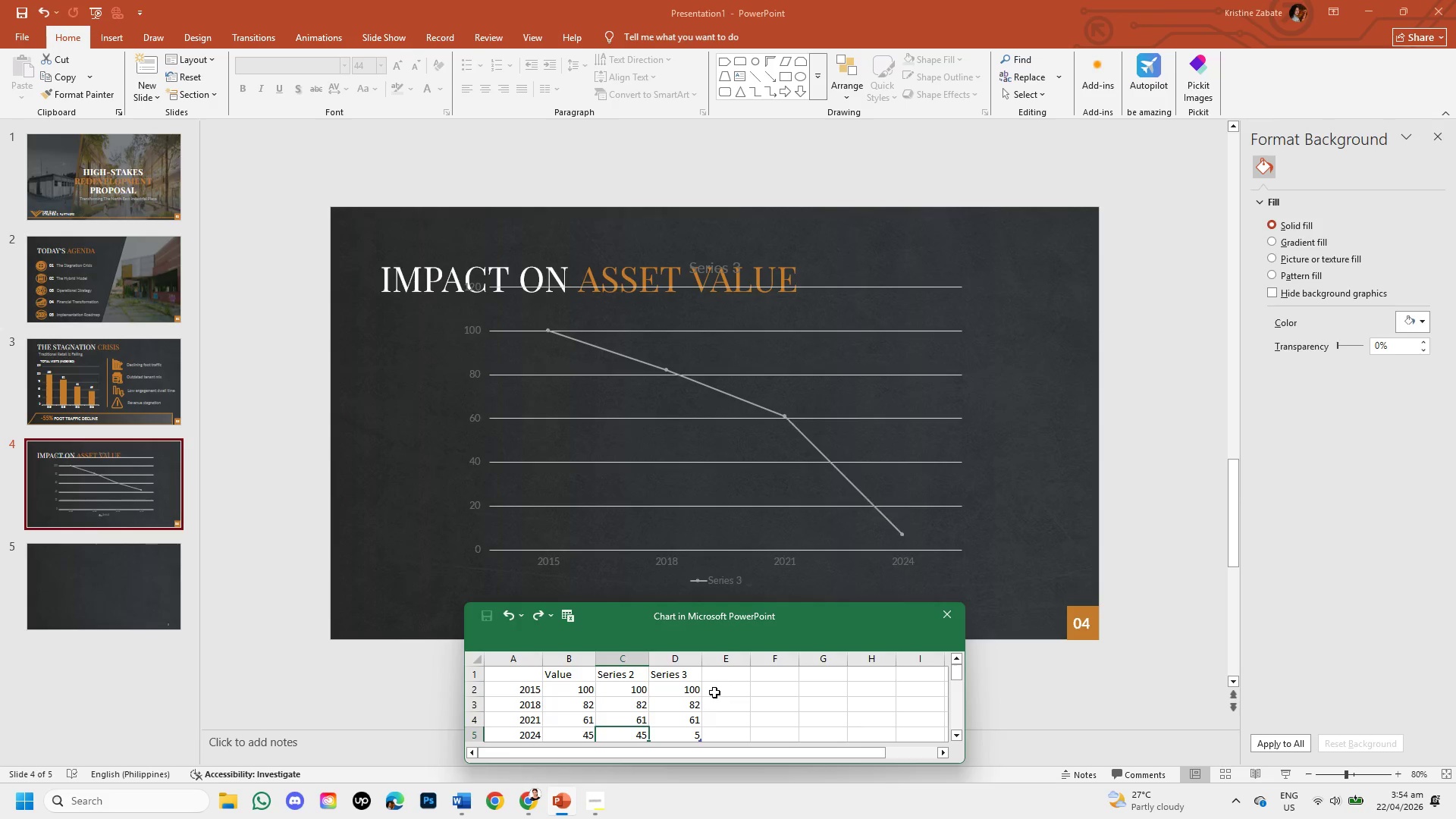 
key(Control+Z)
 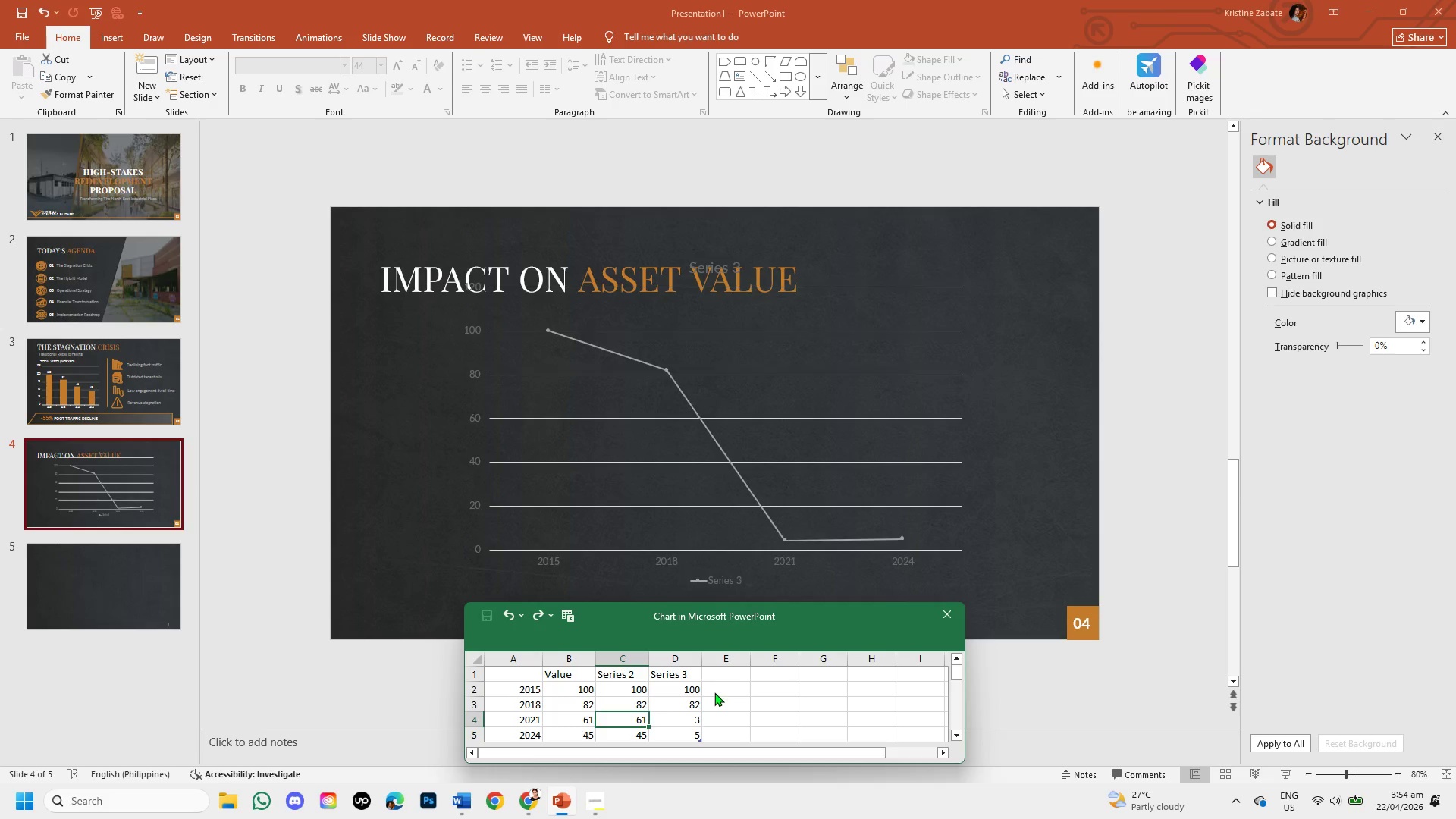 
key(Control+Z)
 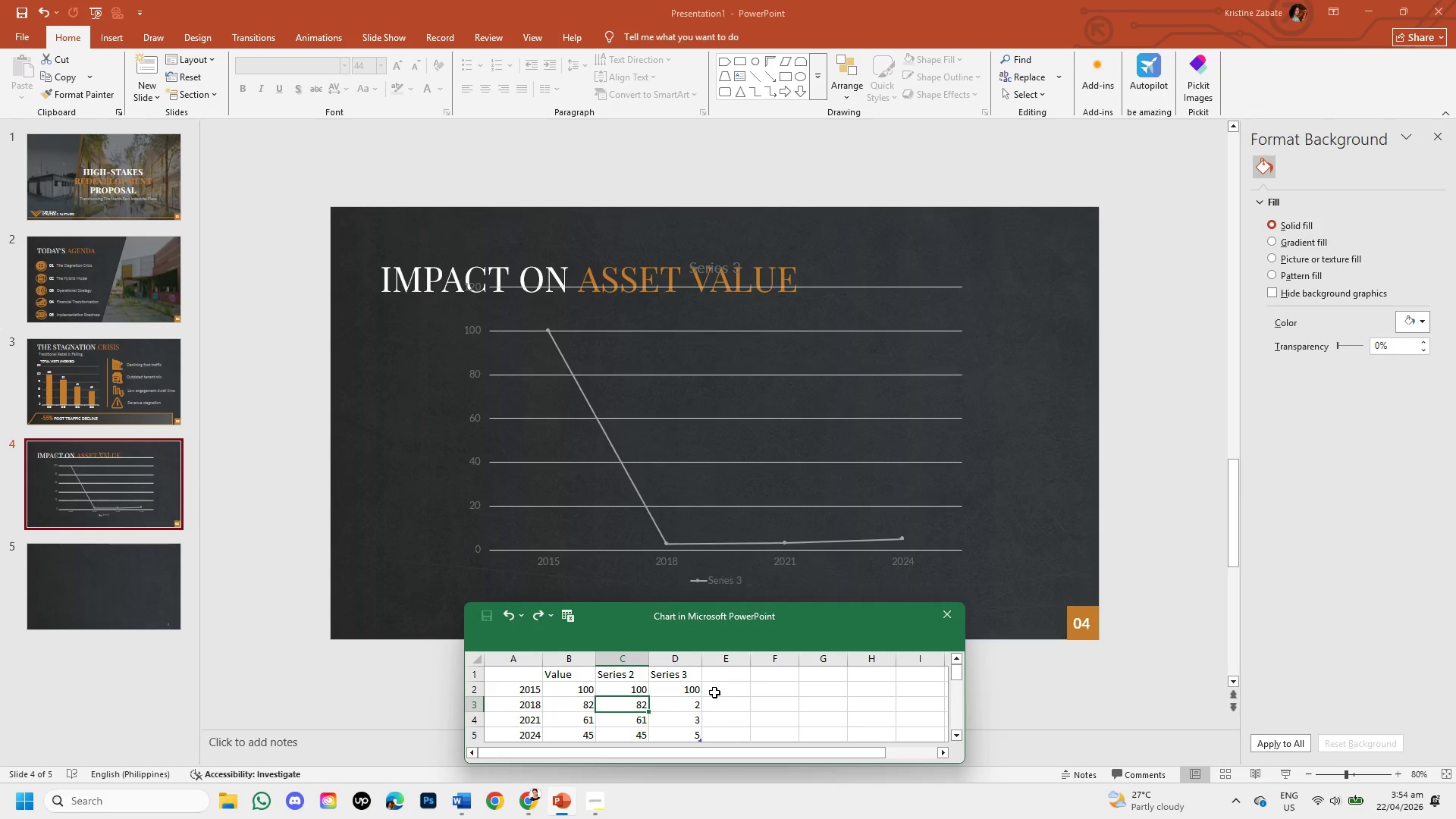 
key(Control+Z)
 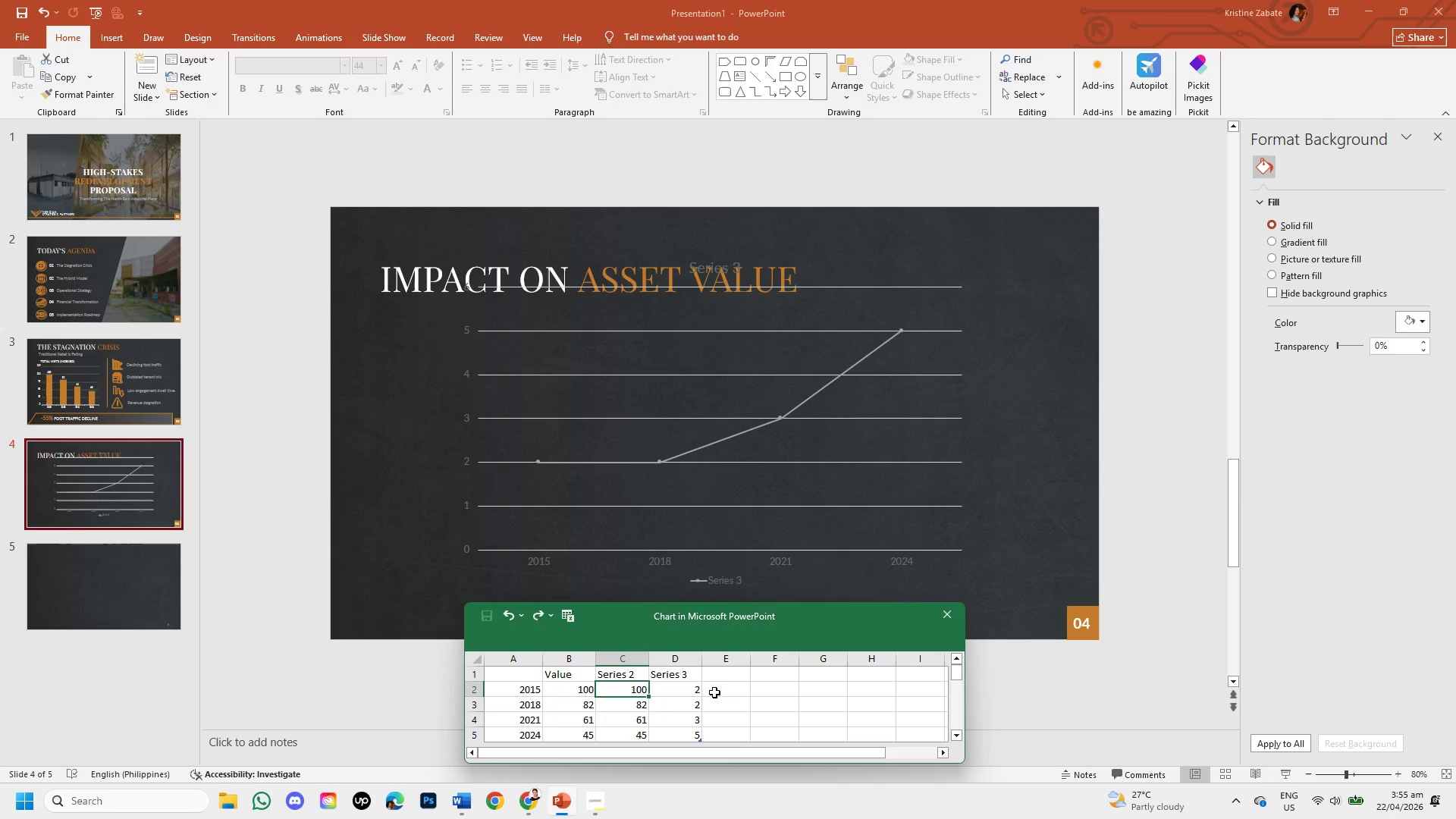 
wait(9.77)
 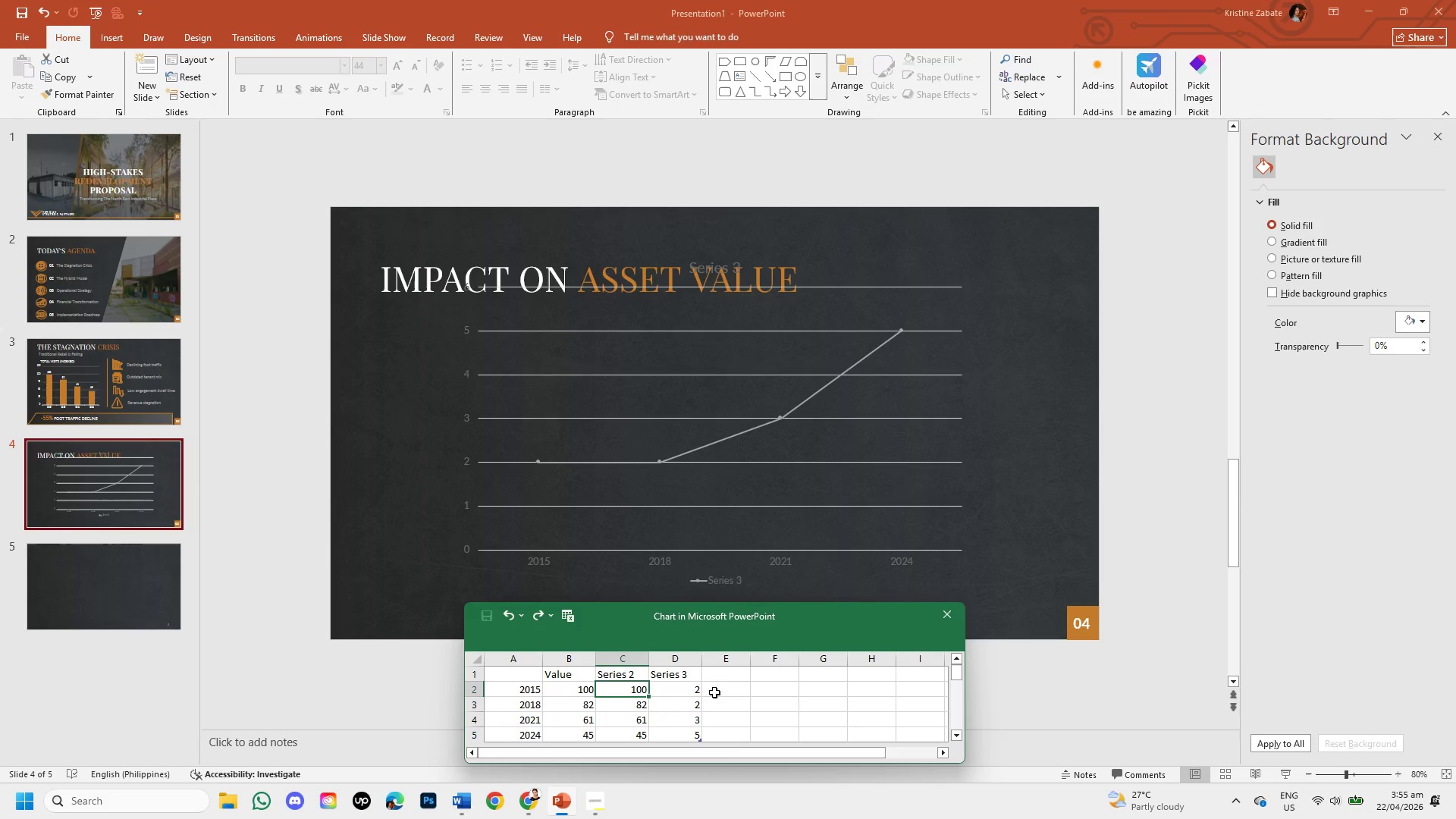 
double_click([695, 689])
 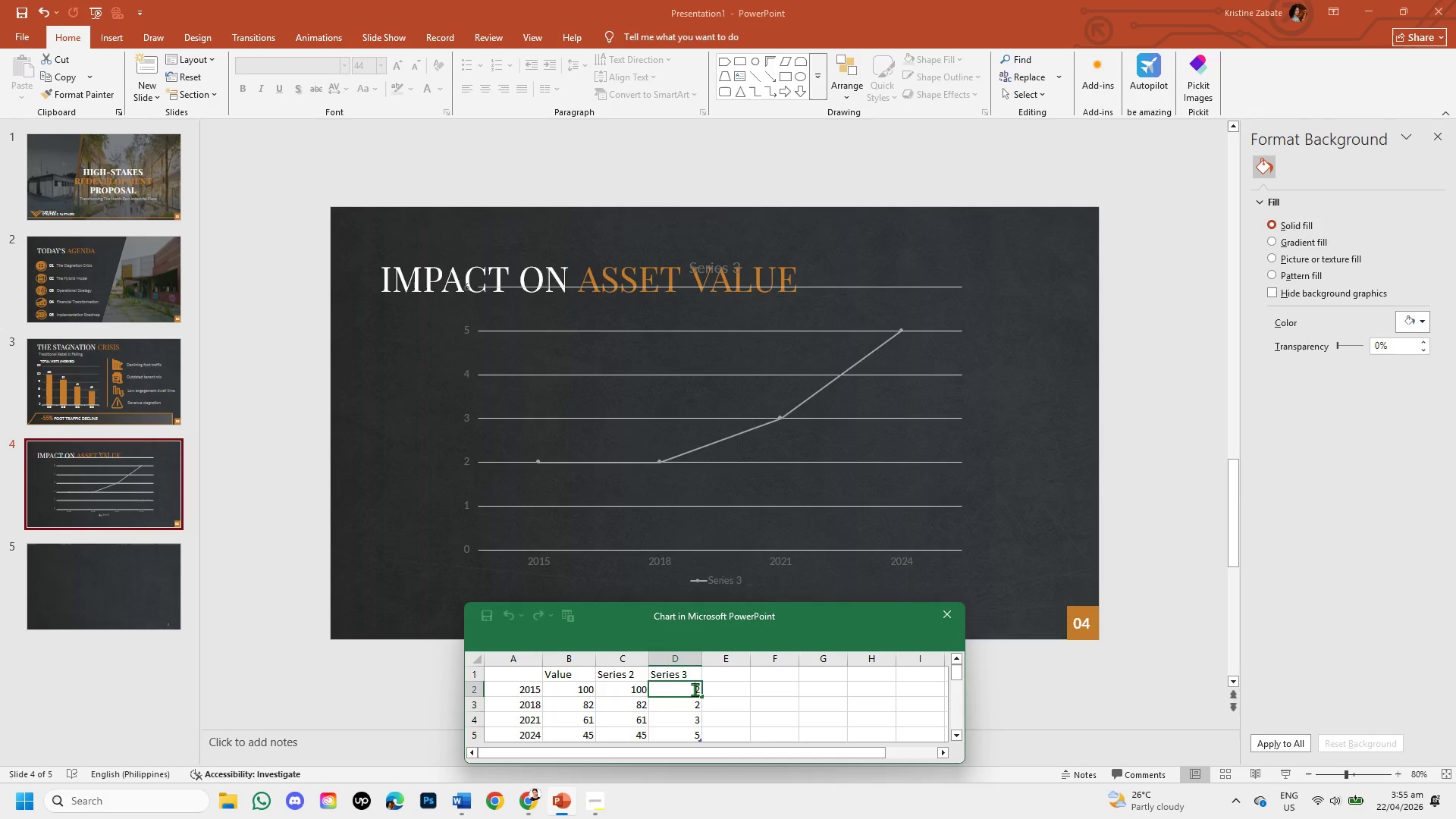 
left_click_drag(start_coordinate=[694, 691], to_coordinate=[704, 692])
 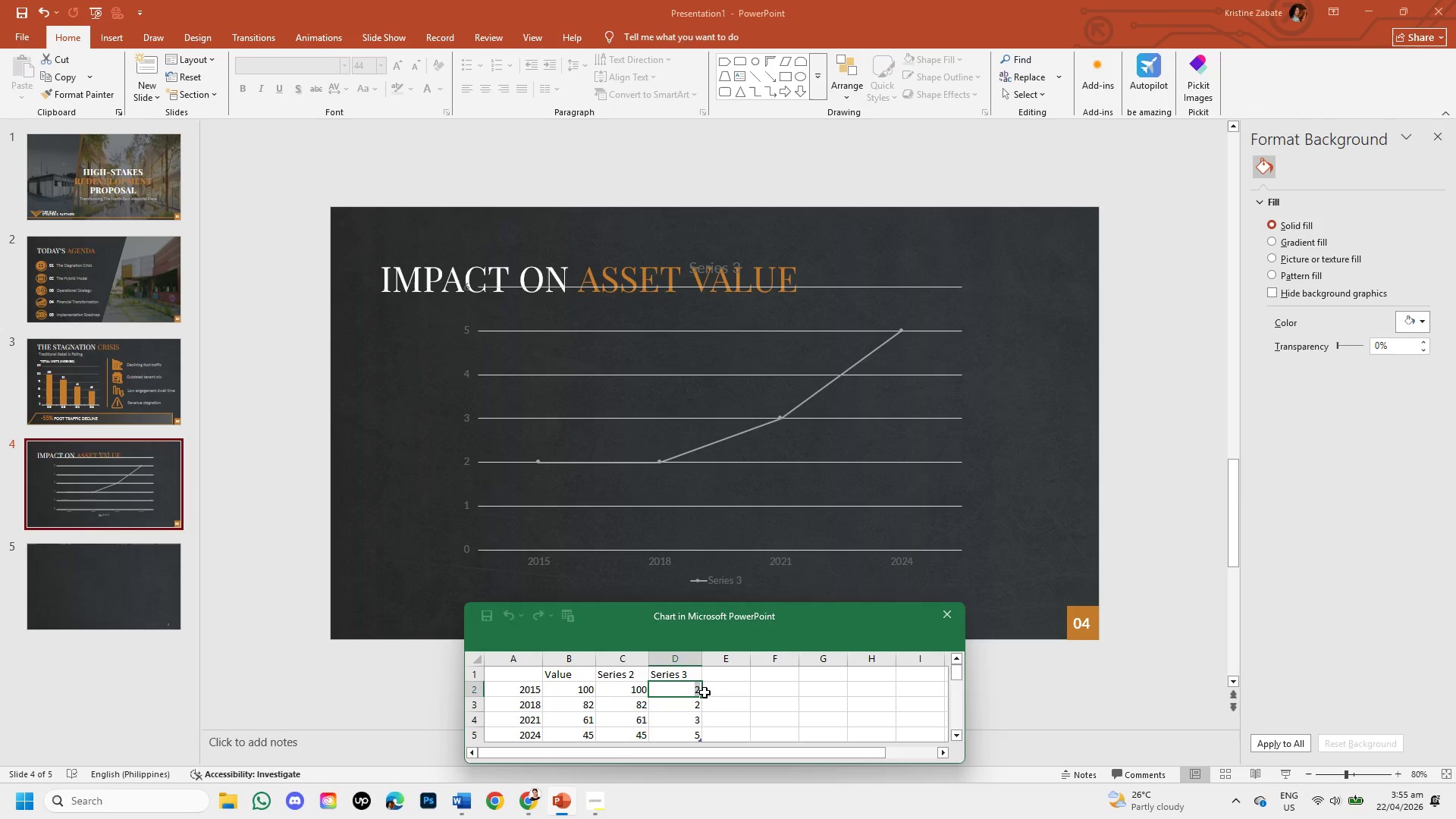 
key(Backspace)
 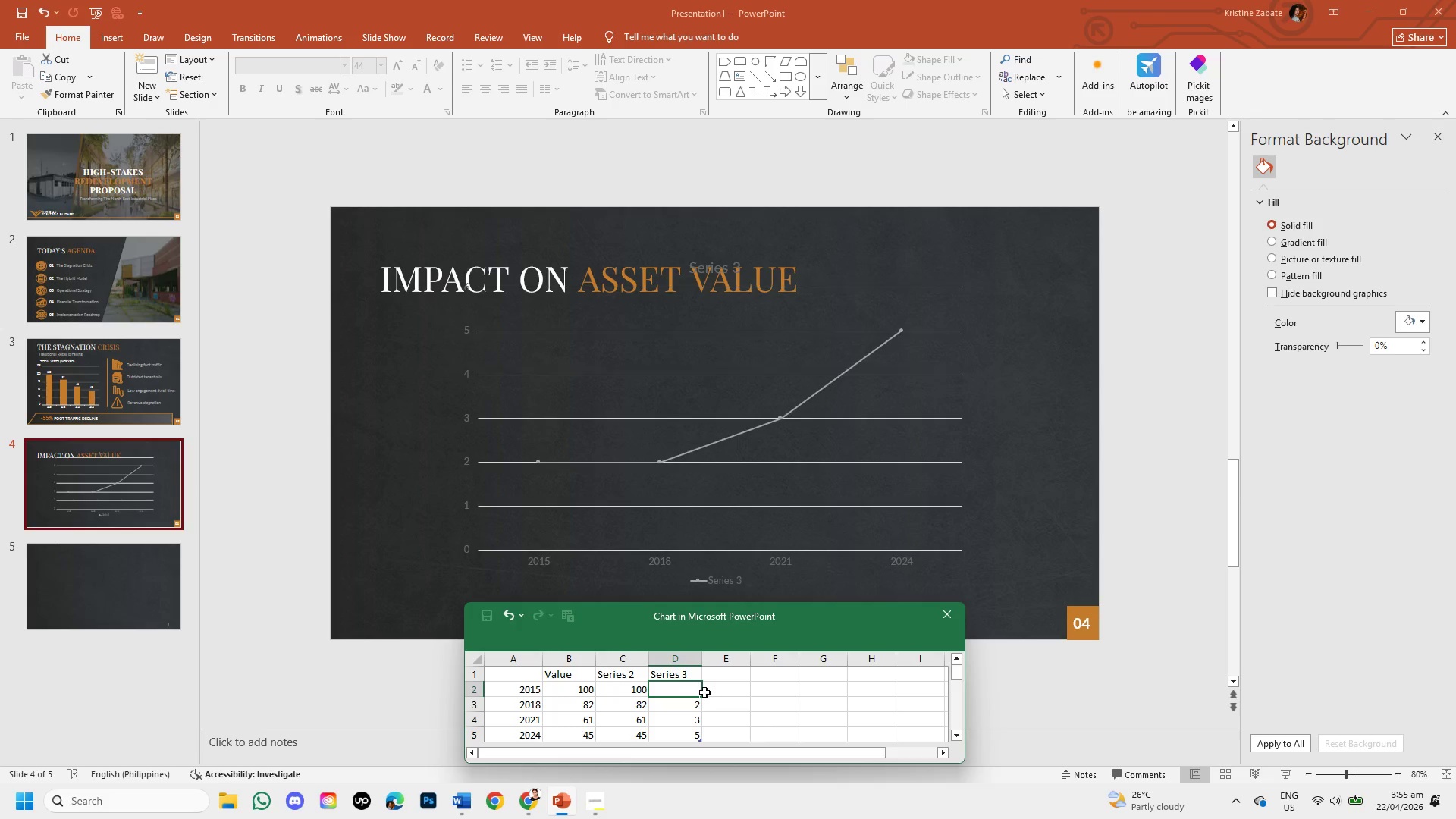 
key(Numpad1)
 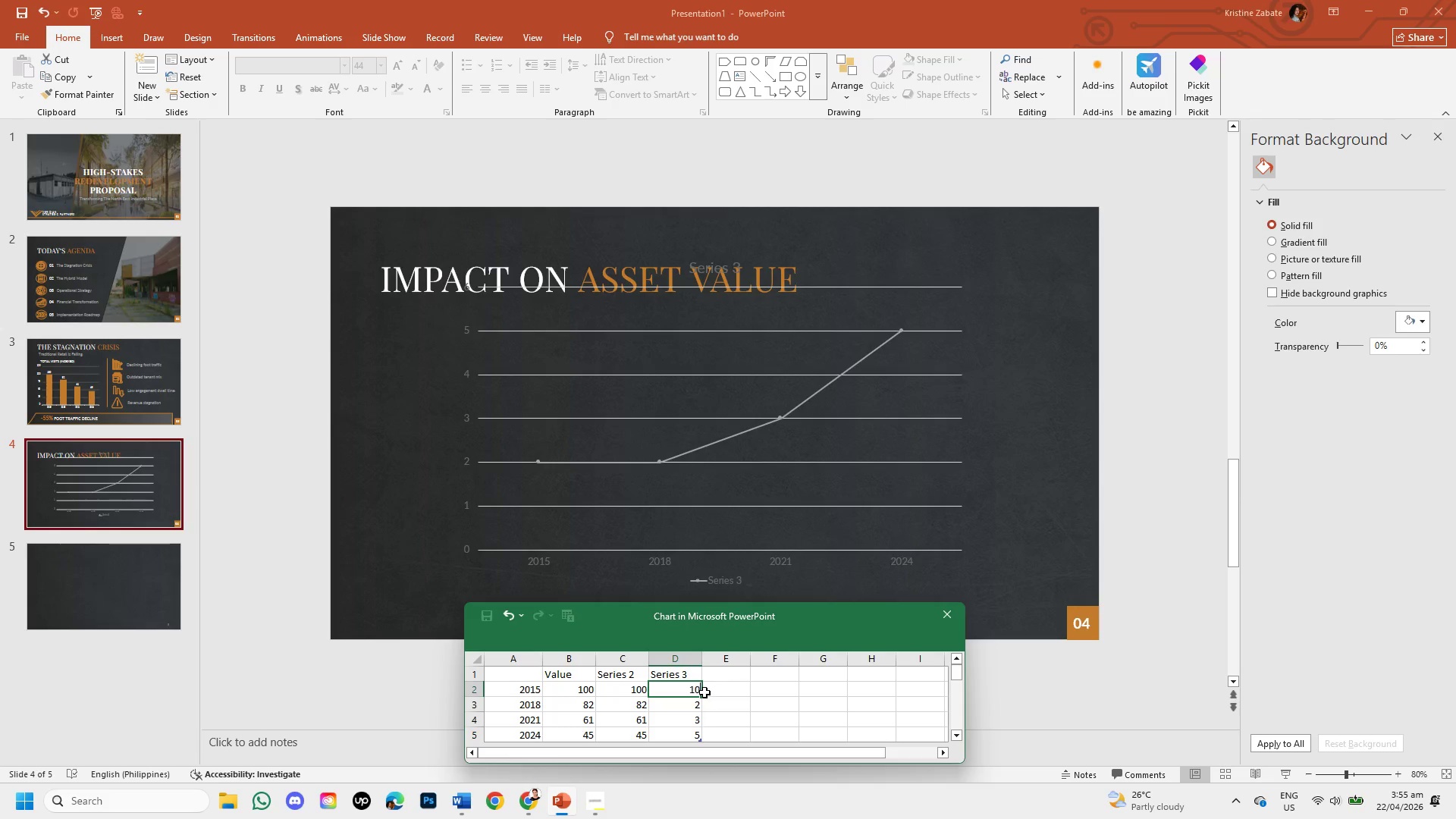 
key(Numpad0)
 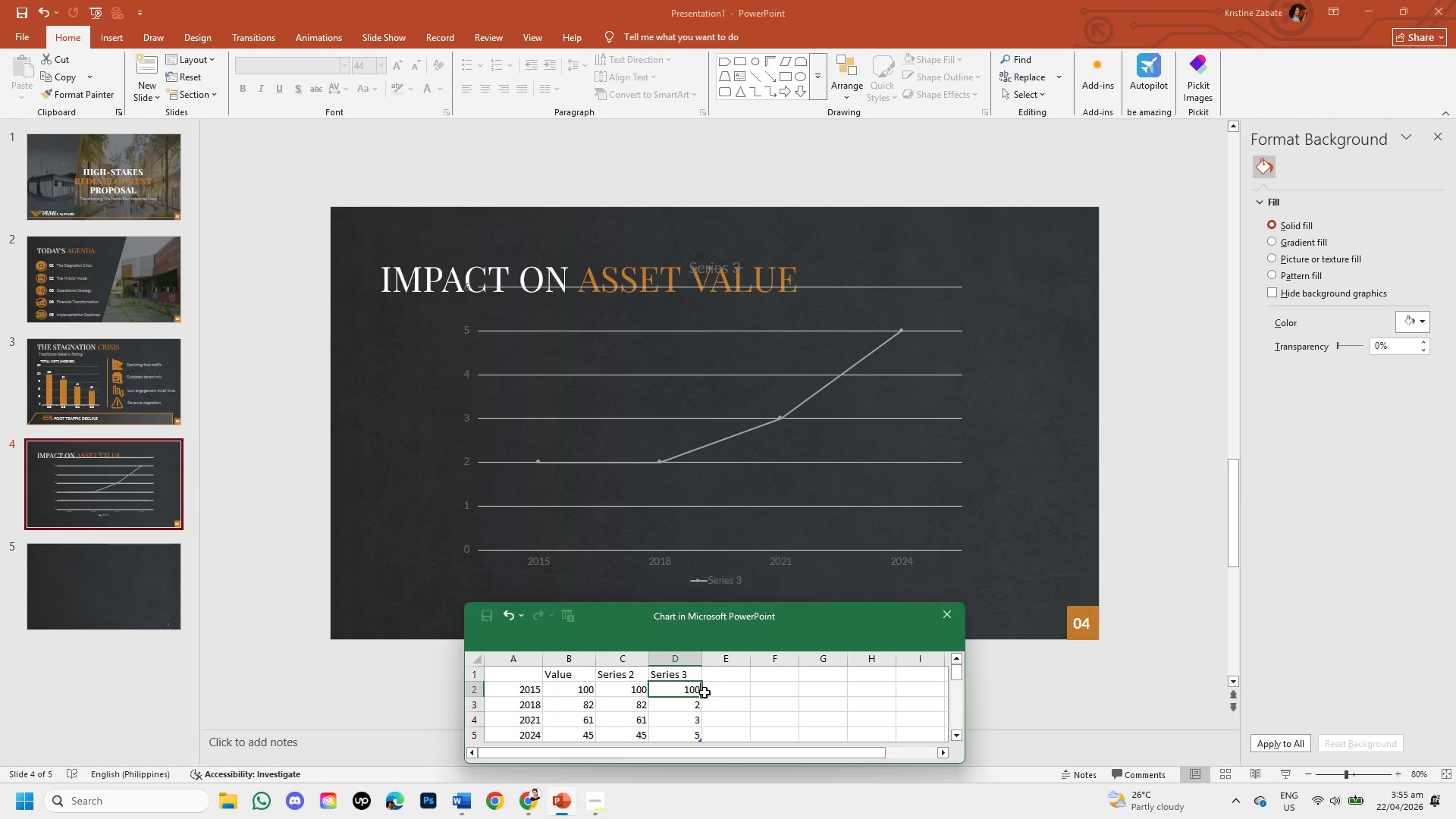 
key(Numpad0)
 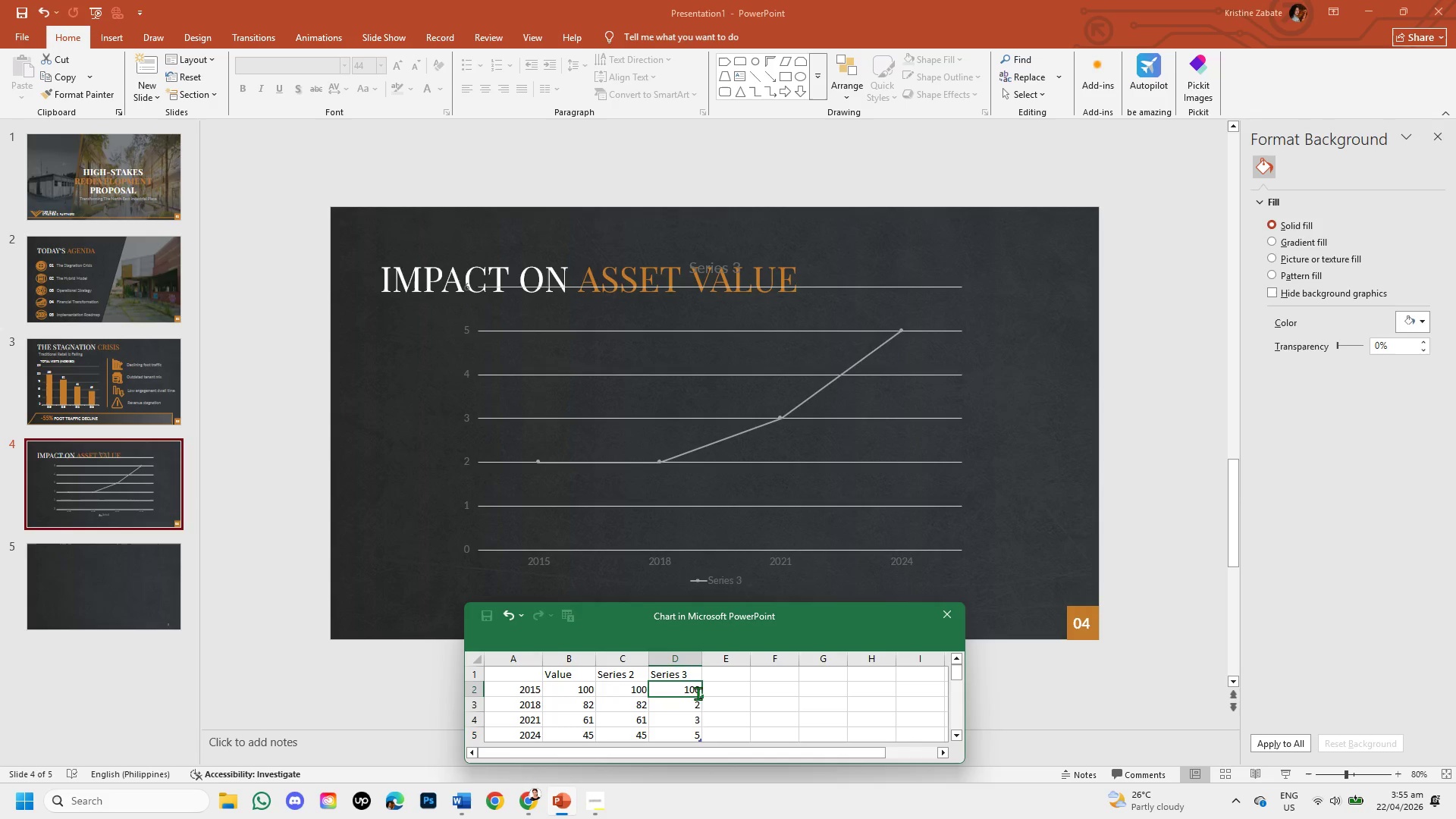 
left_click([698, 708])
 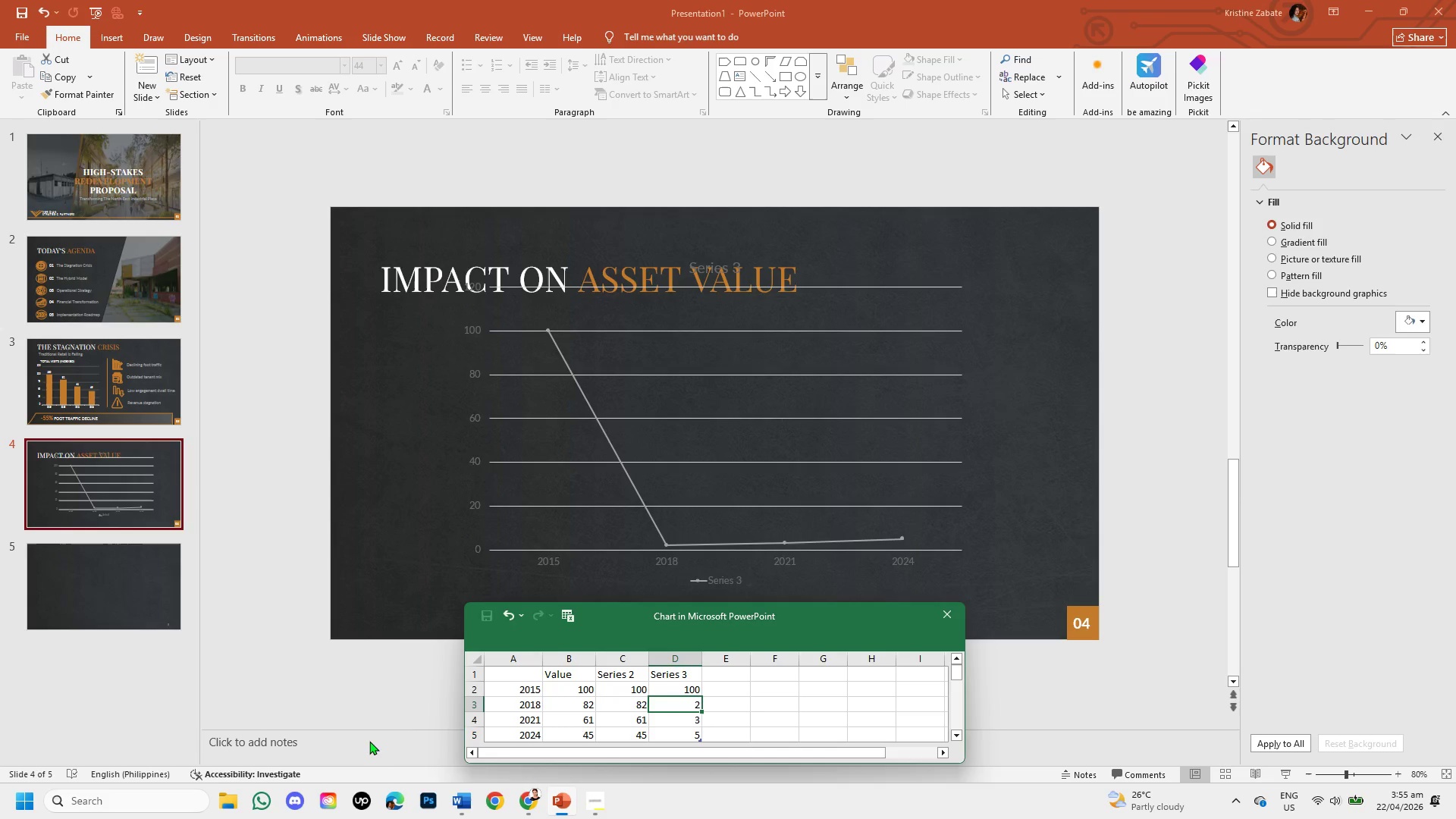 
wait(7.28)
 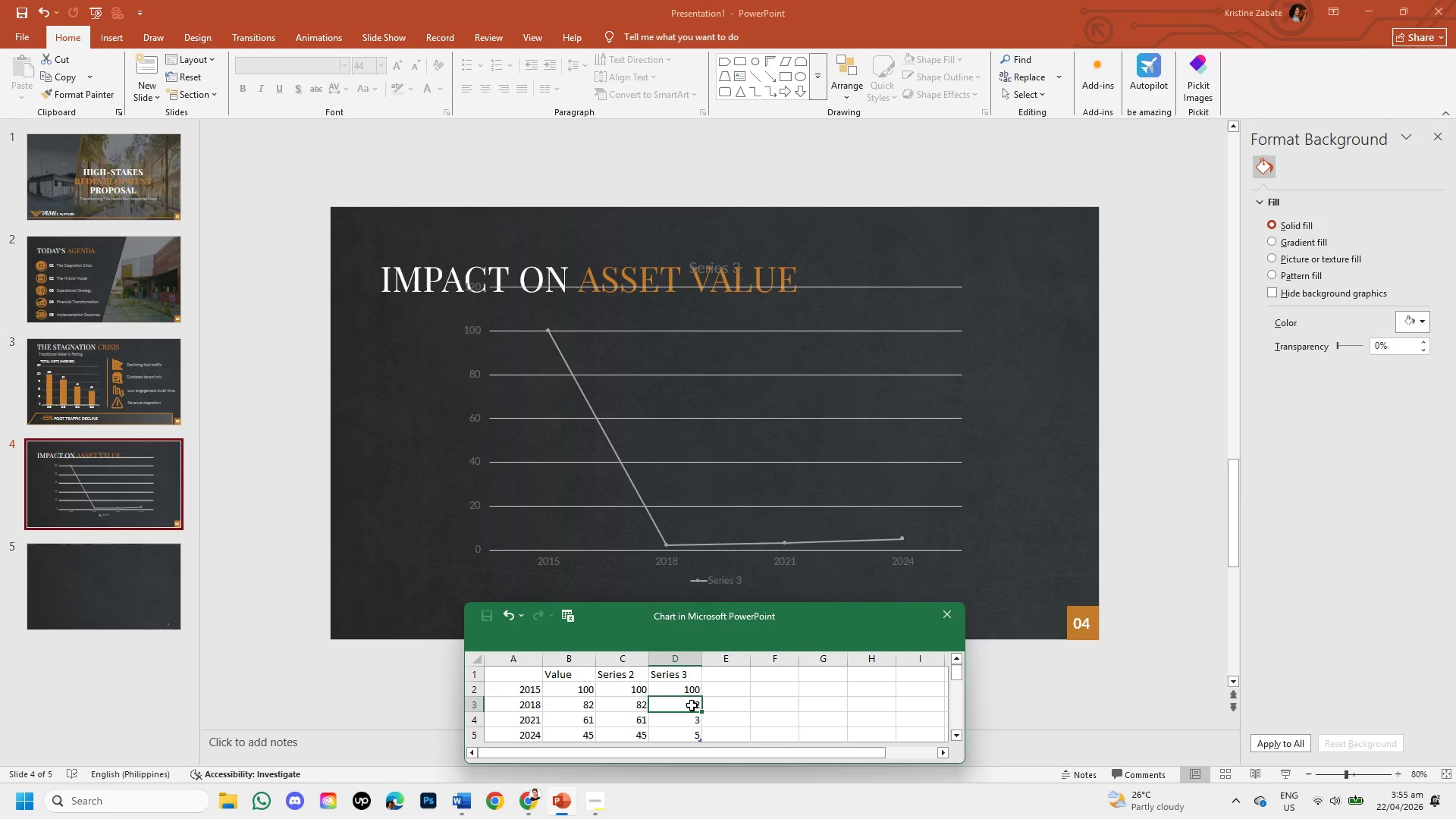 
left_click([960, 731])
 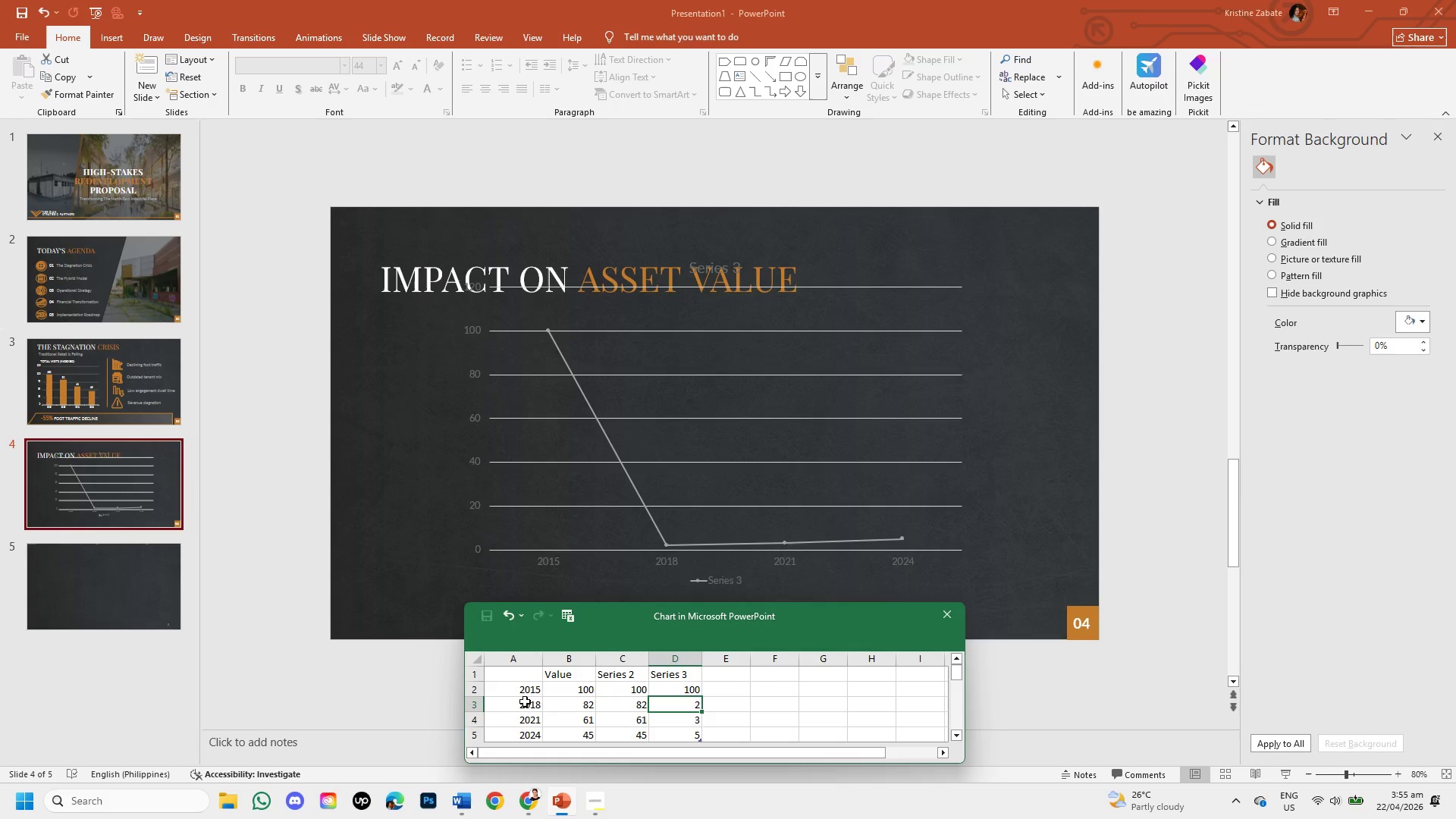 
double_click([538, 703])
 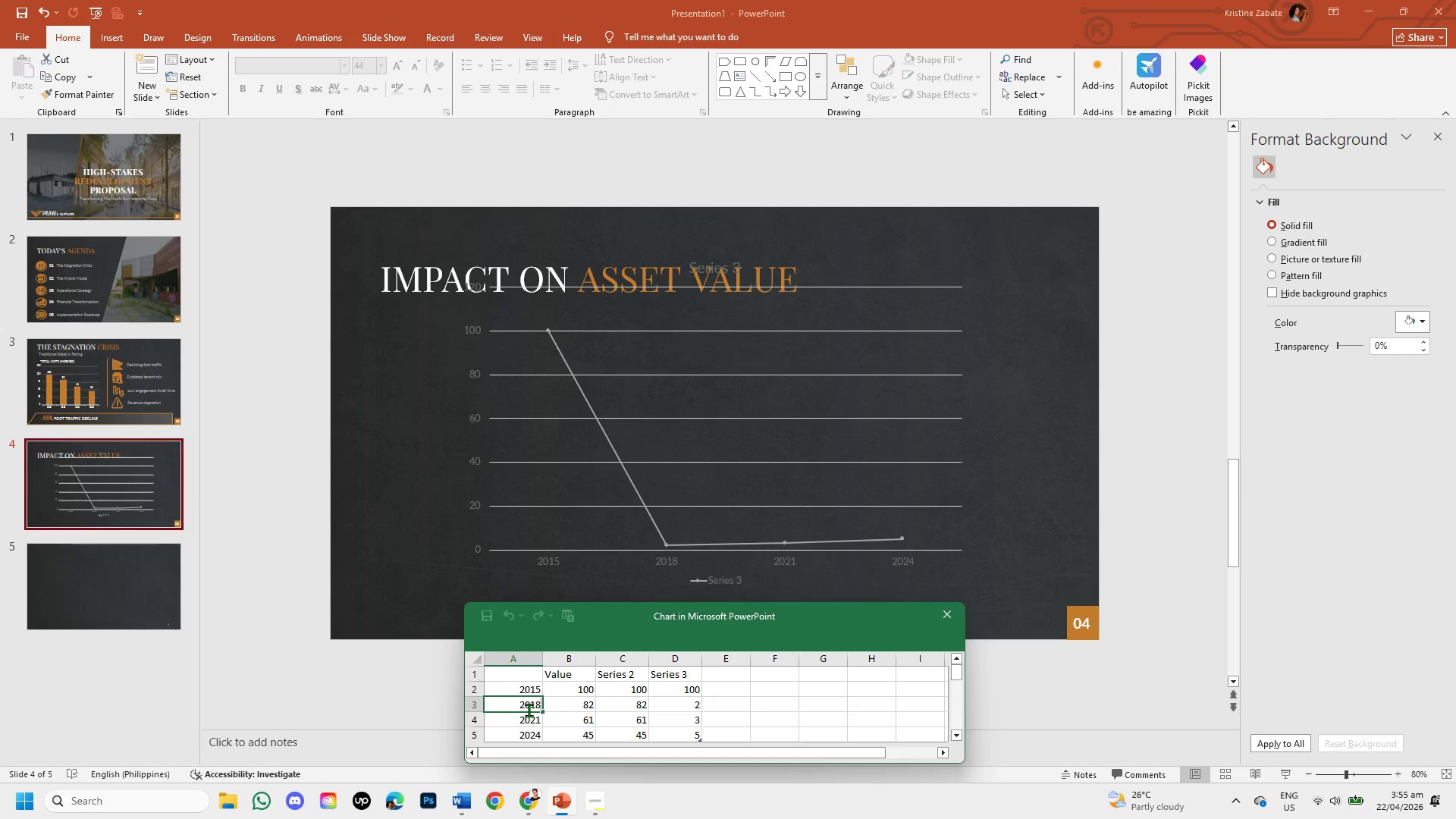 
key(Backspace)
 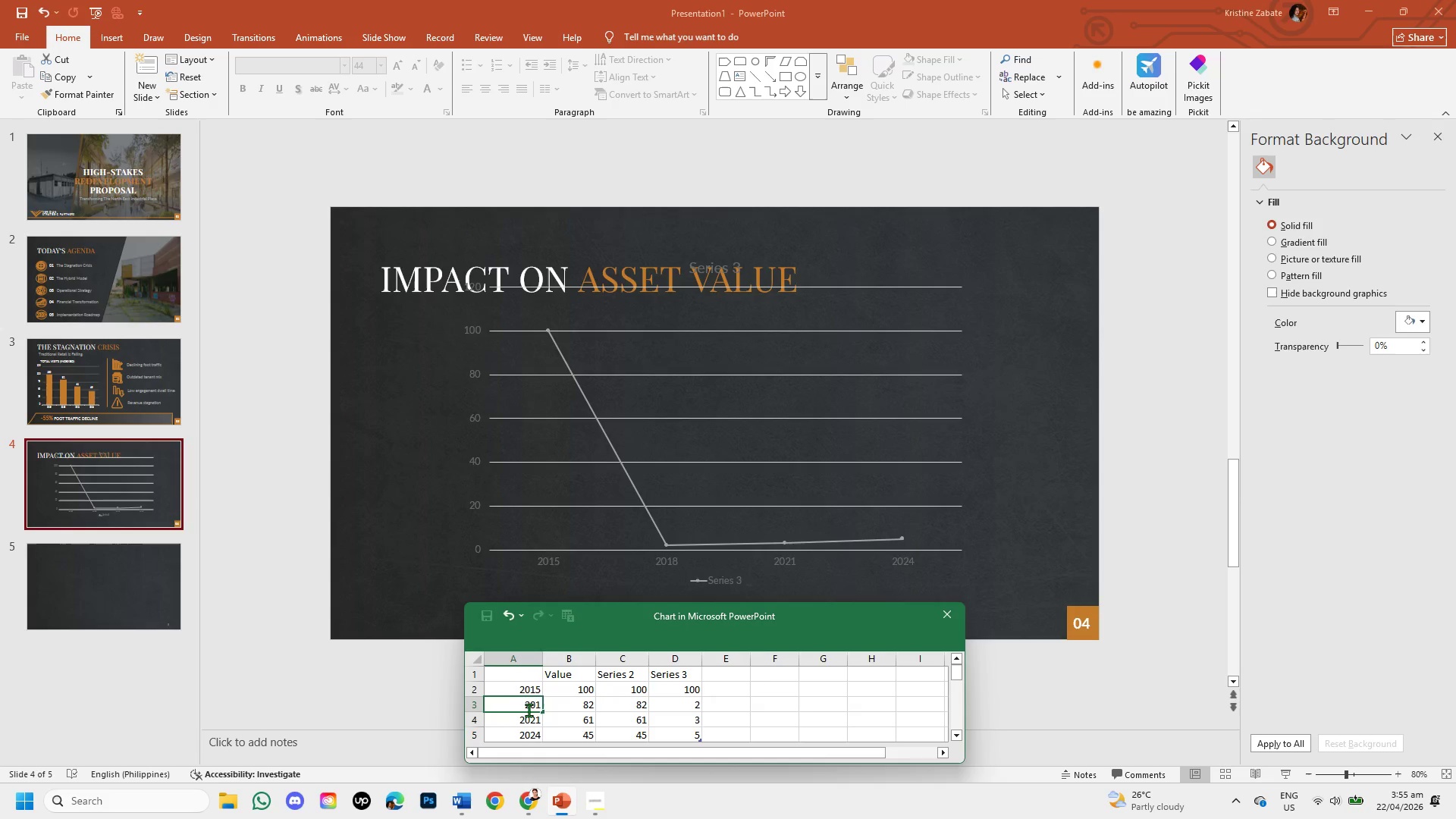 
key(6)
 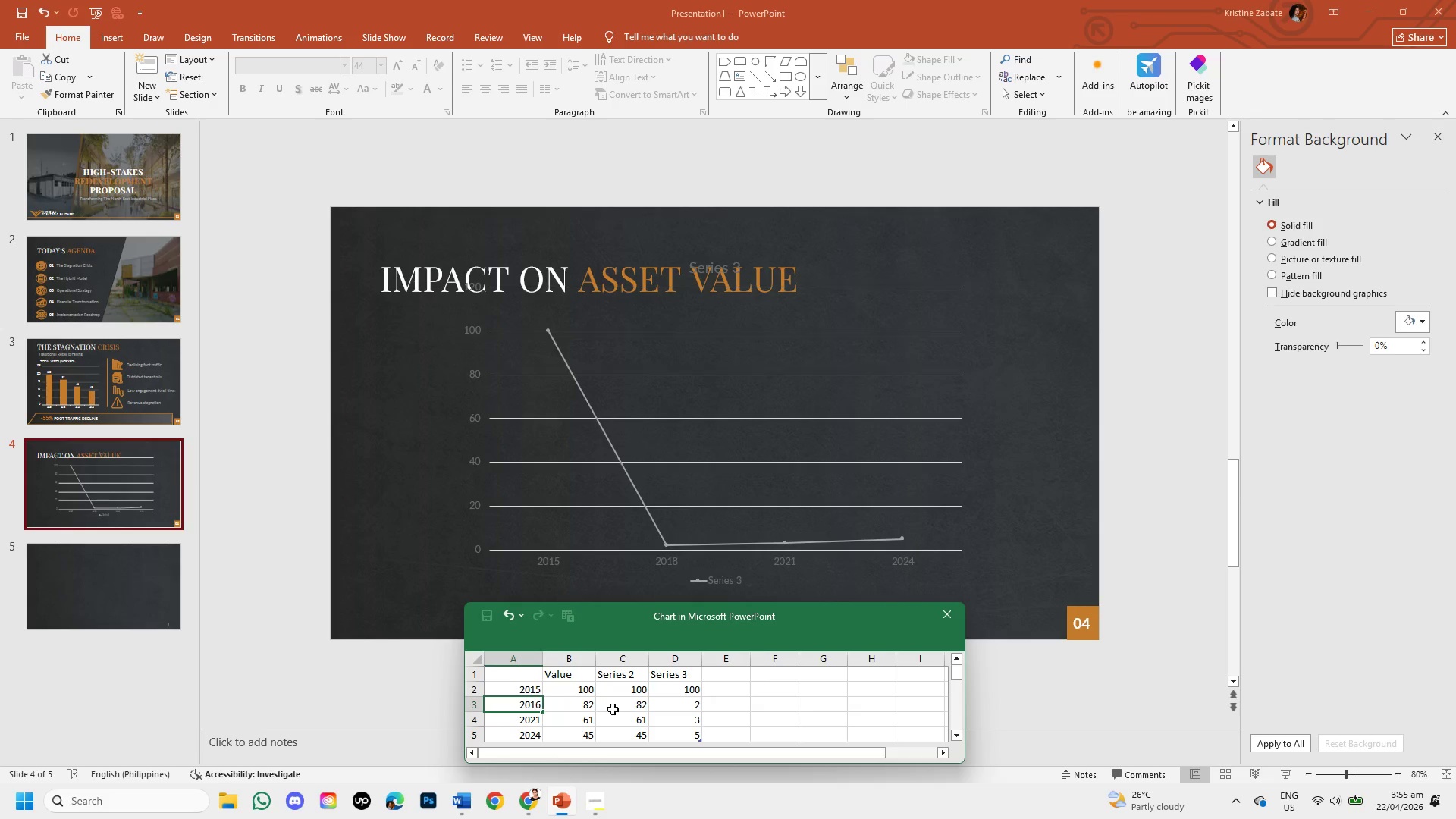 
double_click([588, 705])
 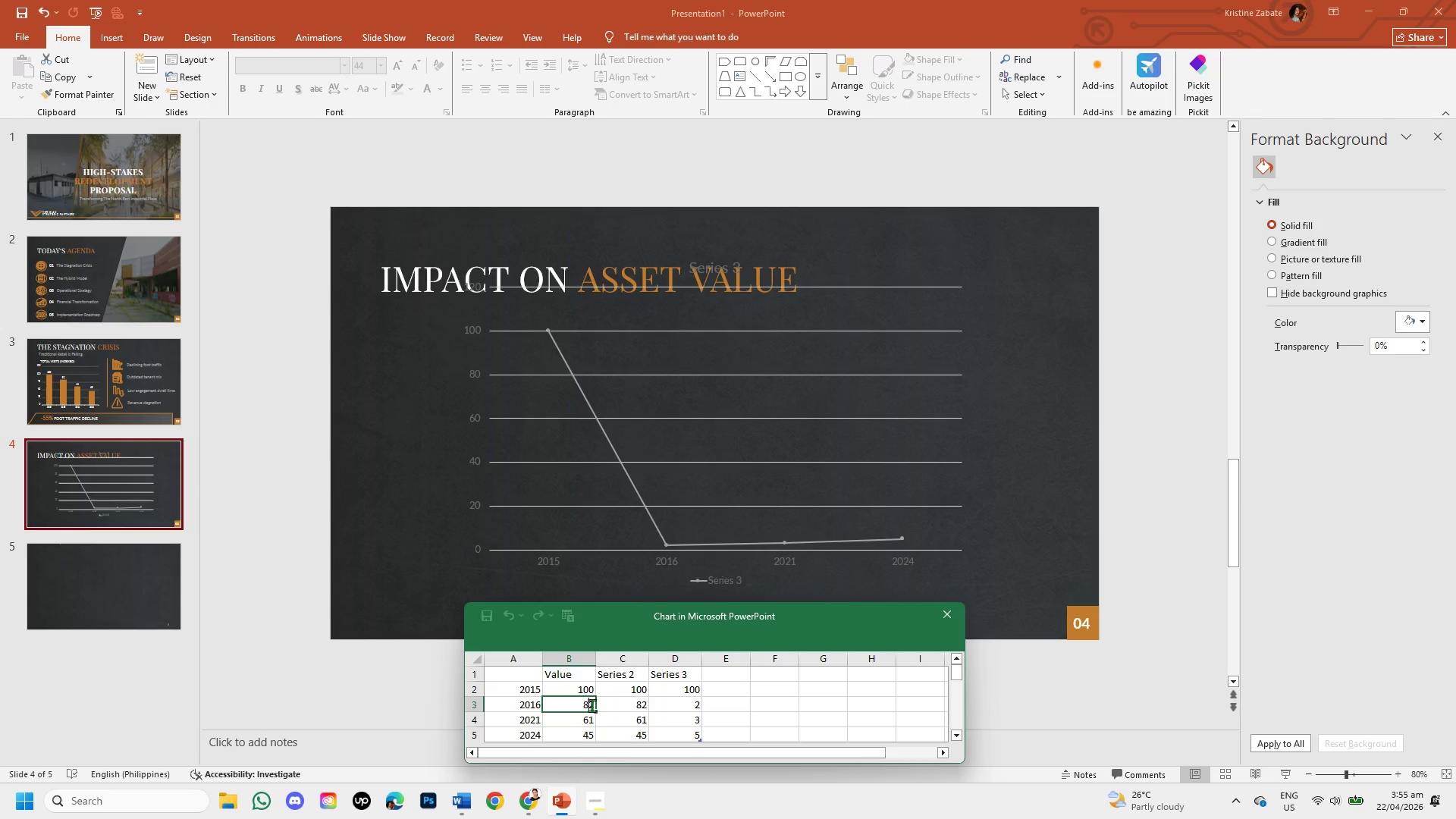 
left_click([592, 705])
 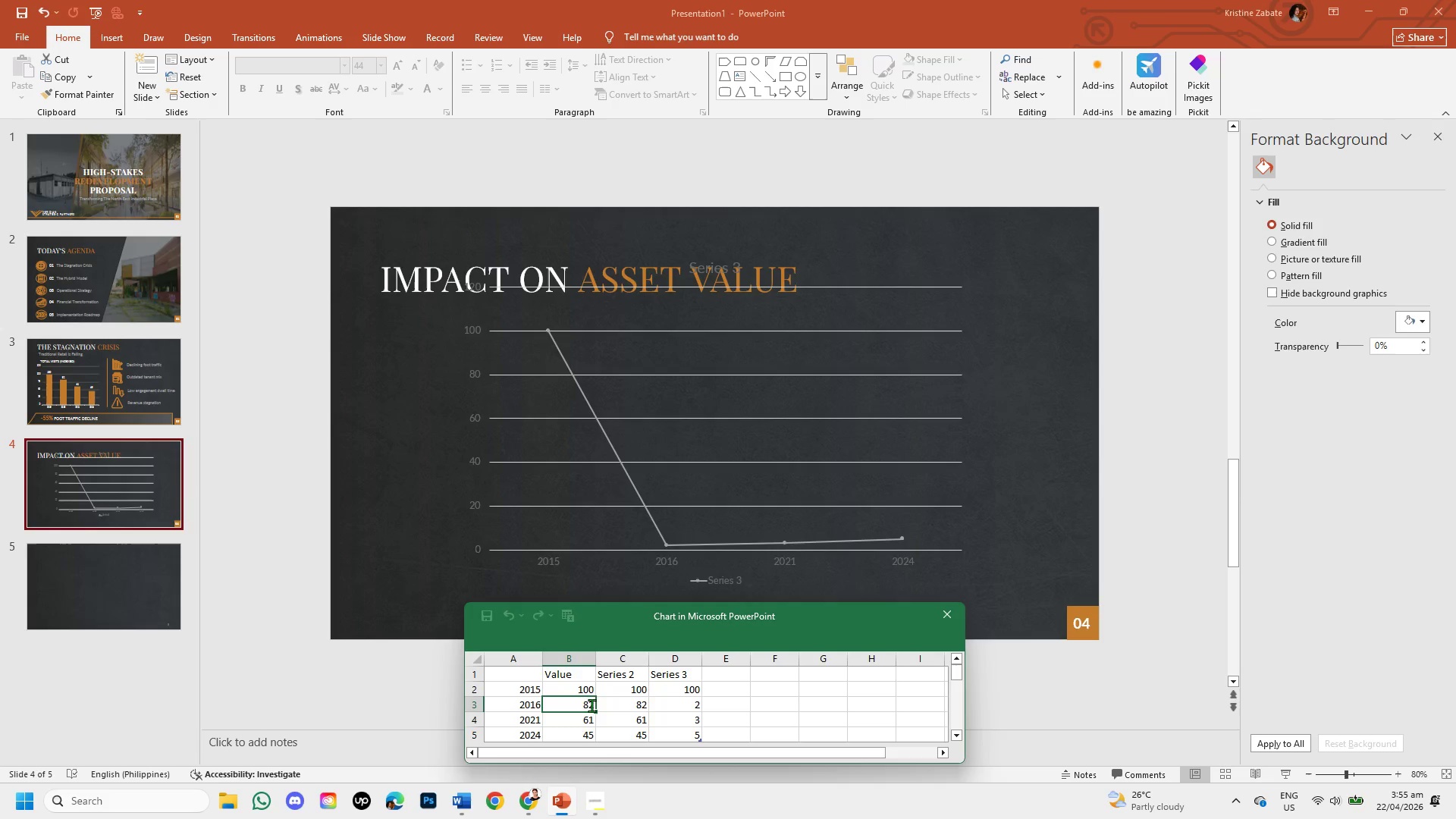 
key(Backspace)
 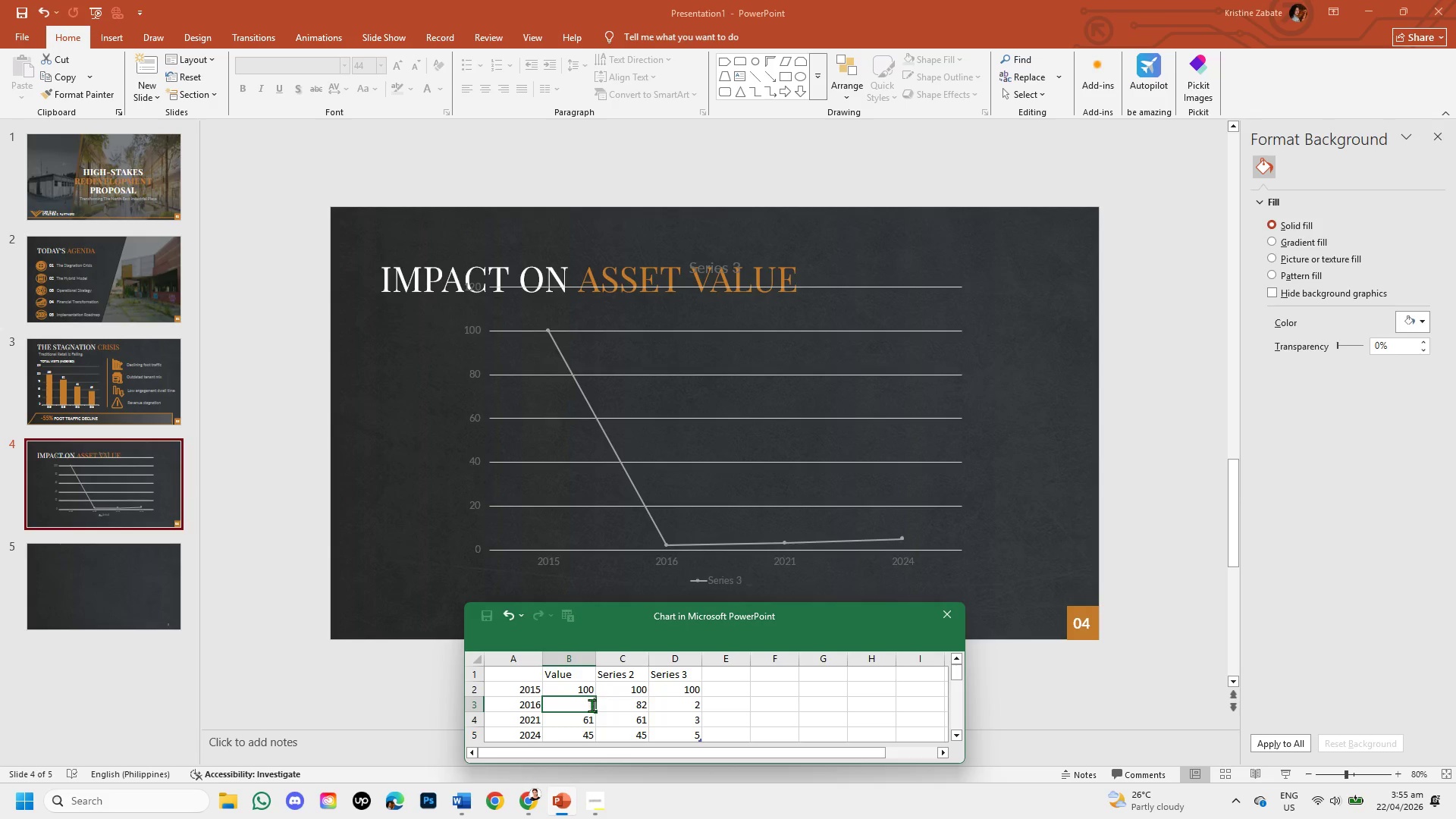 
key(Backspace)
 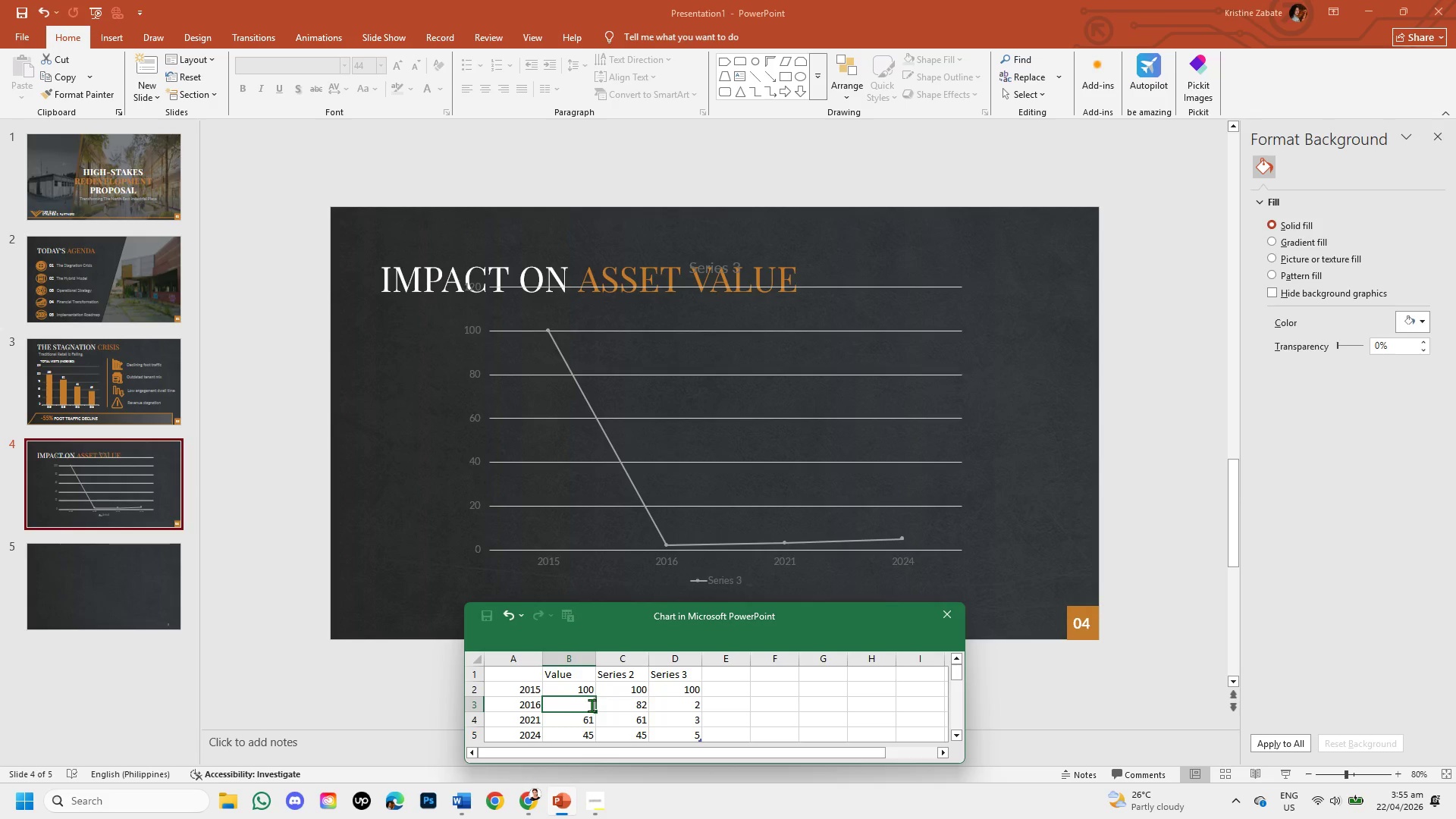 
key(Numpad9)
 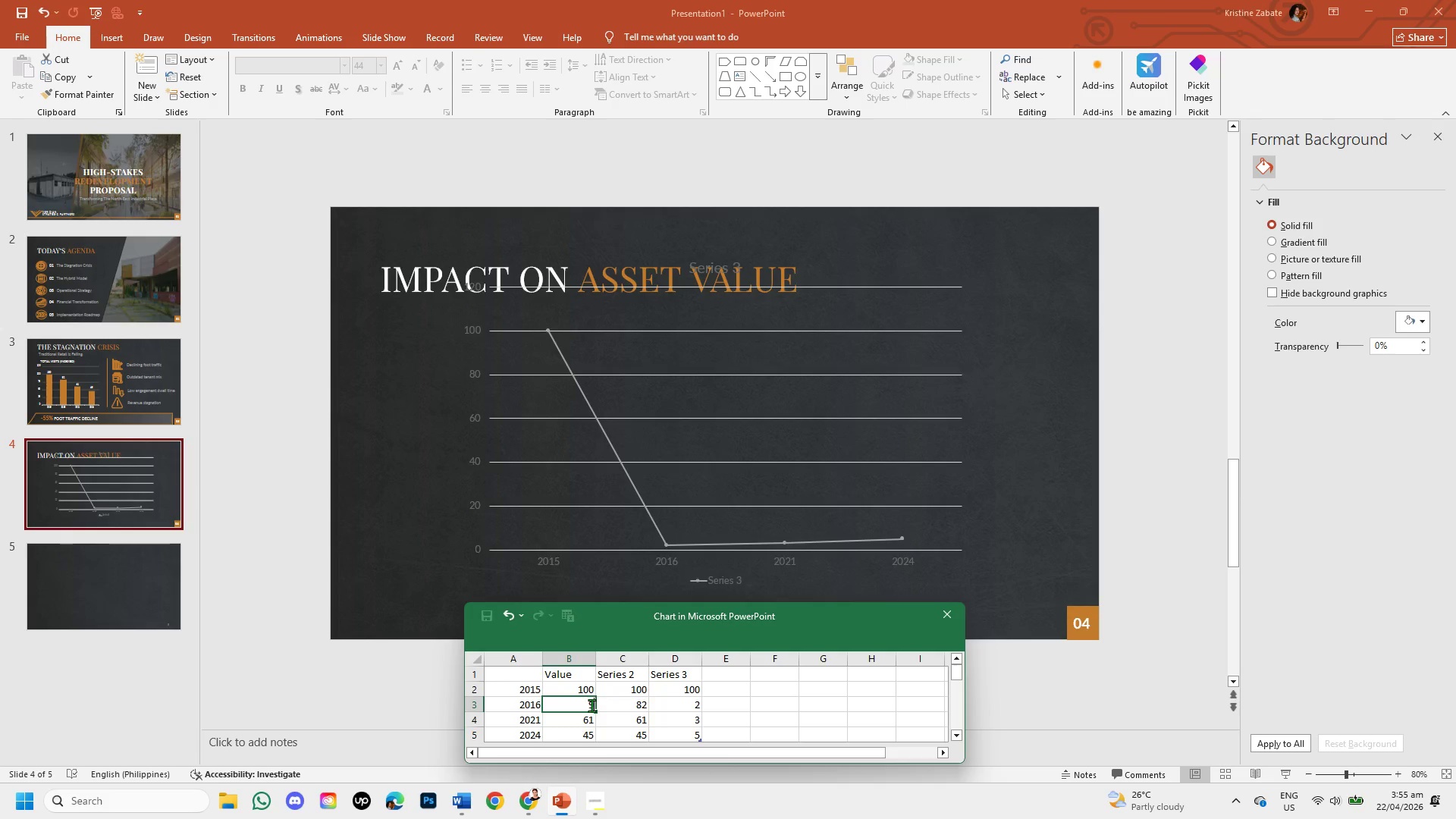 
key(Numpad5)
 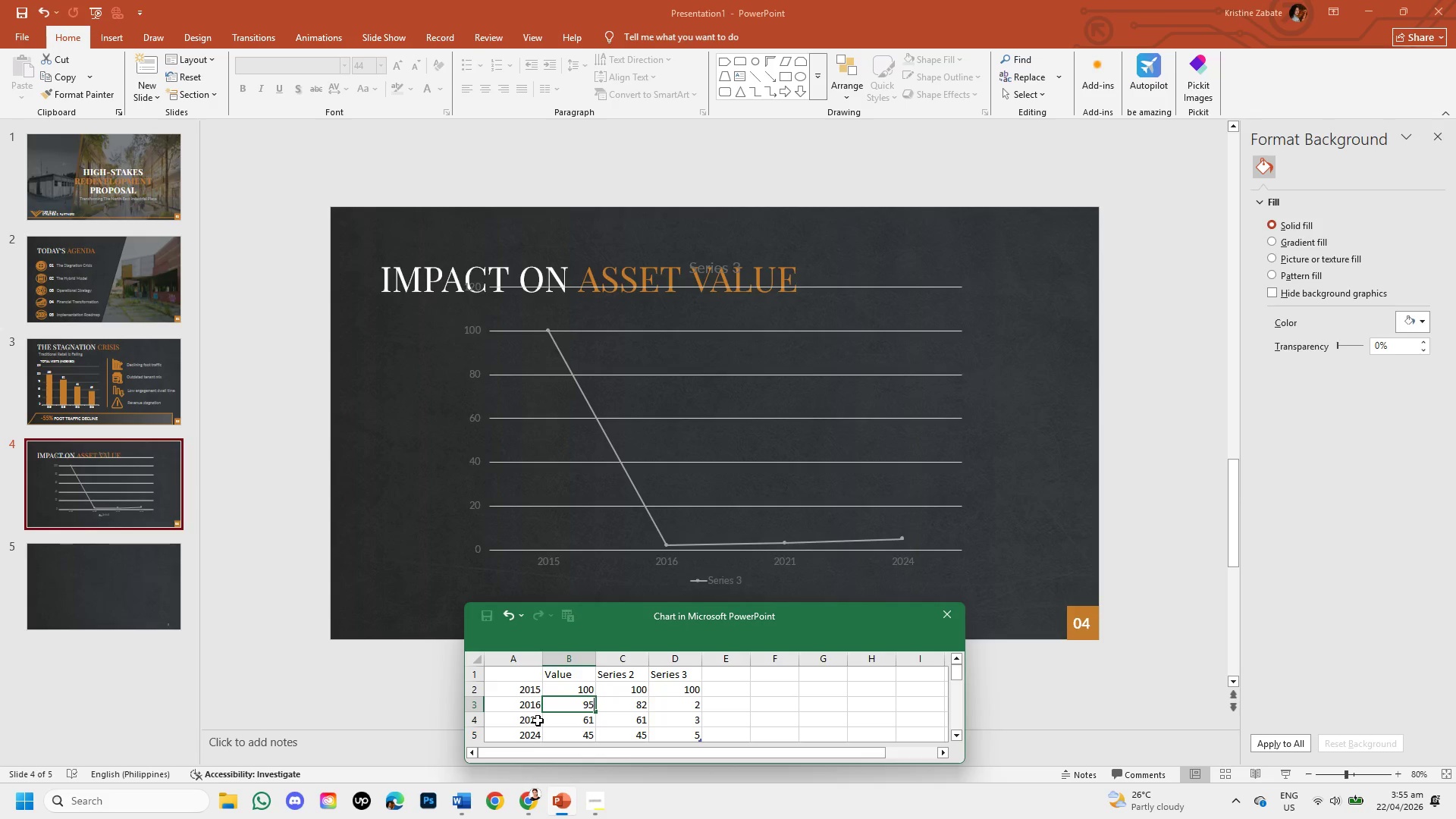 
double_click([538, 720])
 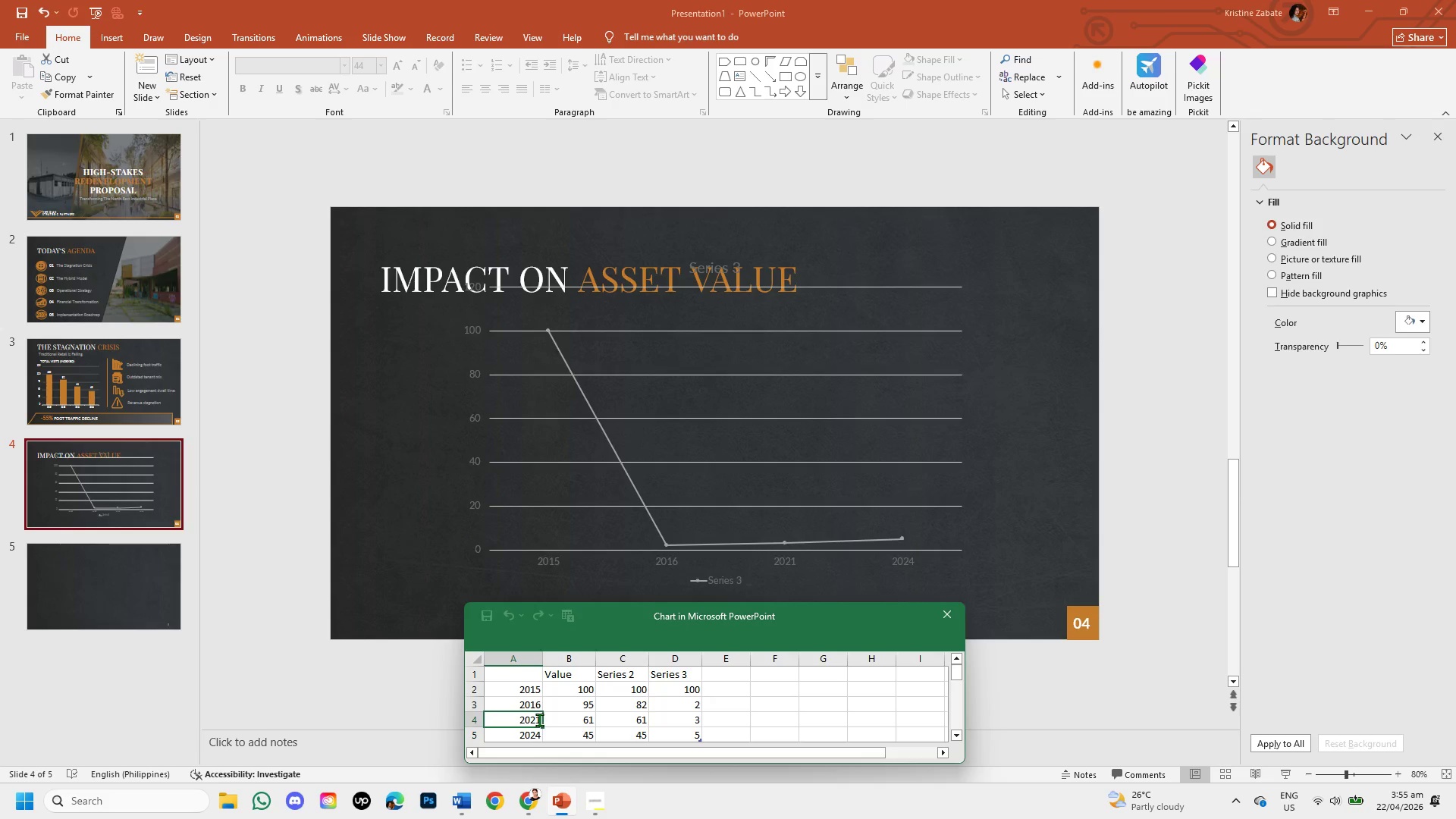 
left_click([539, 720])
 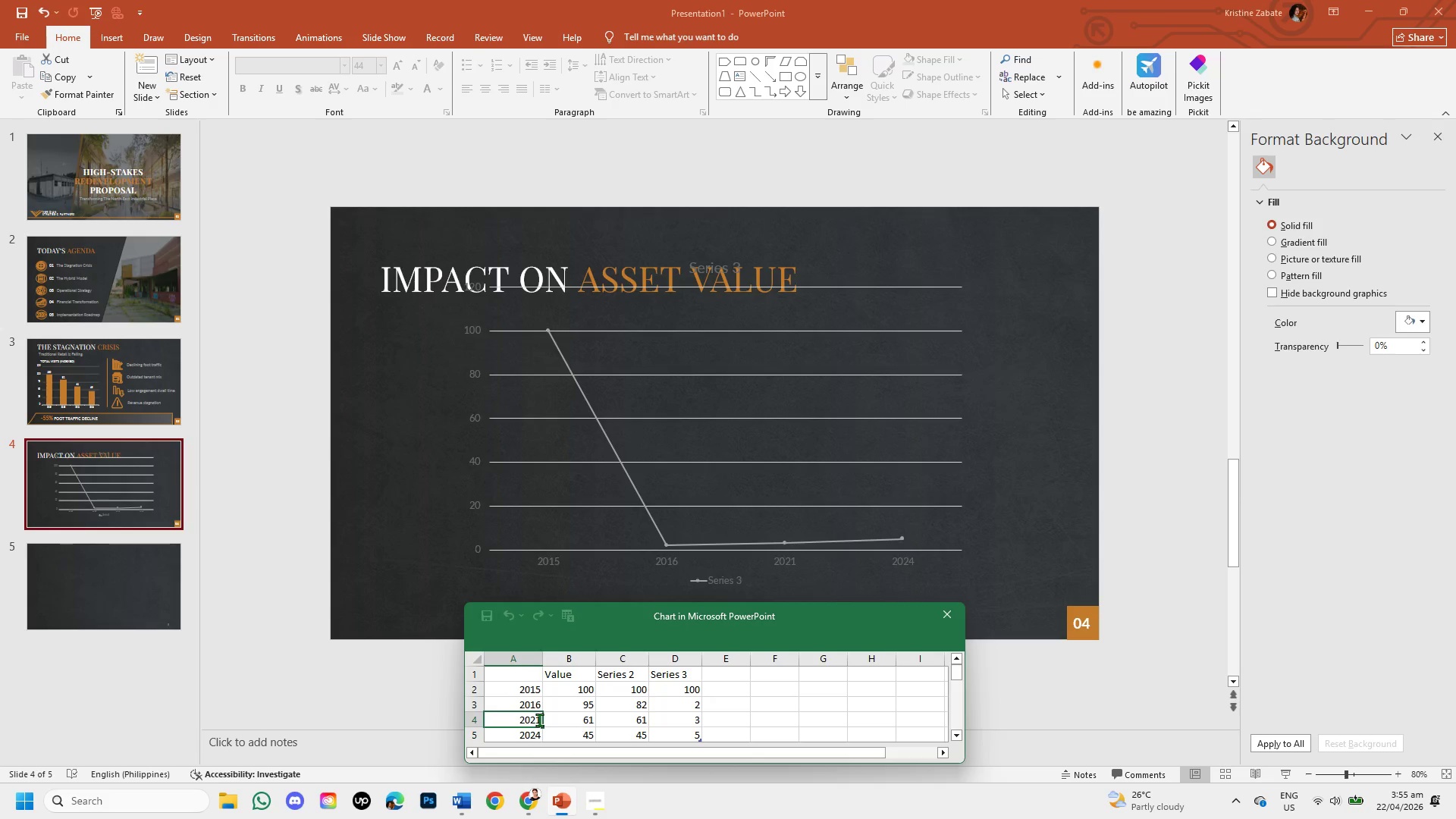 
key(Backspace)
 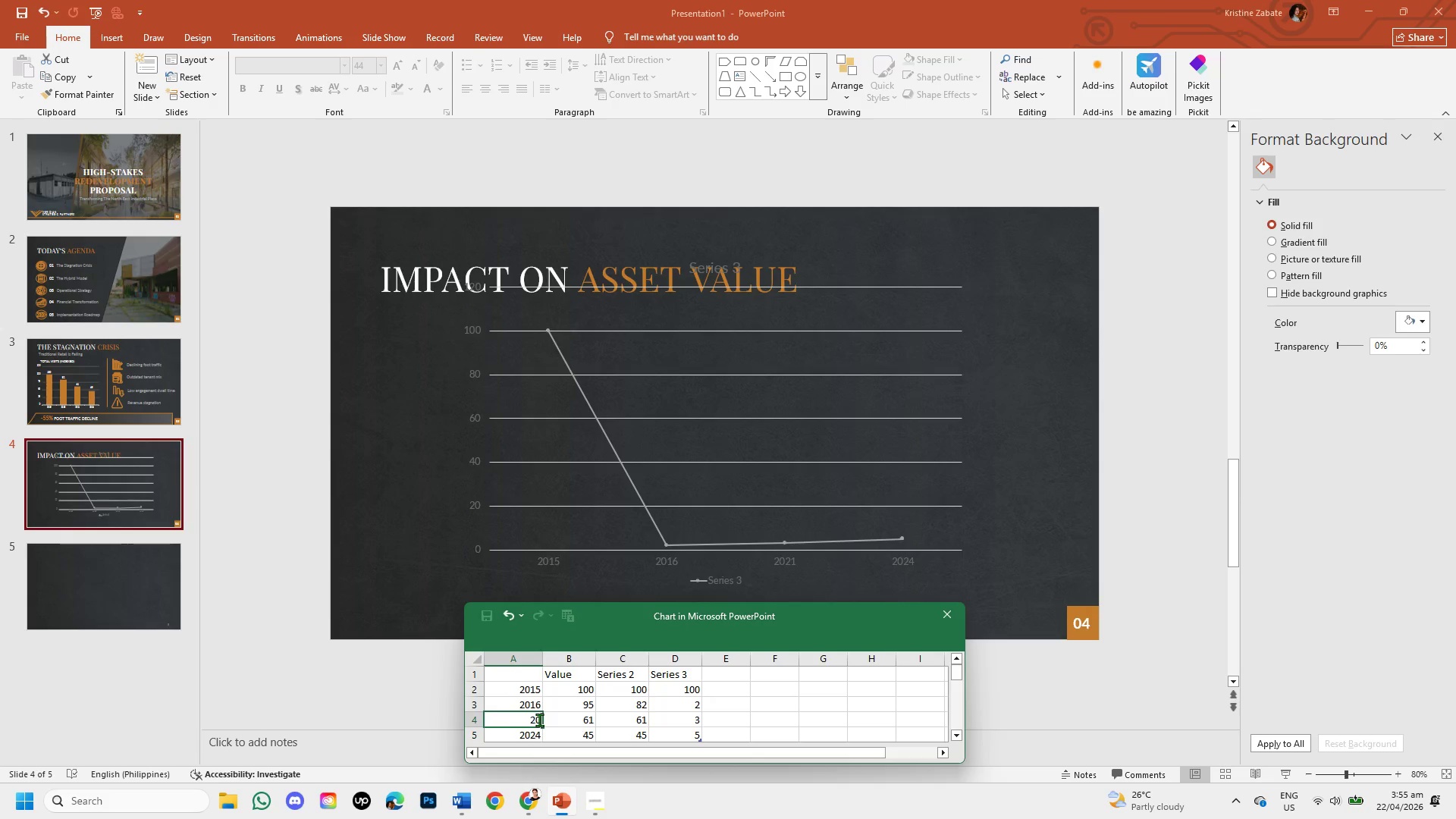 
key(Backspace)
 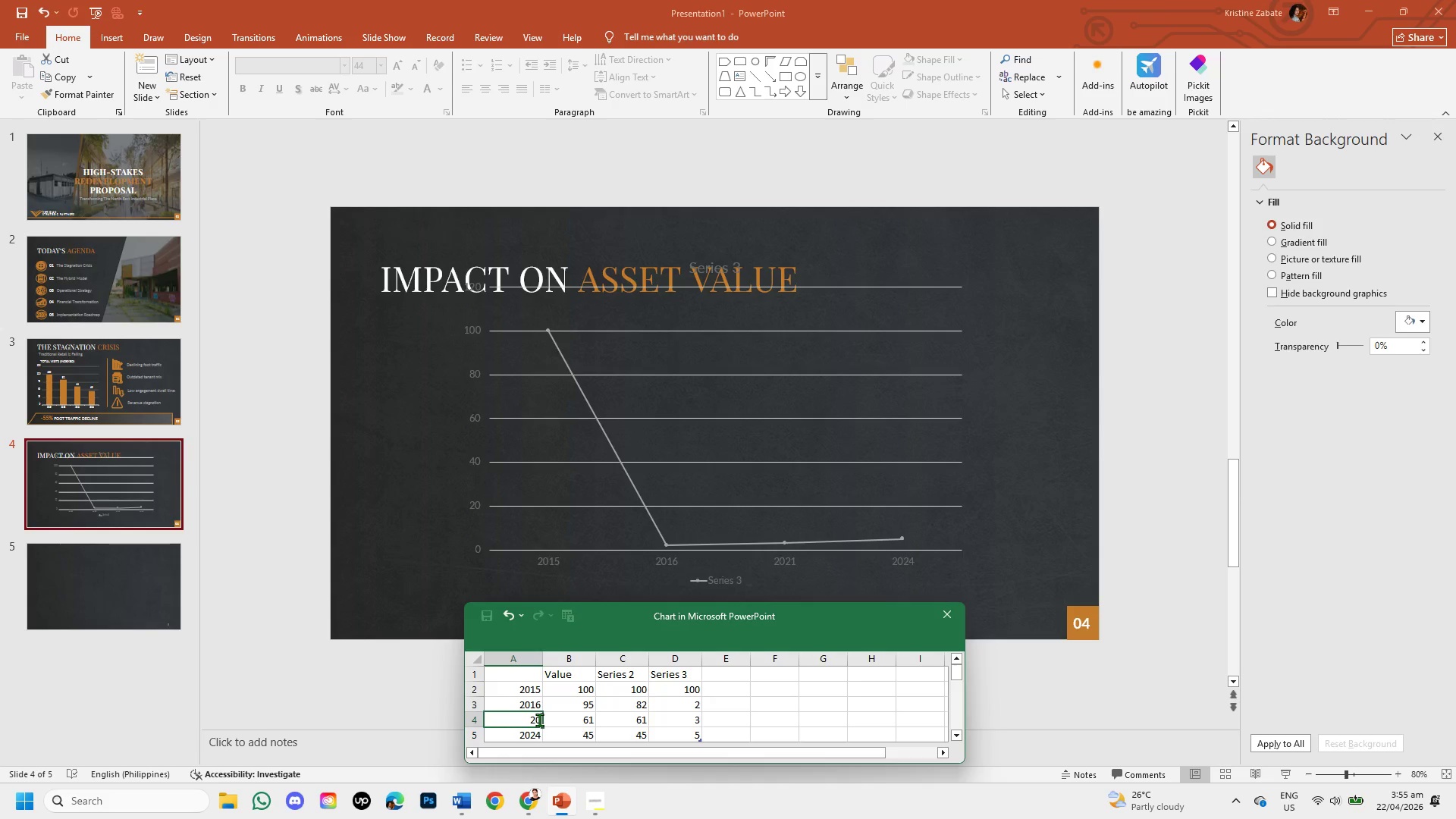 
wait(5.62)
 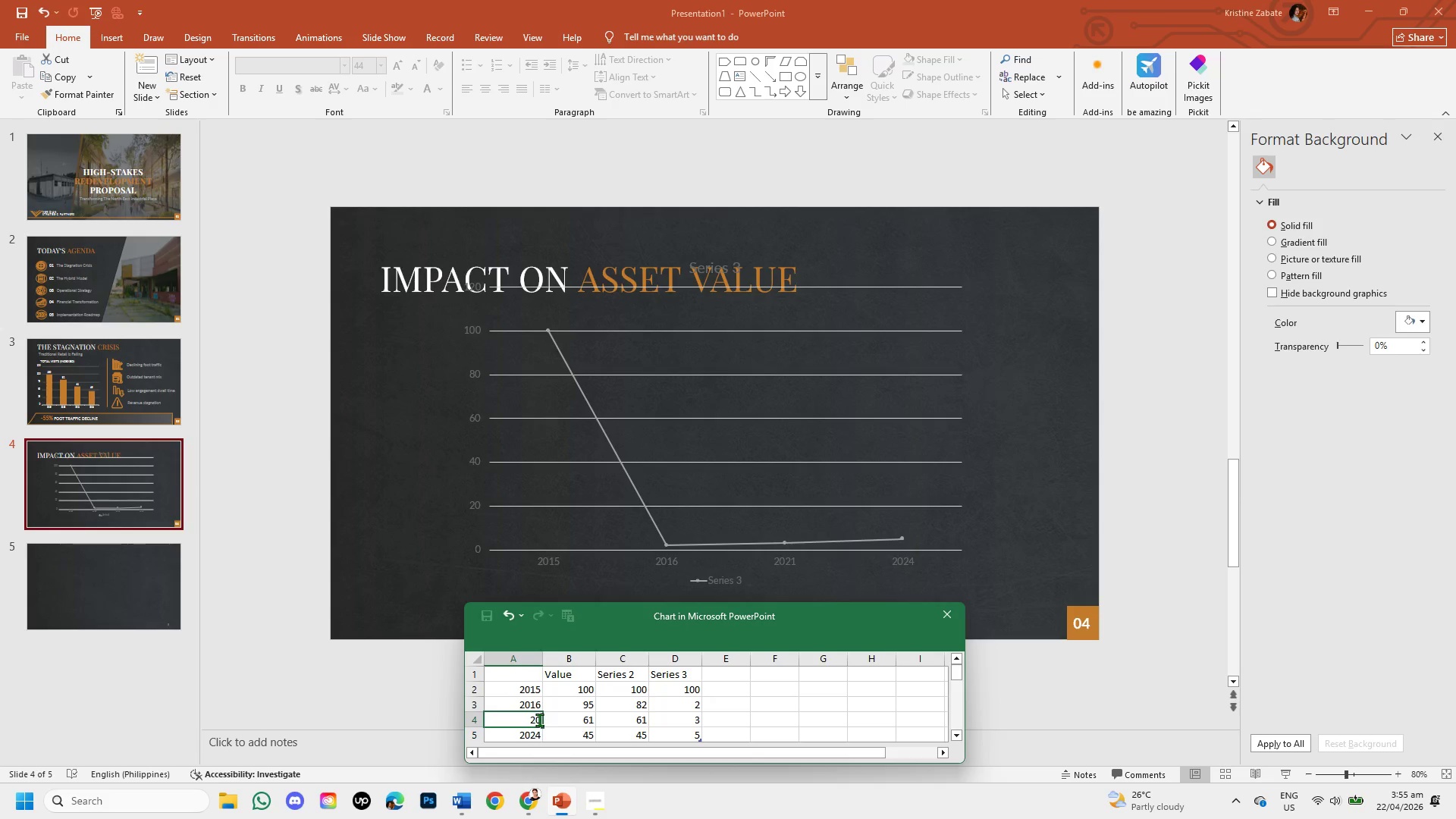 
type(17)
 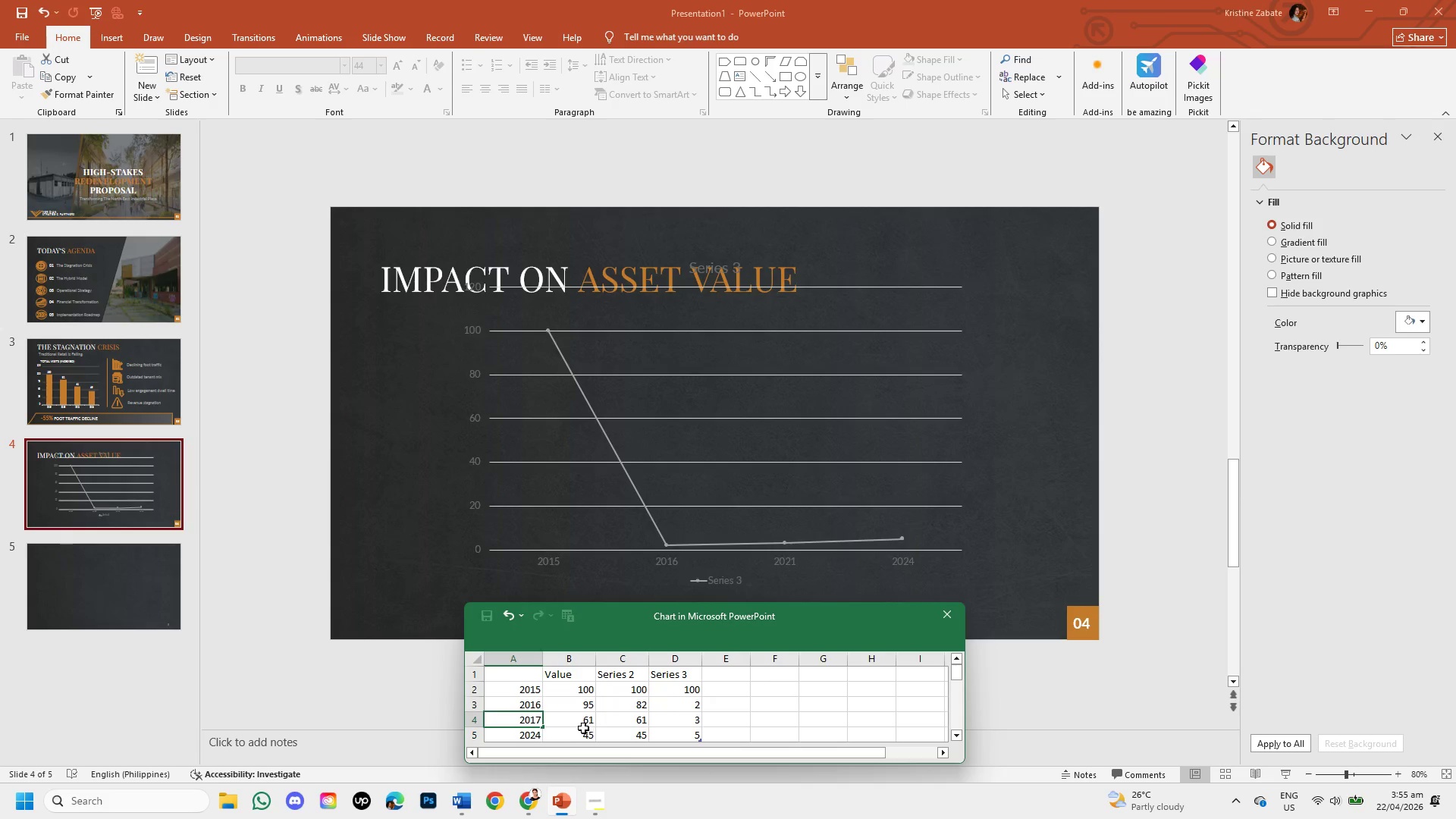 
wait(5.03)
 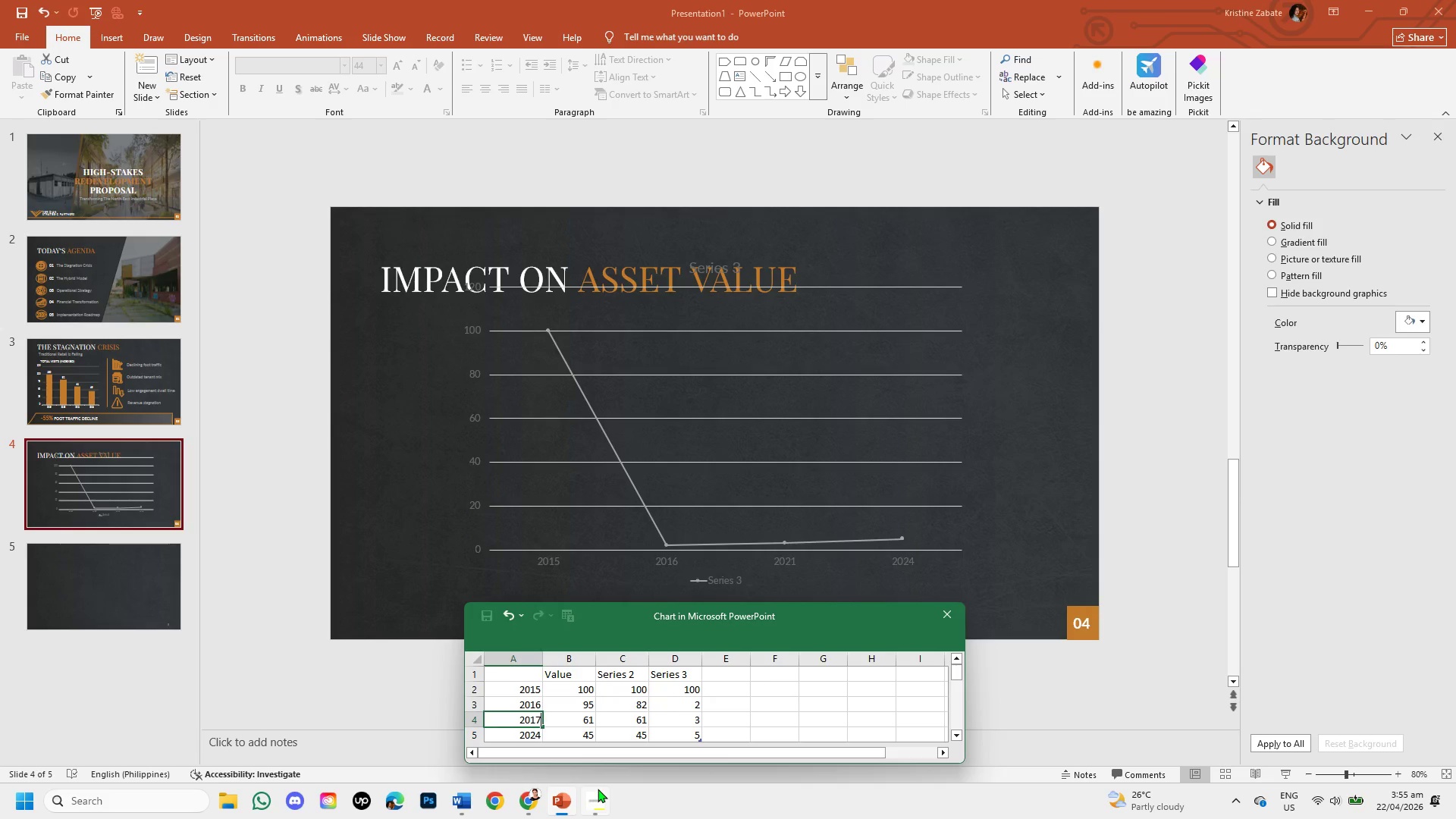 
double_click([579, 723])
 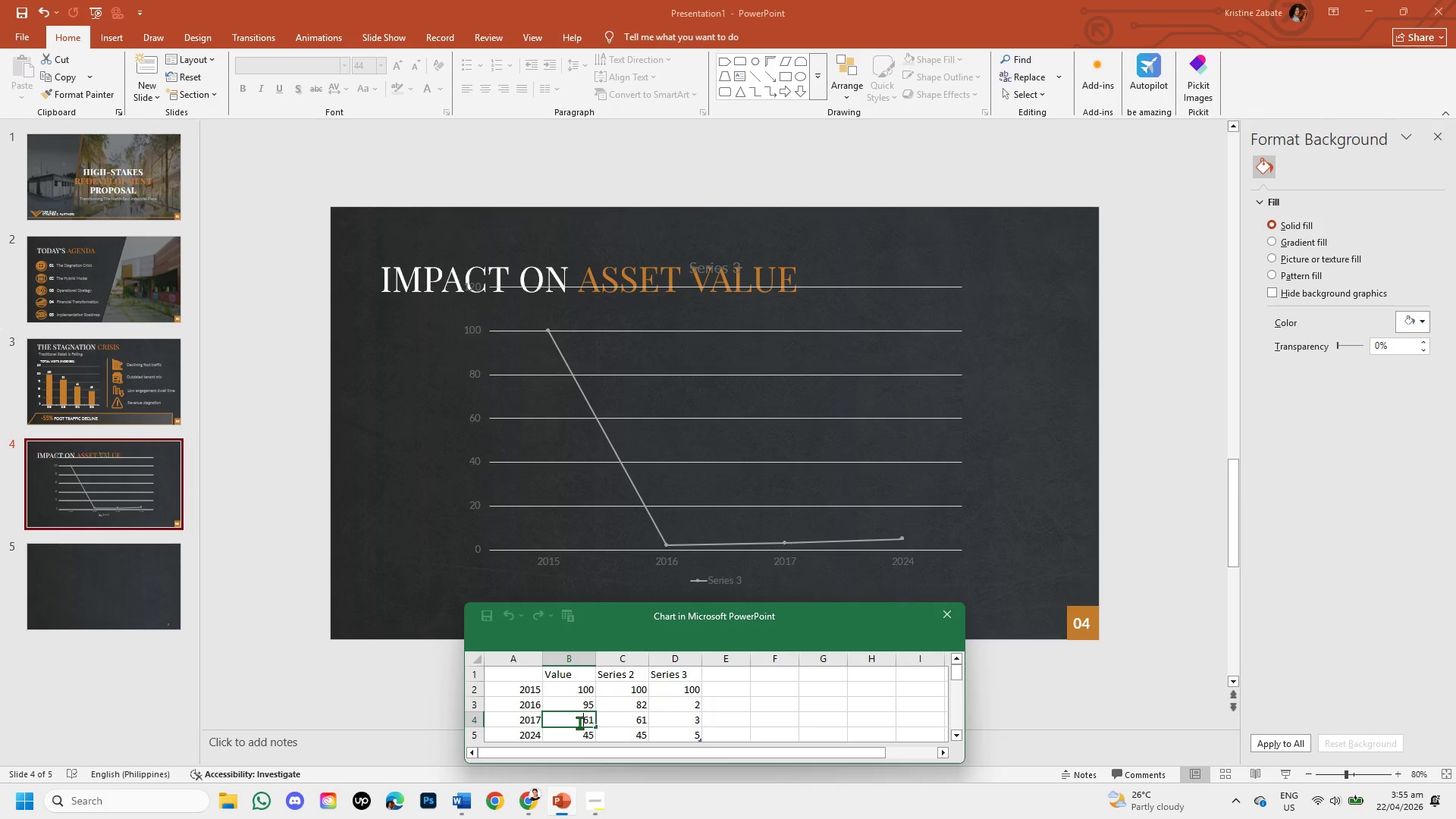 
left_click_drag(start_coordinate=[583, 720], to_coordinate=[599, 718])
 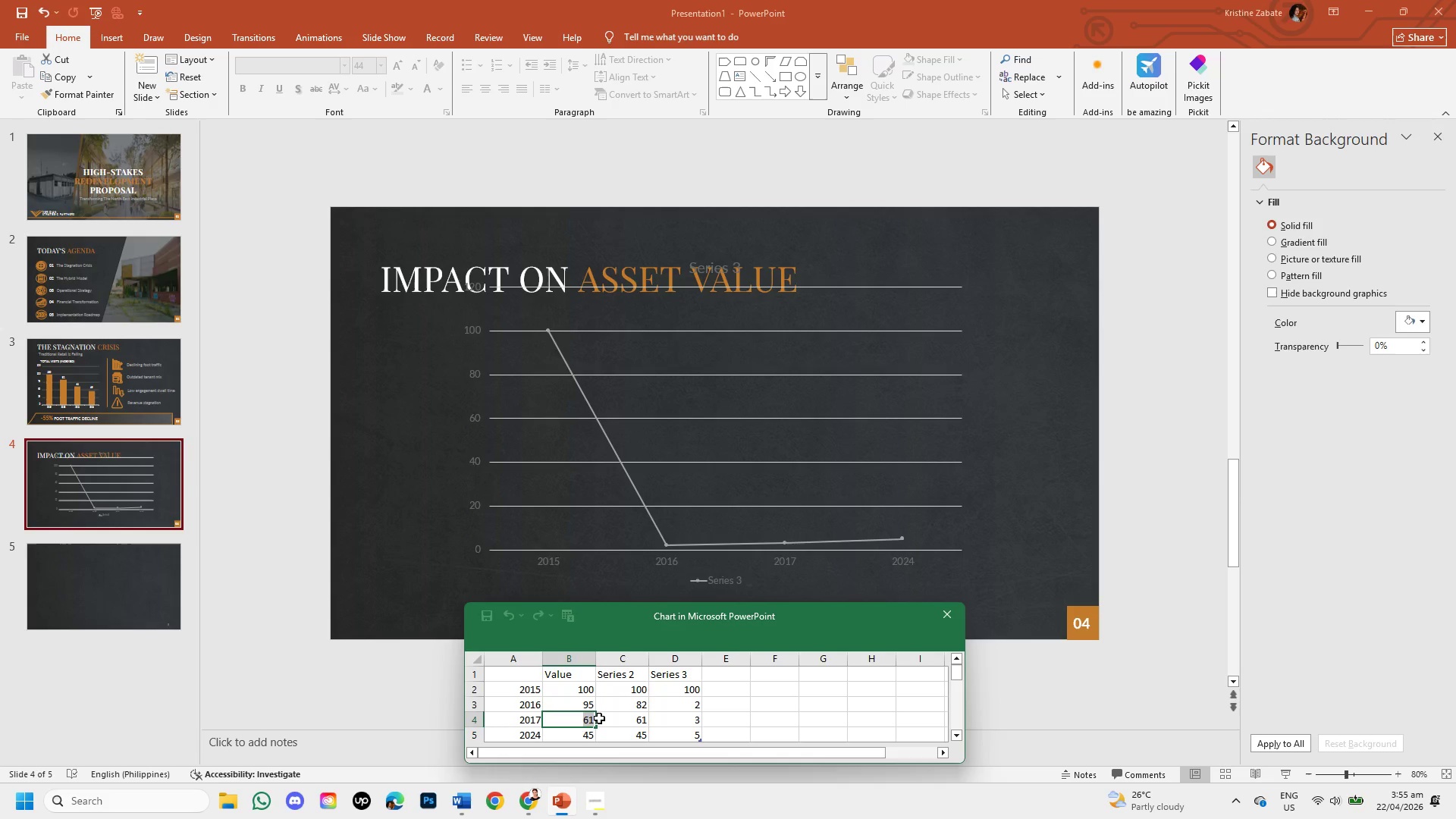 
key(Backspace)
 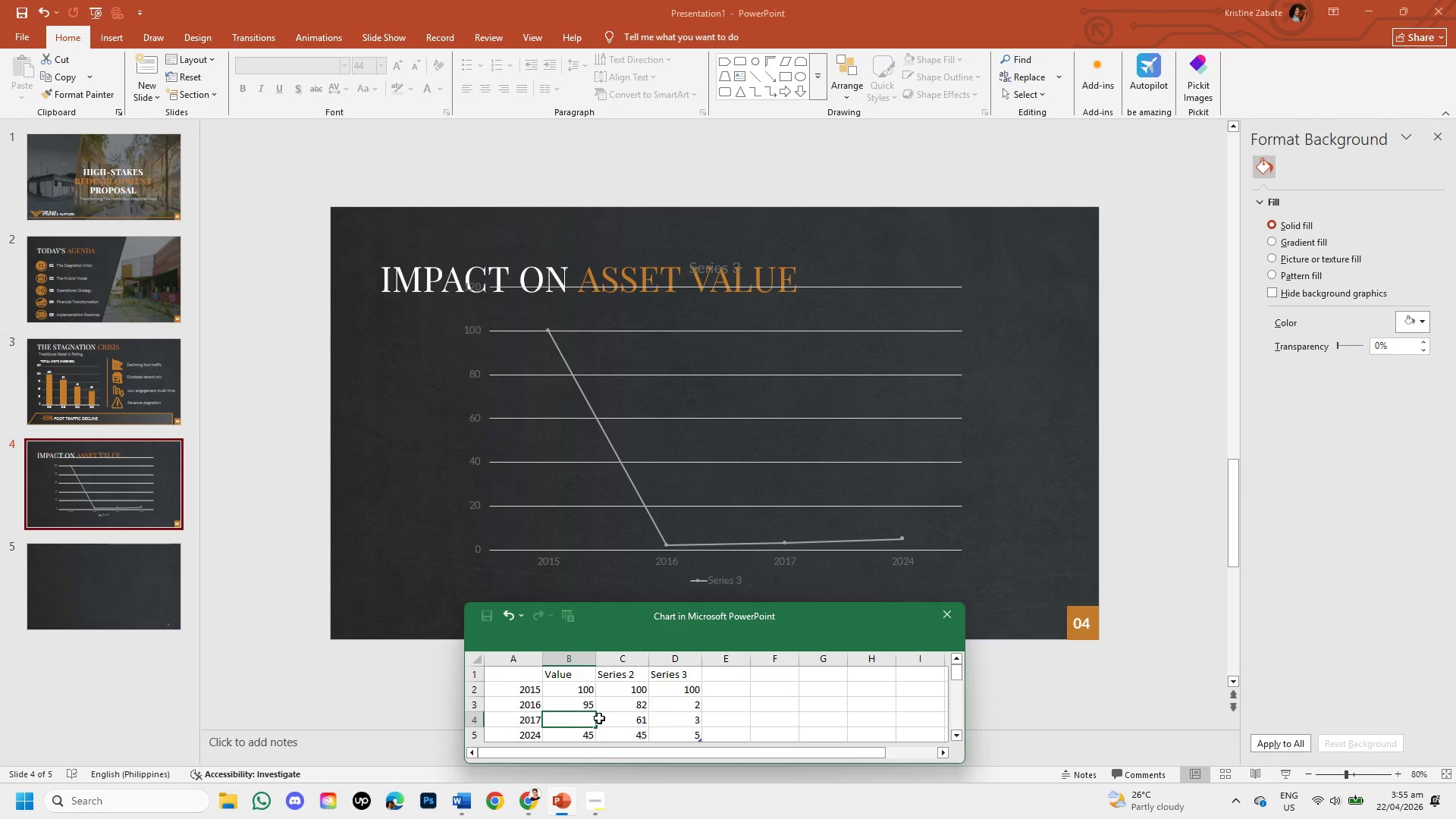 
key(Numpad9)
 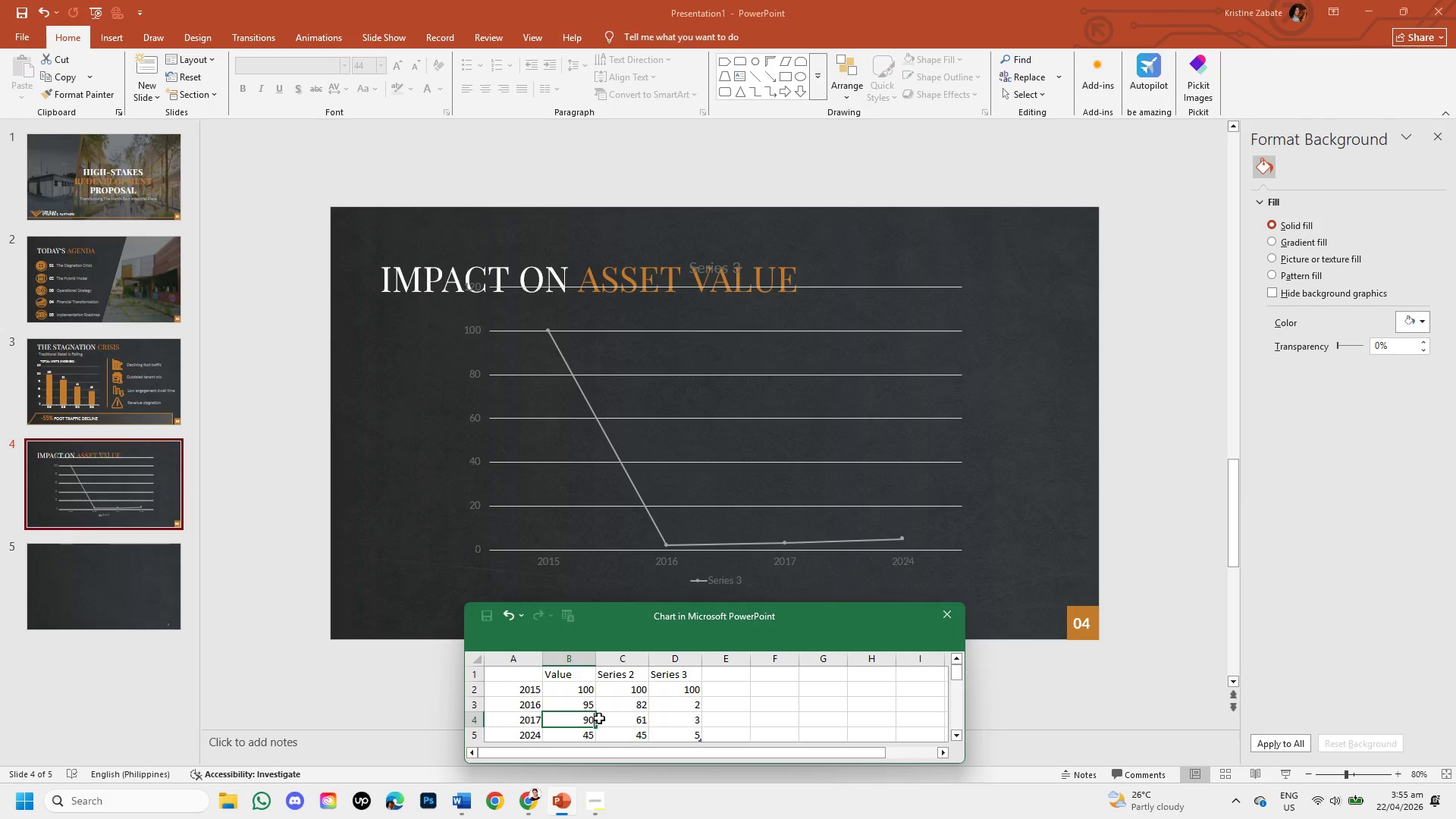 
key(Numpad0)
 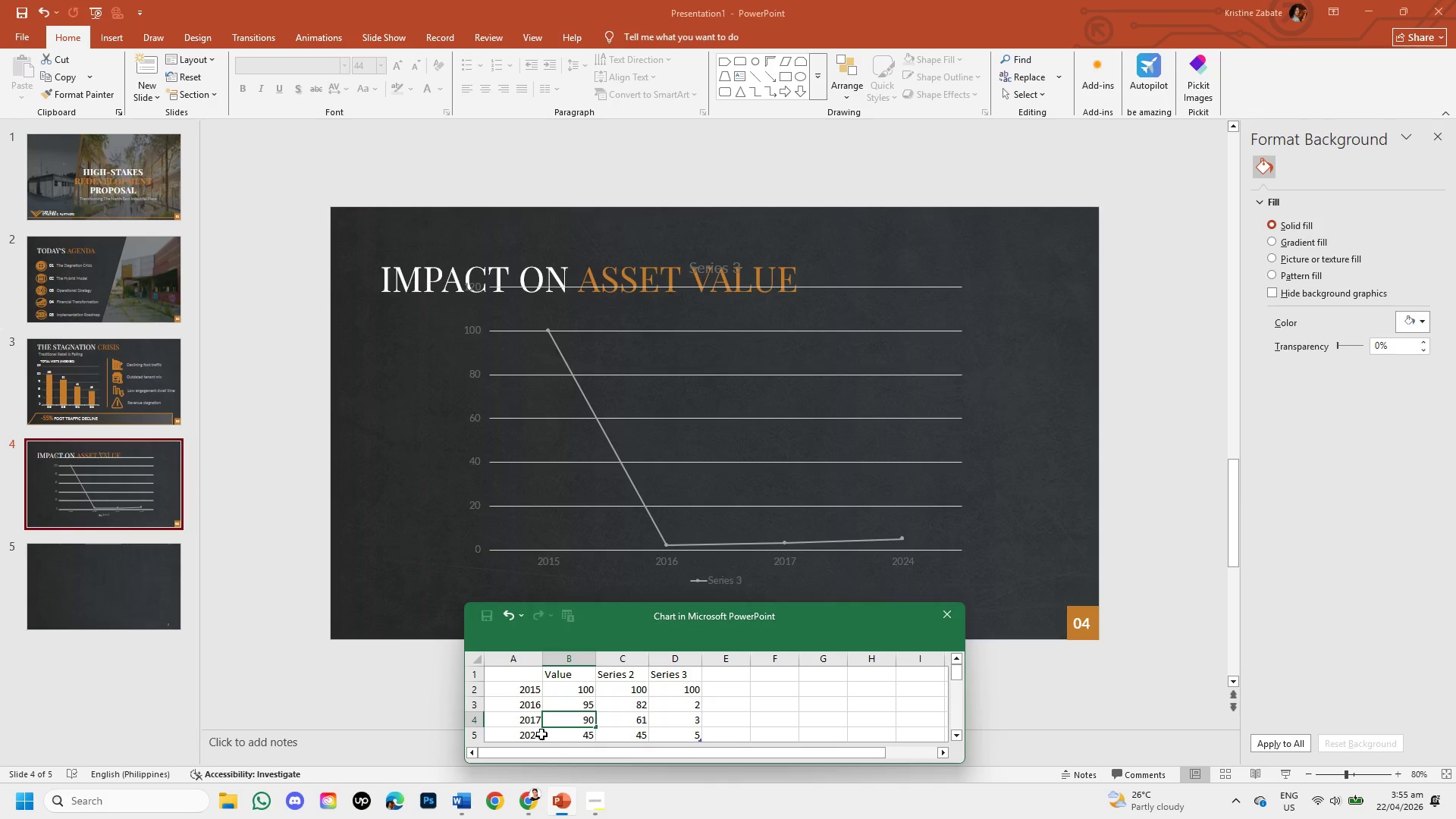 
left_click([537, 734])
 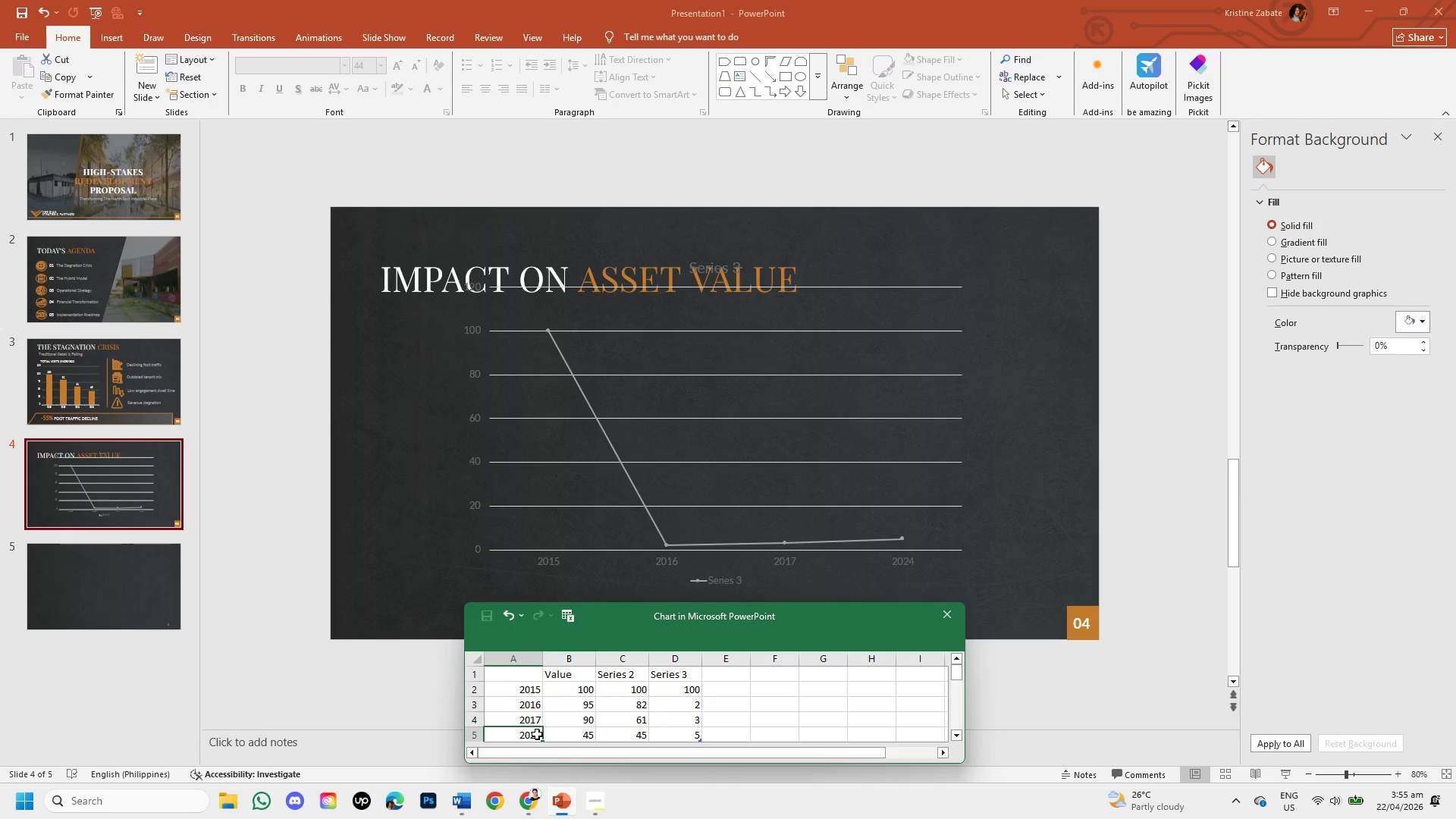 
double_click([537, 734])
 